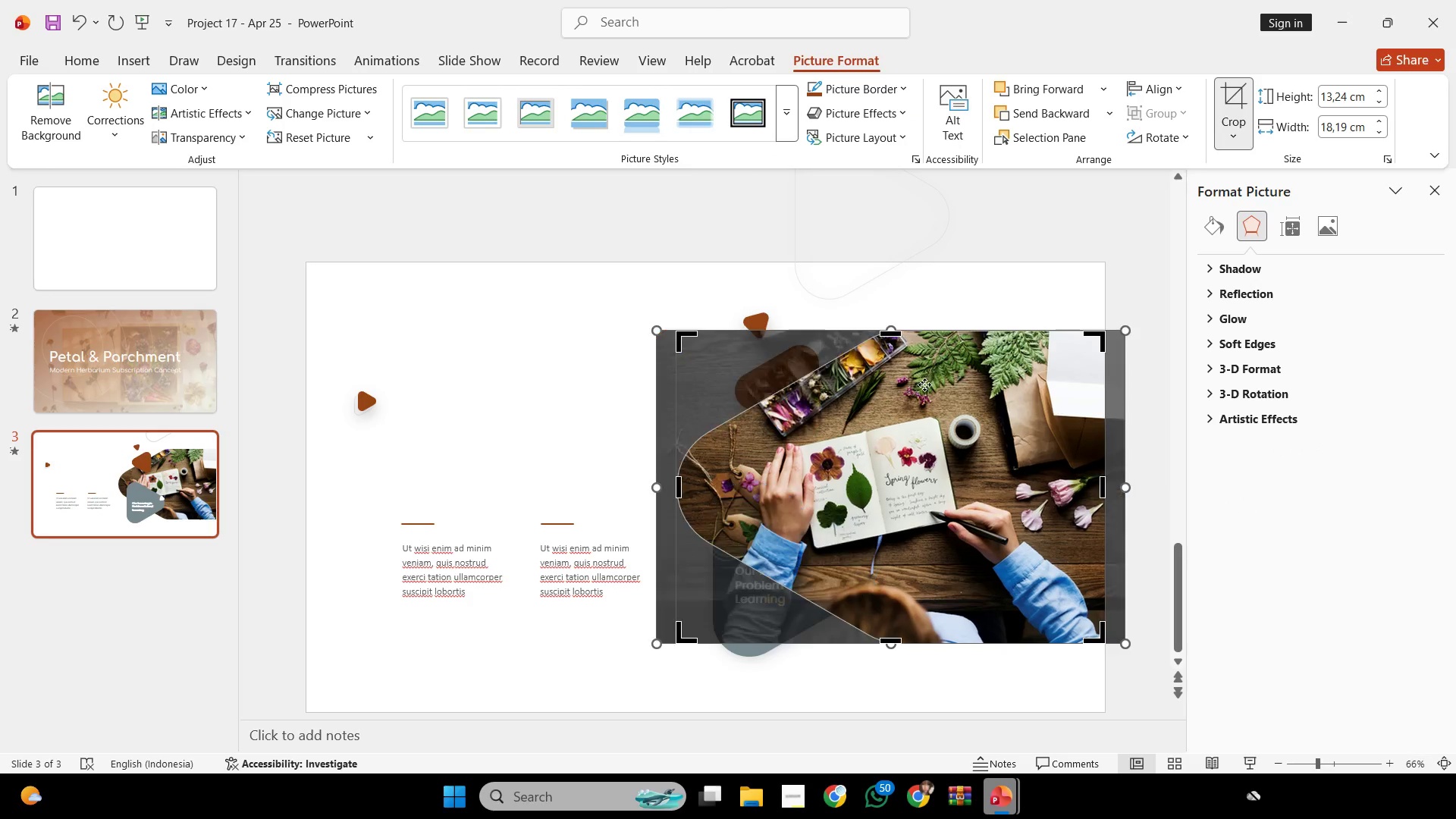 
hold_key(key=ShiftLeft, duration=4.05)
left_click_drag(start_coordinate=[859, 400], to_coordinate=[877, 397])
 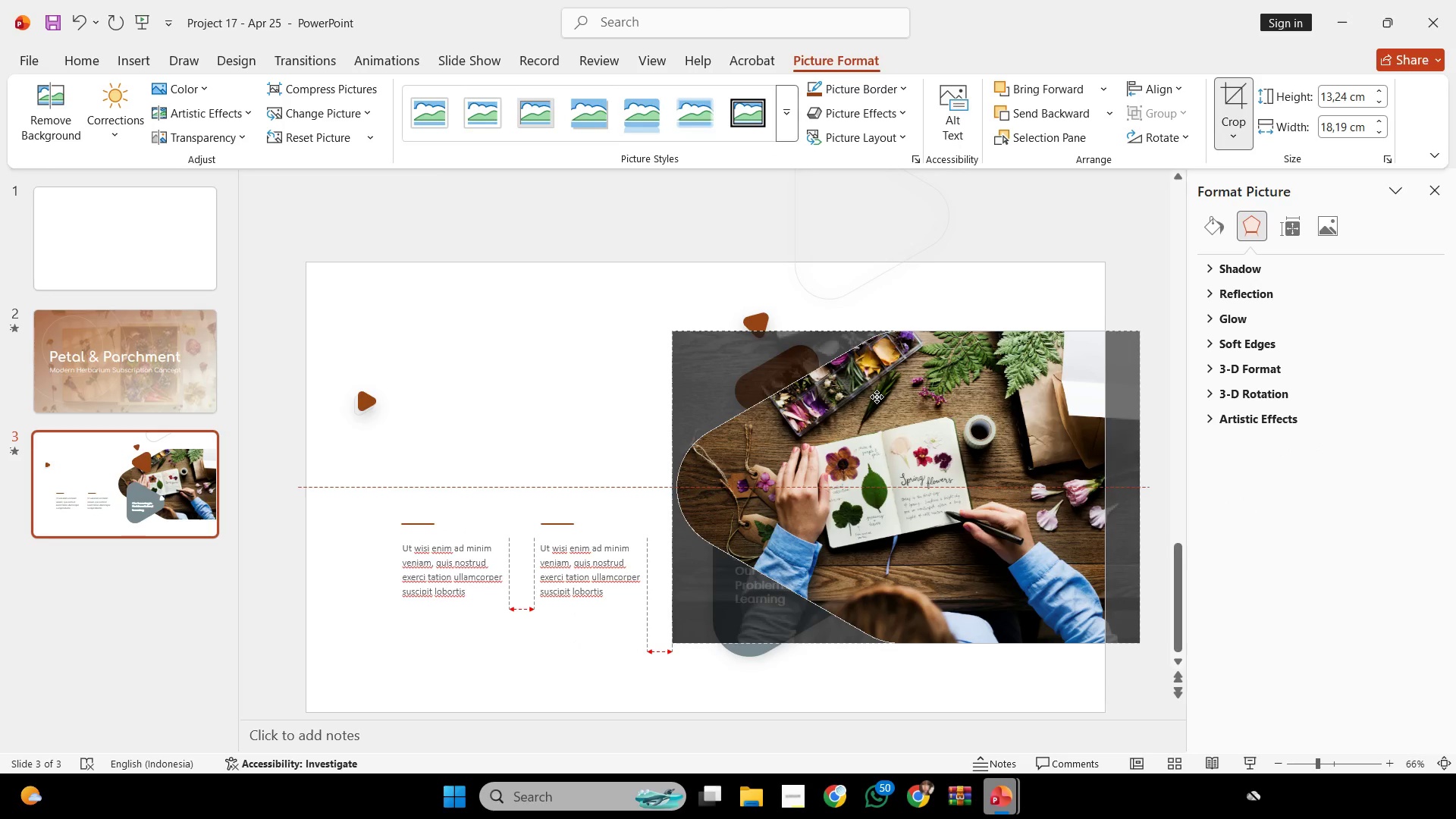 
hold_key(key=ControlLeft, duration=0.58)
 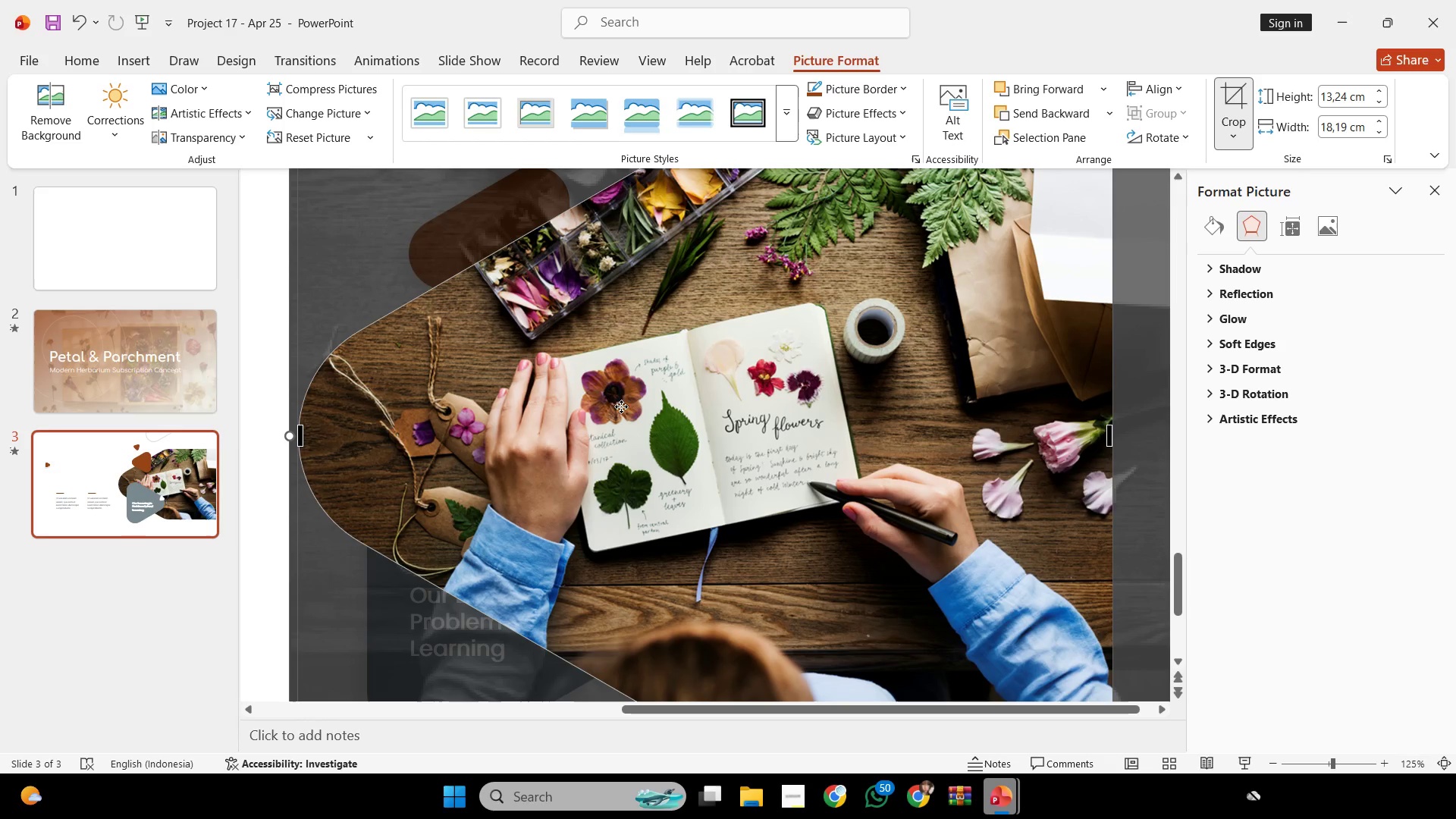 
hold_key(key=ShiftLeft, duration=3.45)
 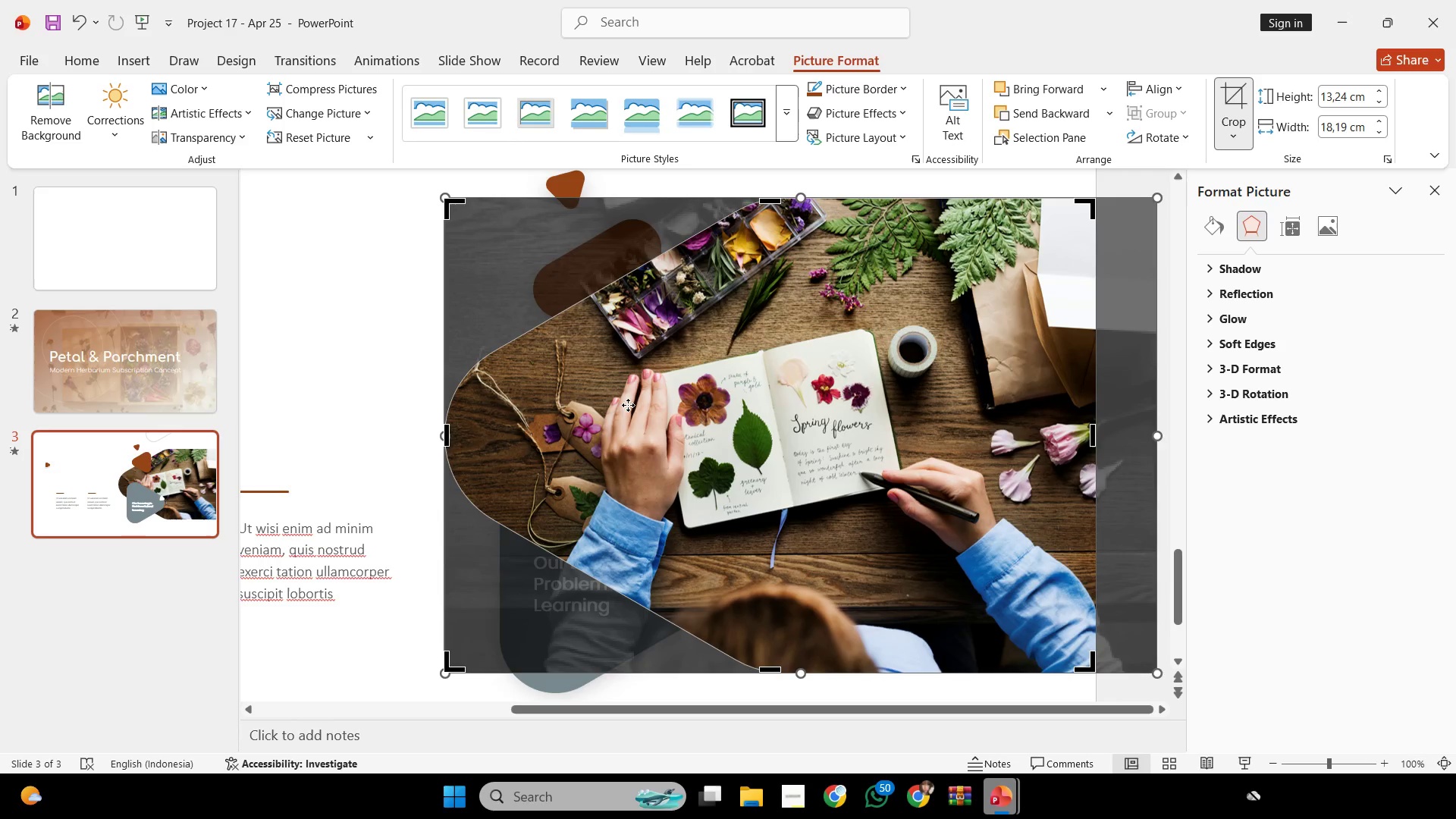 
scroll: coordinate [877, 397], scroll_direction: up, amount: 4.0
 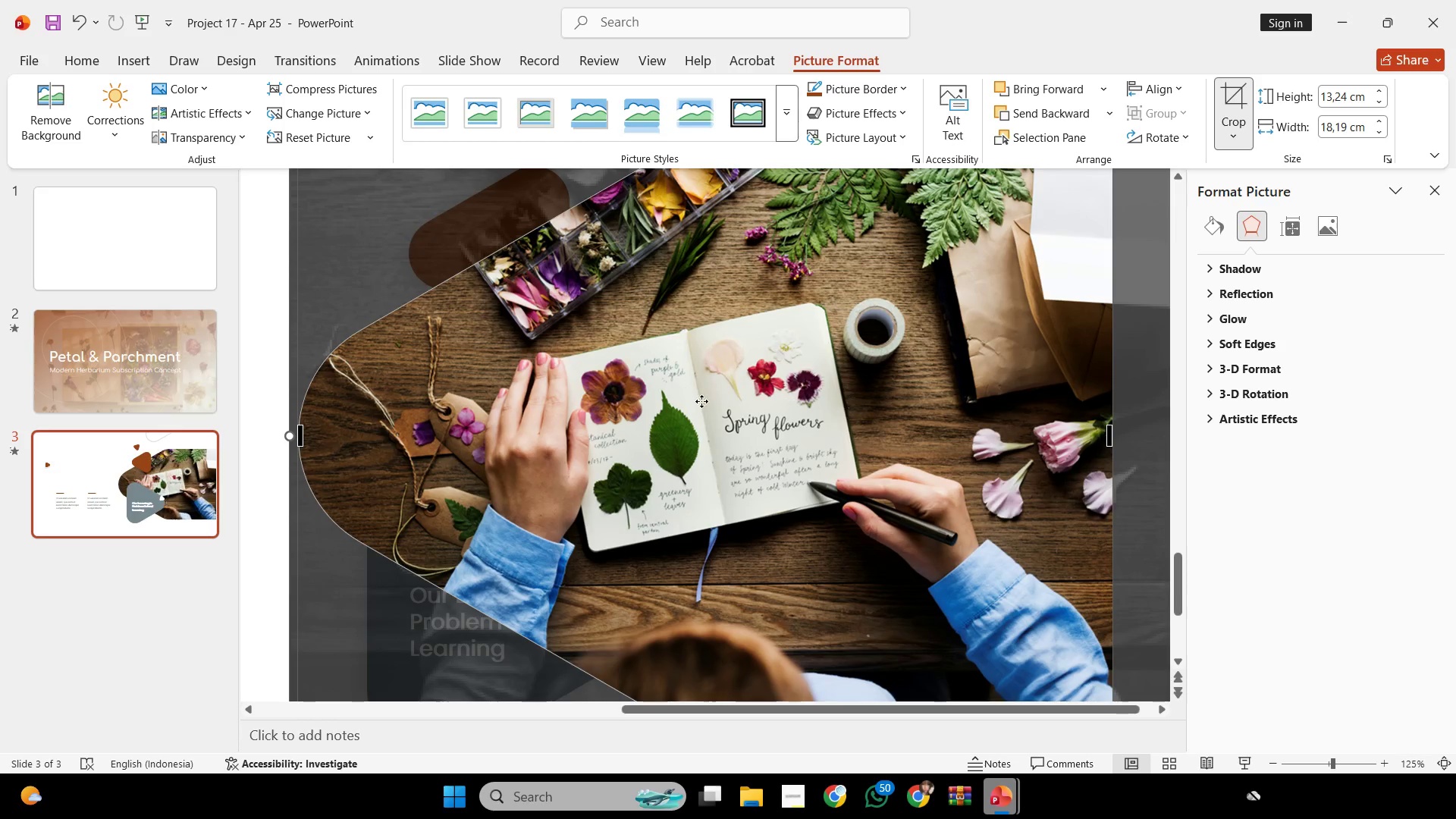 
left_click_drag(start_coordinate=[620, 406], to_coordinate=[629, 406])
 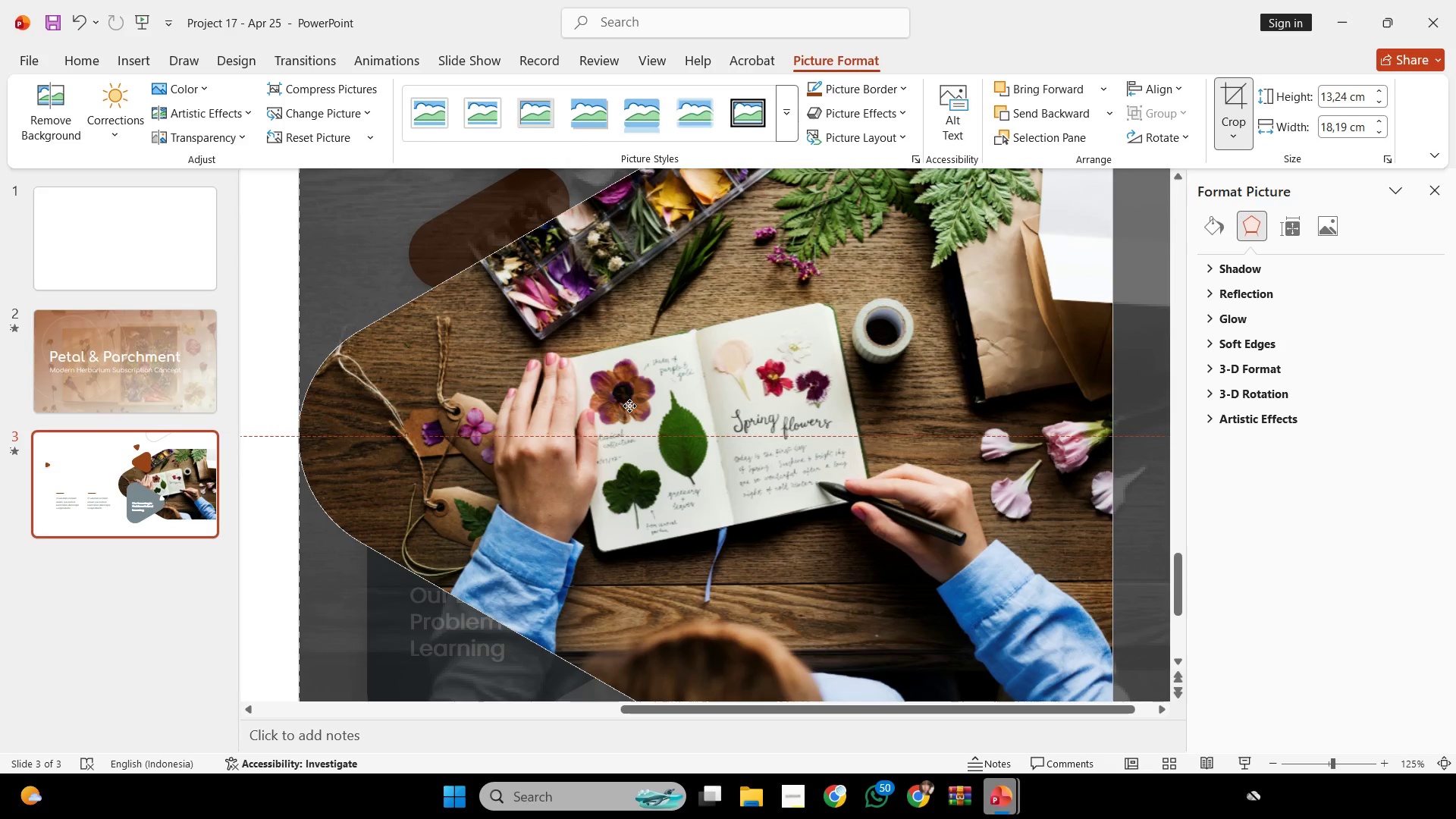 
key(Control+ControlLeft)
 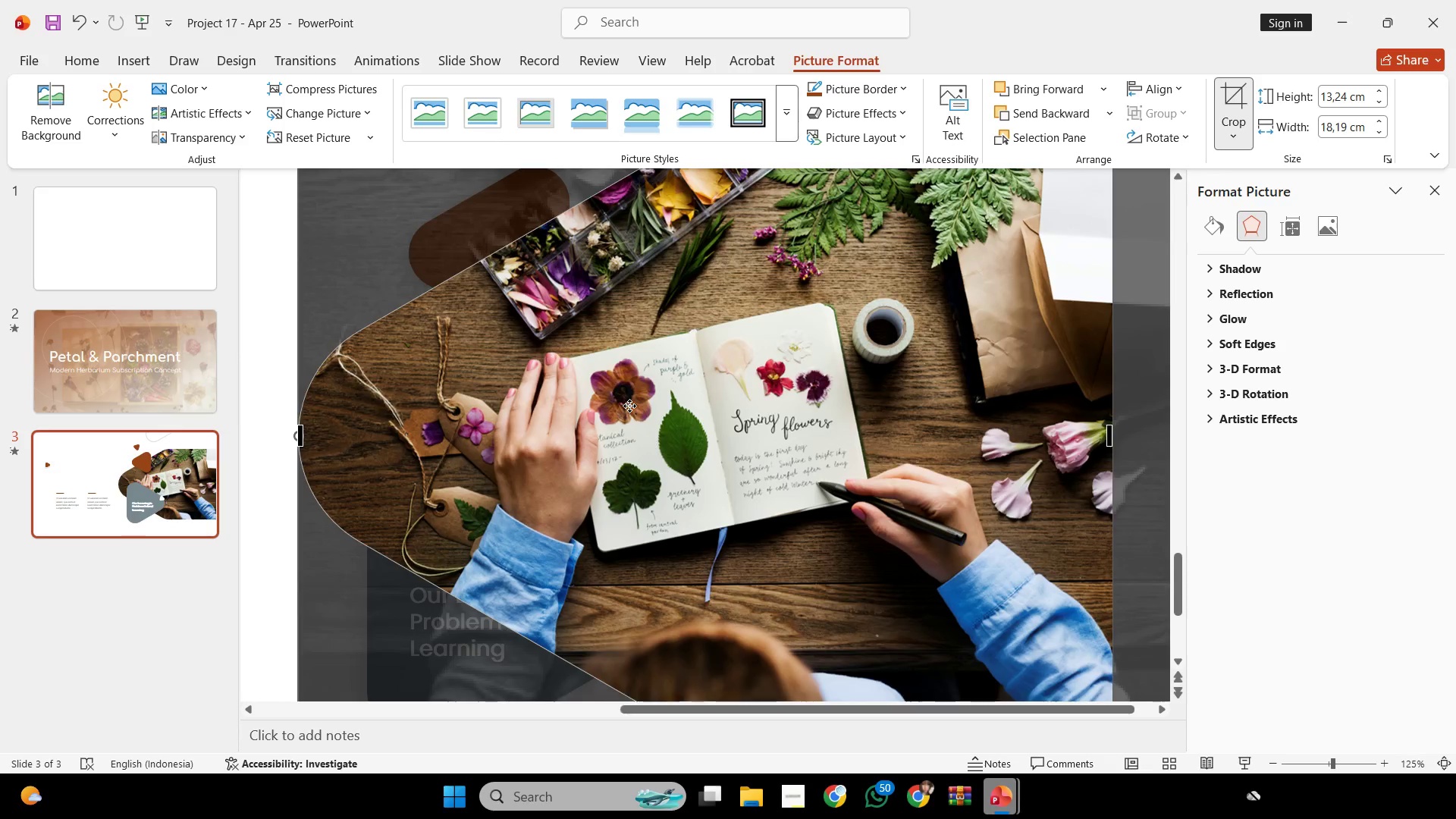 
scroll: coordinate [629, 406], scroll_direction: down, amount: 4.0
 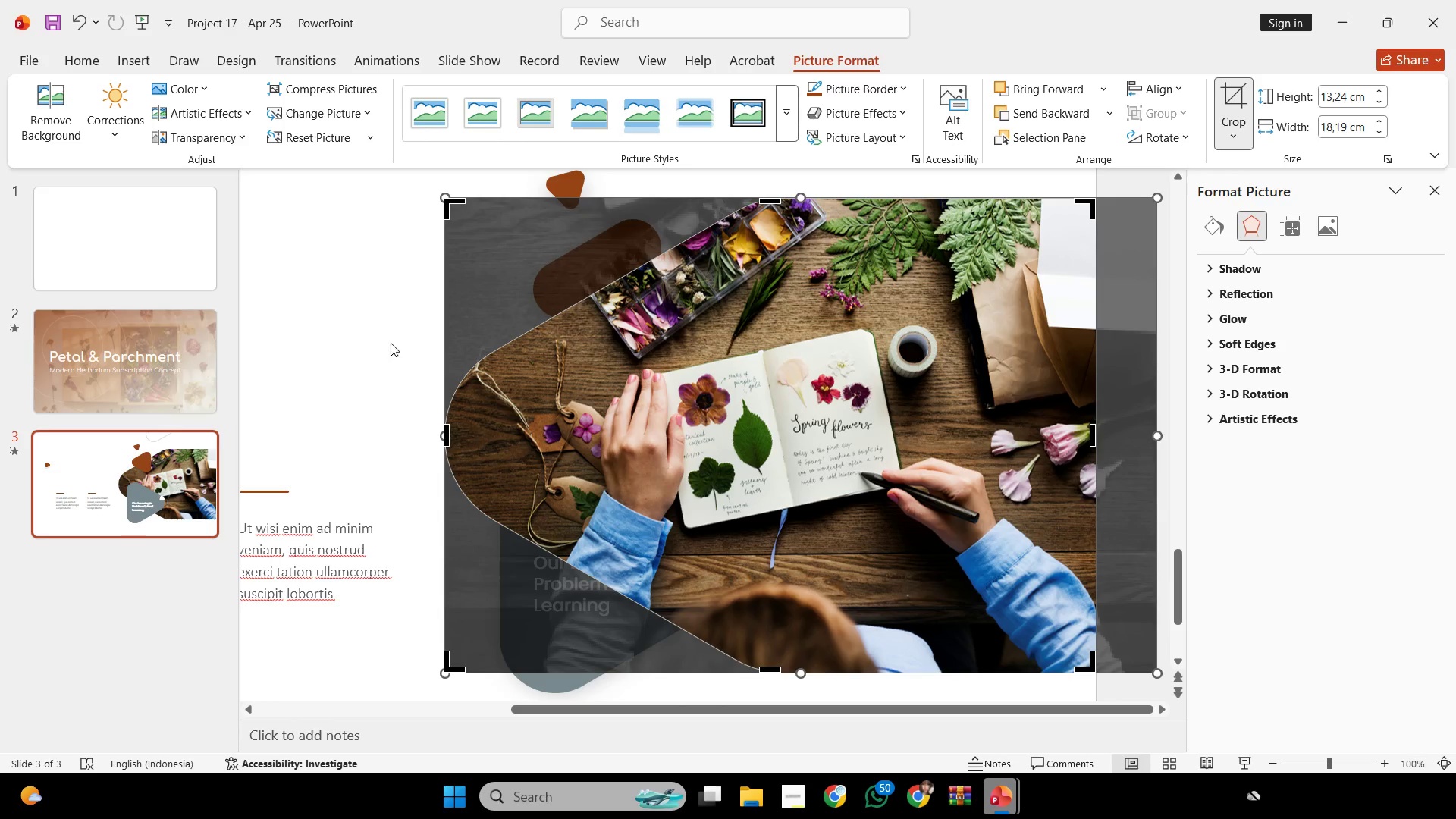 
left_click([397, 290])
 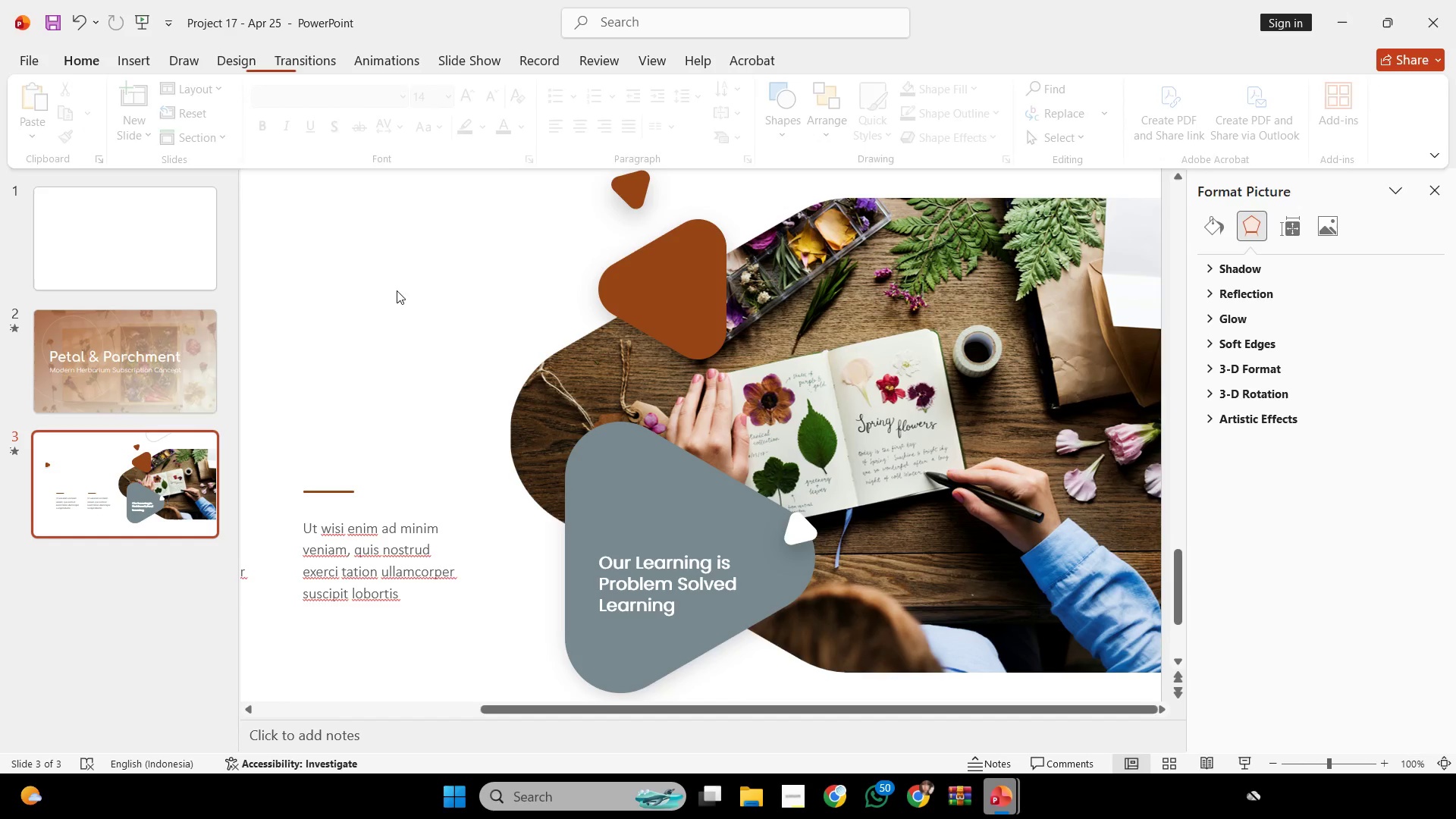 
hold_key(key=ControlLeft, duration=0.48)
scroll: coordinate [604, 341], scroll_direction: down, amount: 2.0
 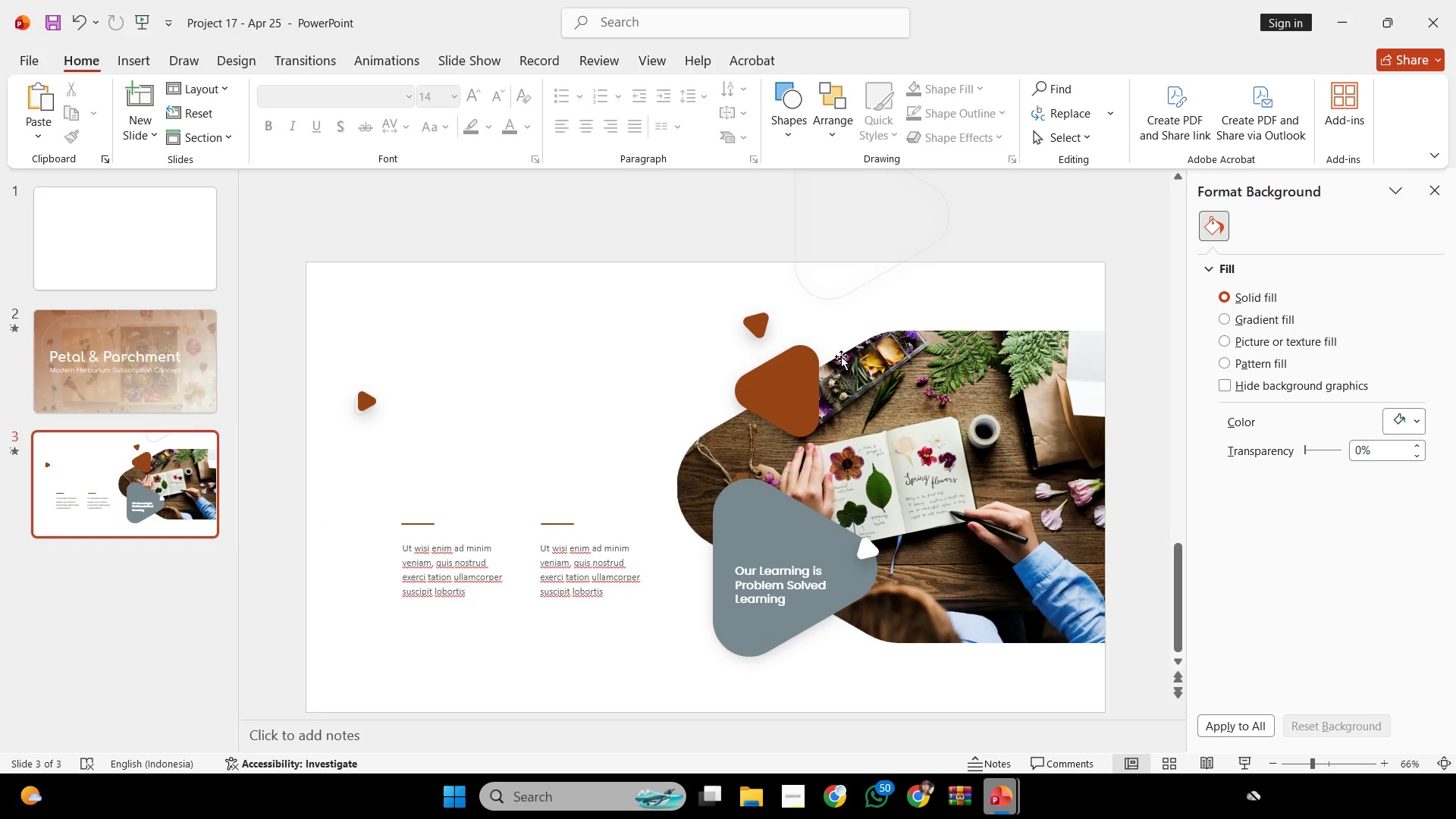 
left_click([1028, 466])
 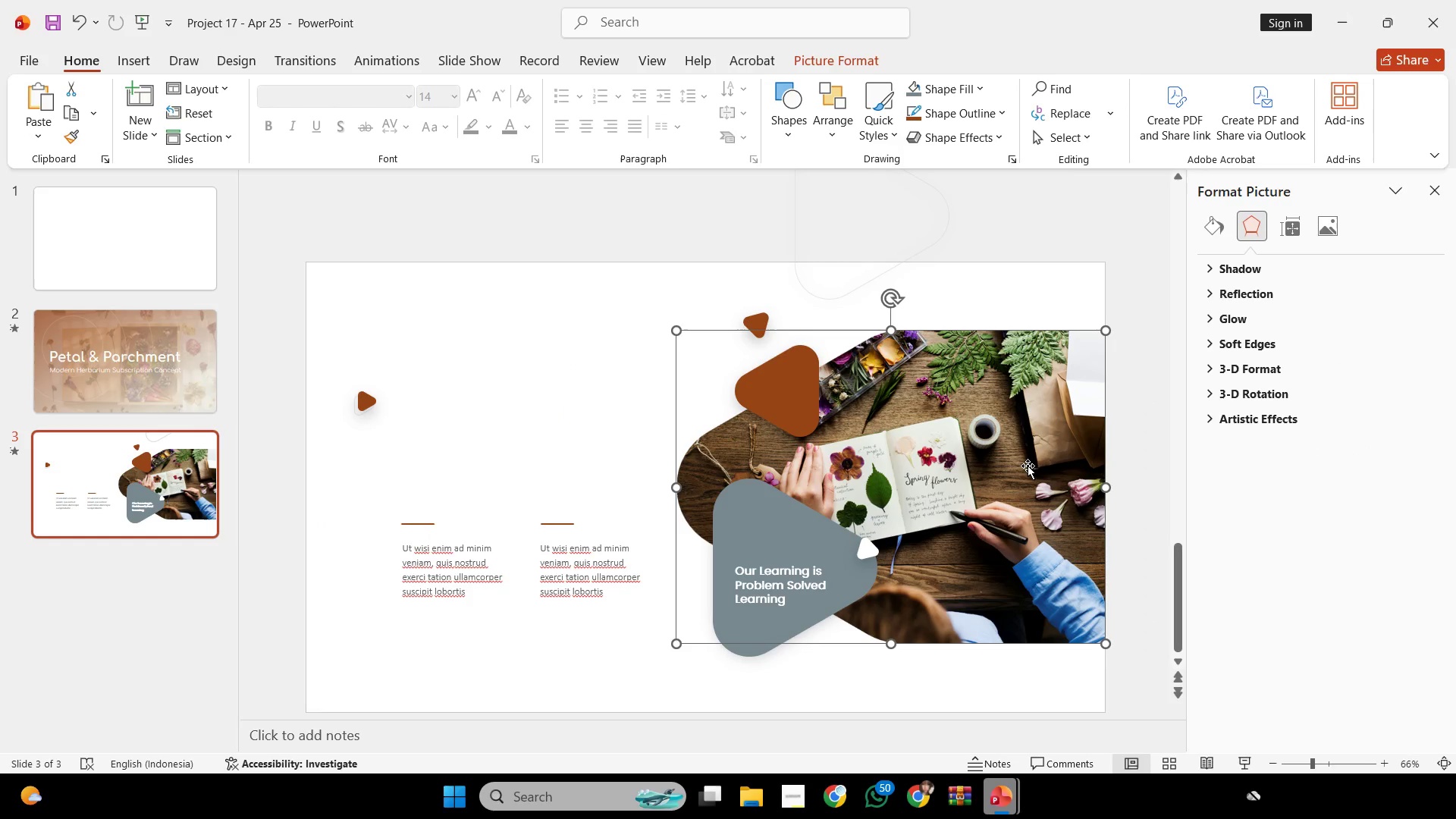 
double_click([1028, 466])
 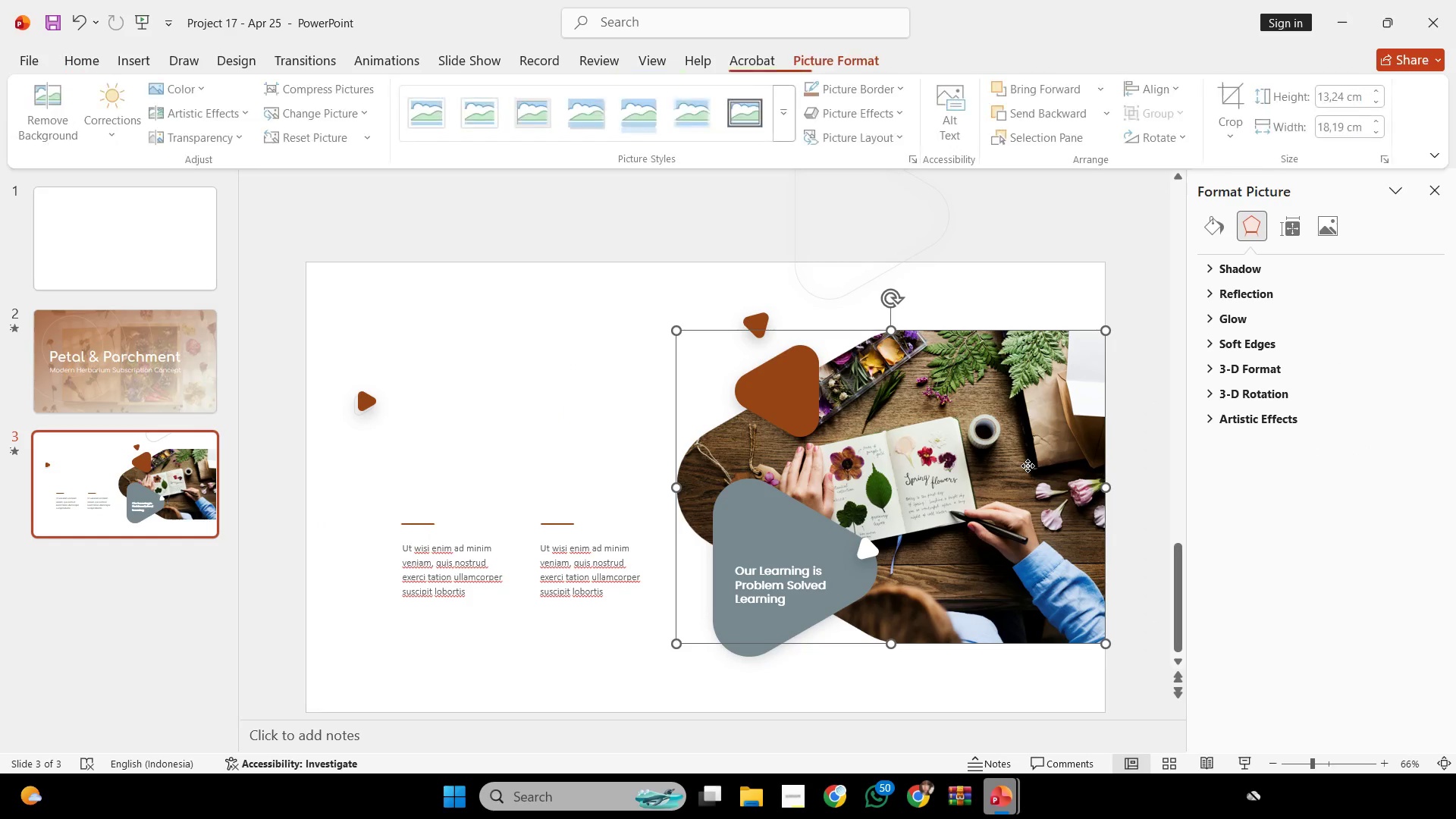 
triple_click([1028, 466])
 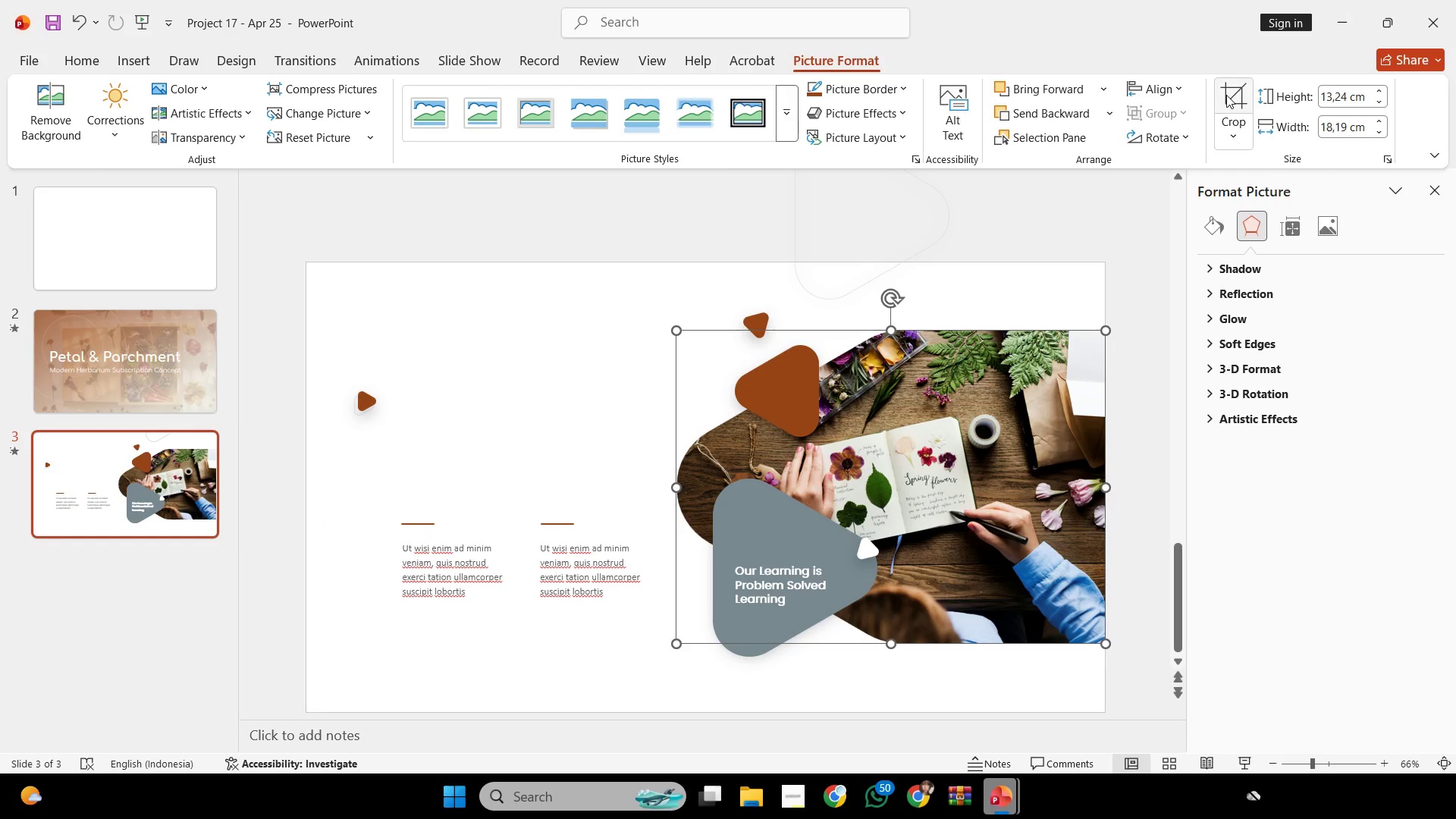 
left_click([1226, 95])
 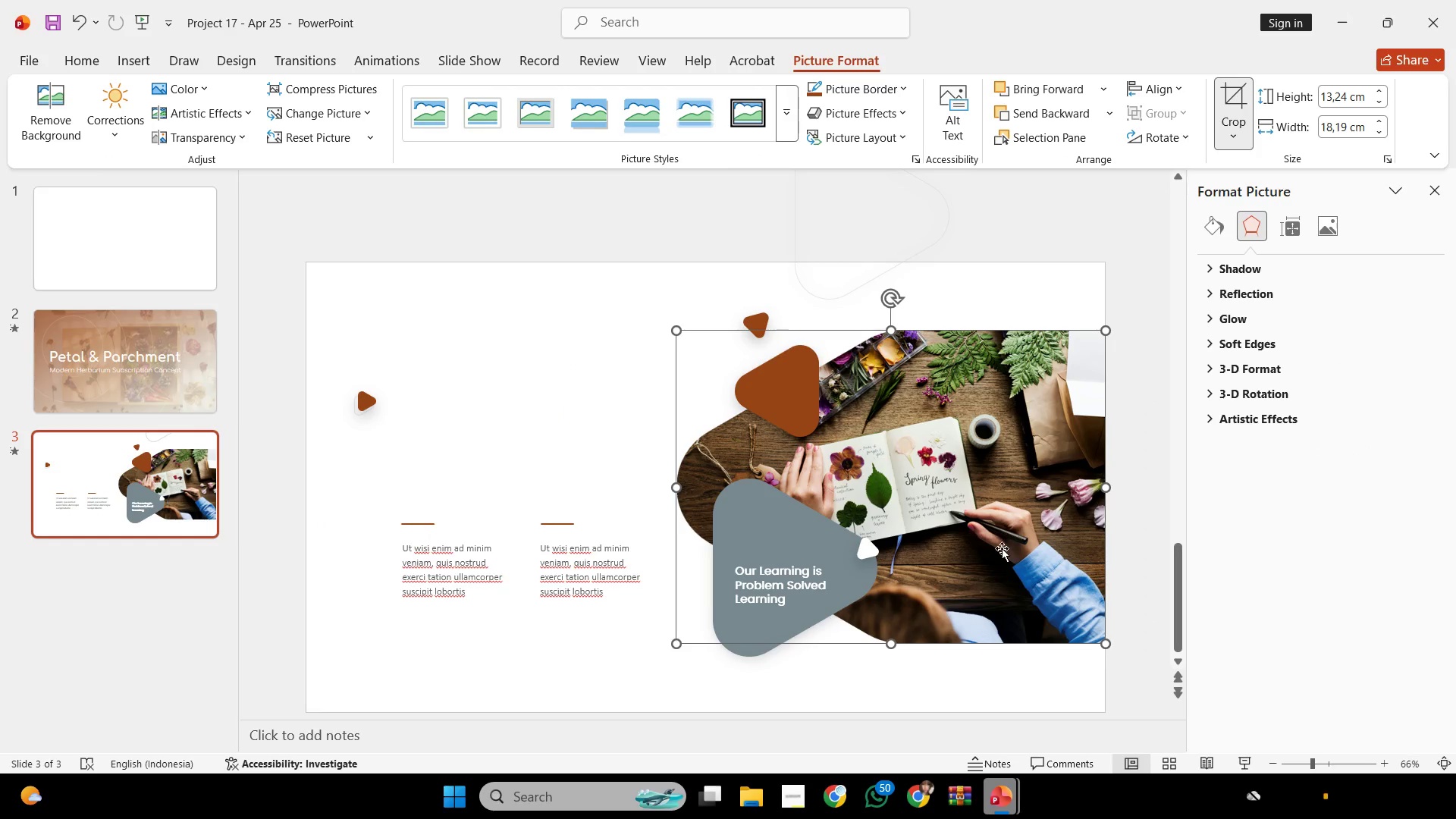 
hold_key(key=ControlLeft, duration=0.75)
scroll: coordinate [1002, 548], scroll_direction: down, amount: 1.0
 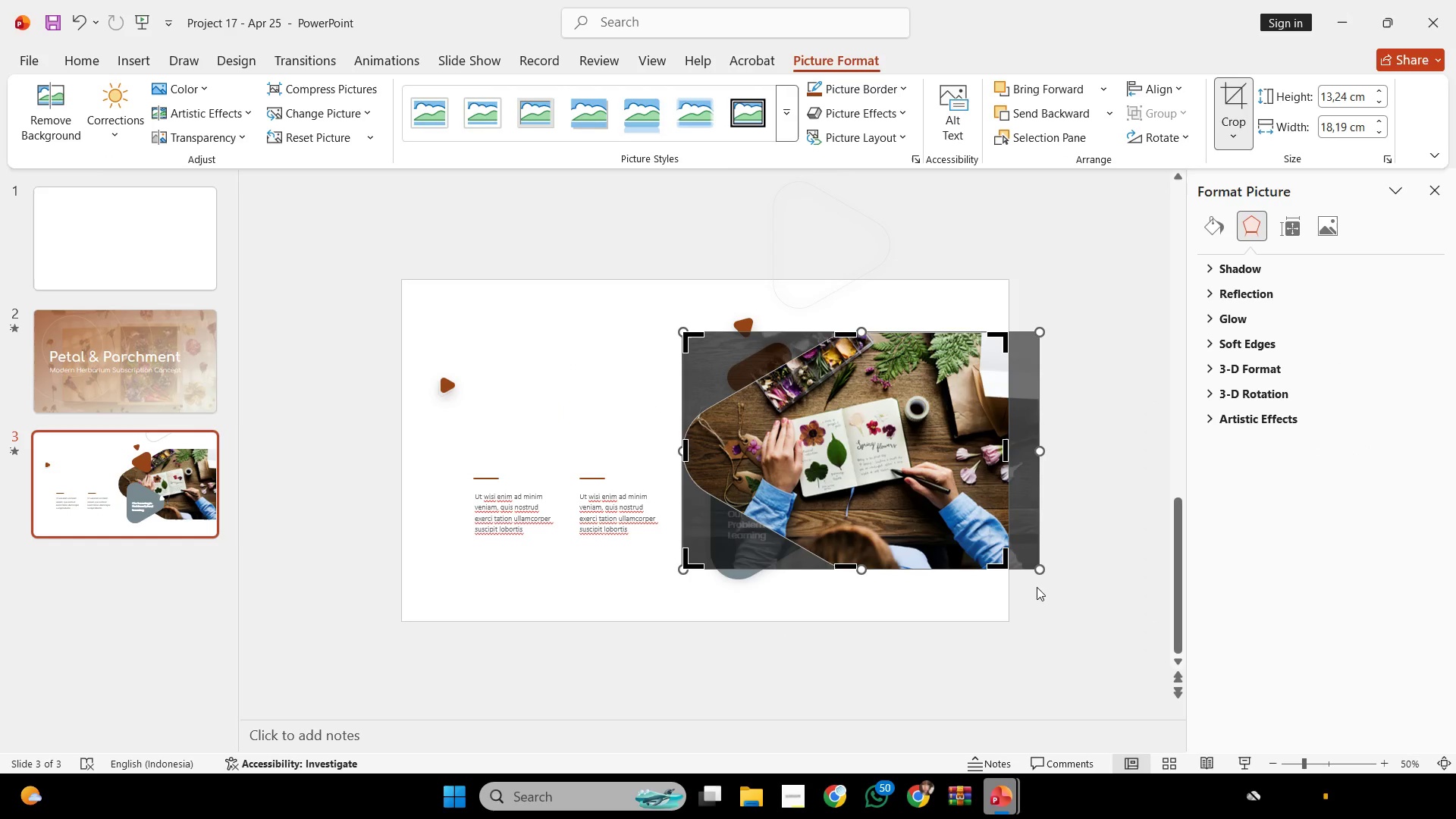 
hold_key(key=ShiftLeft, duration=1.58)
left_click_drag(start_coordinate=[1043, 570], to_coordinate=[1087, 651])
 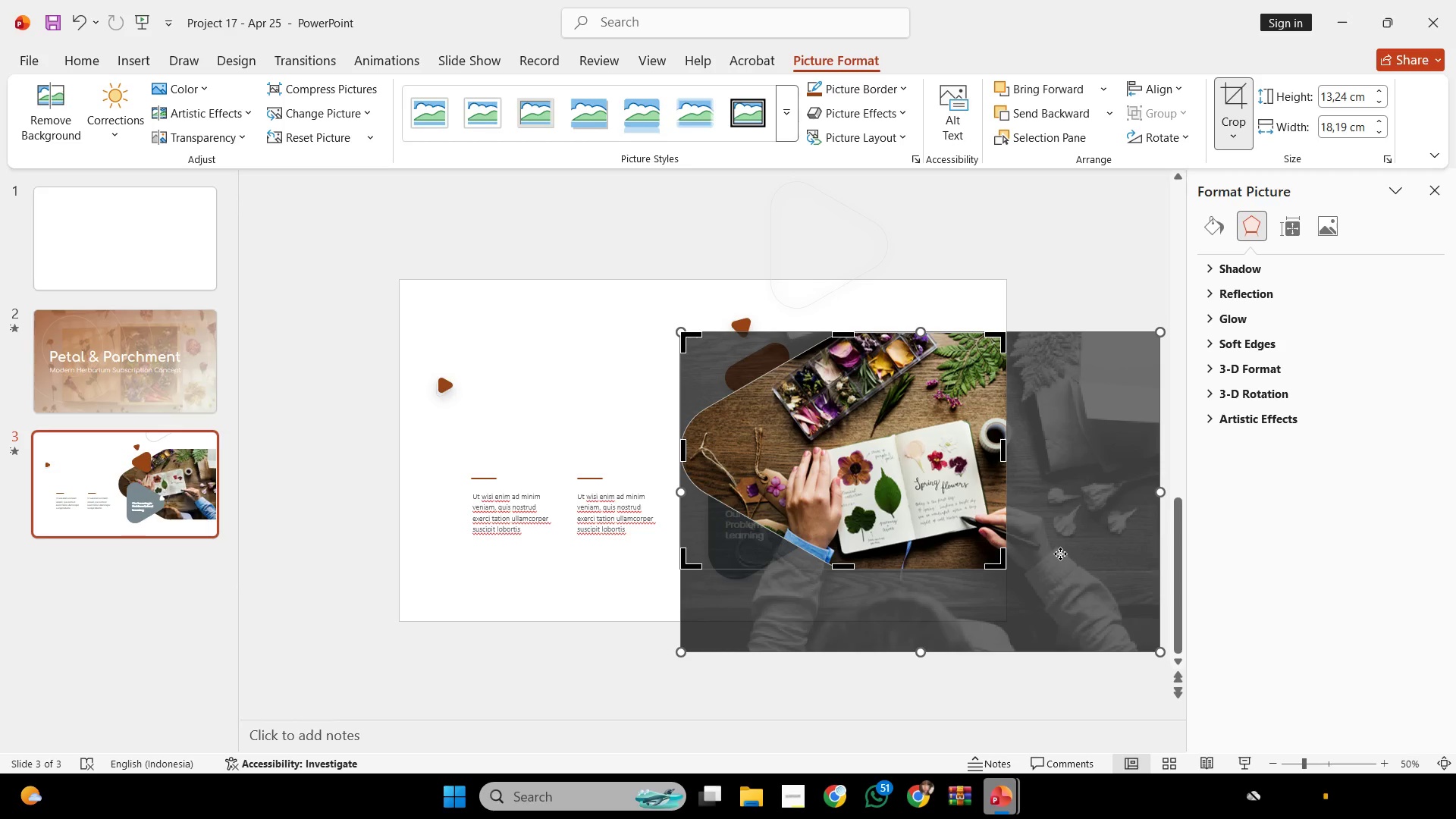 
hold_key(key=ControlLeft, duration=0.31)
scroll: coordinate [1060, 553], scroll_direction: up, amount: 1.0
 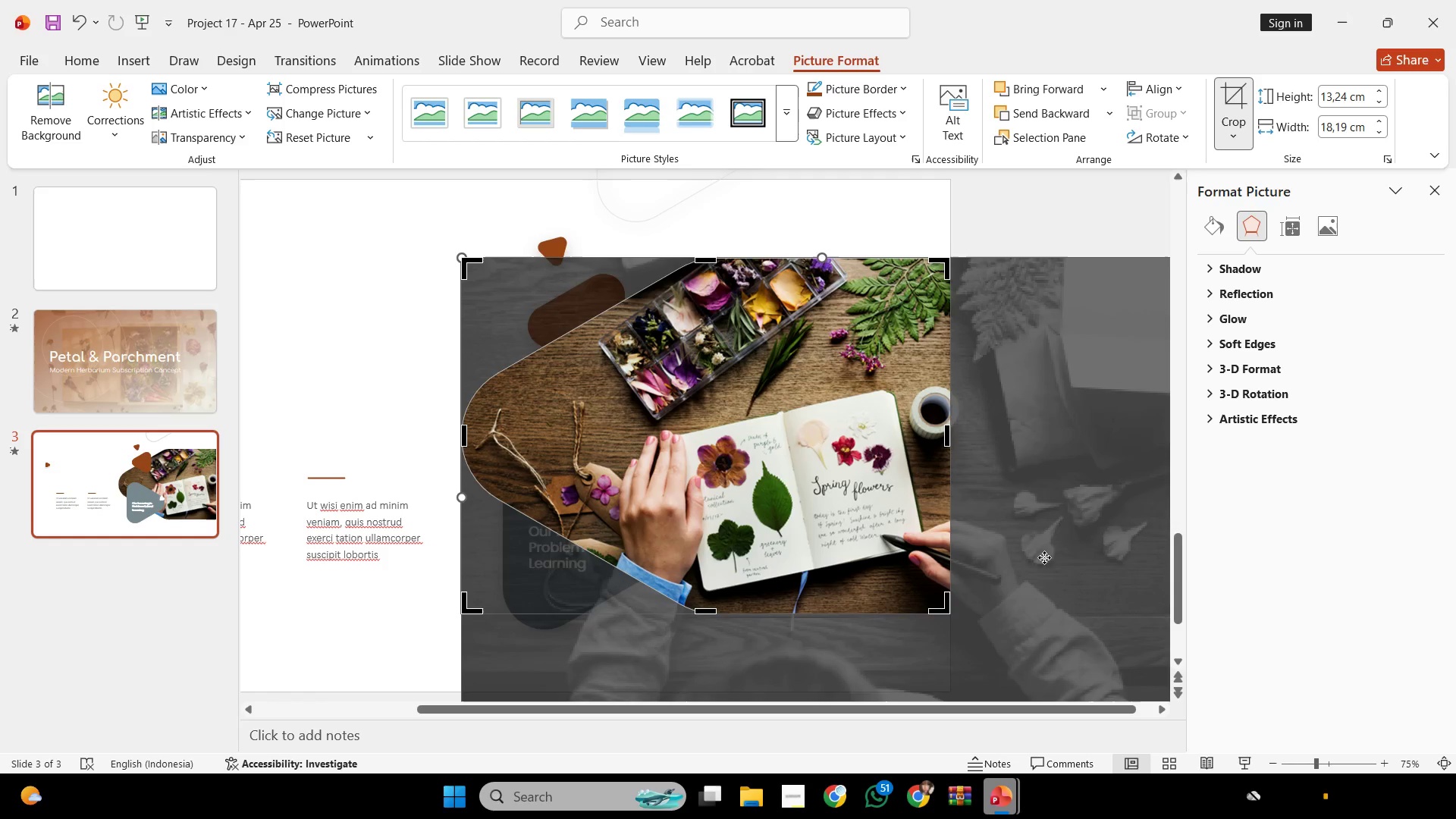 
left_click_drag(start_coordinate=[1061, 552], to_coordinate=[1041, 496])
 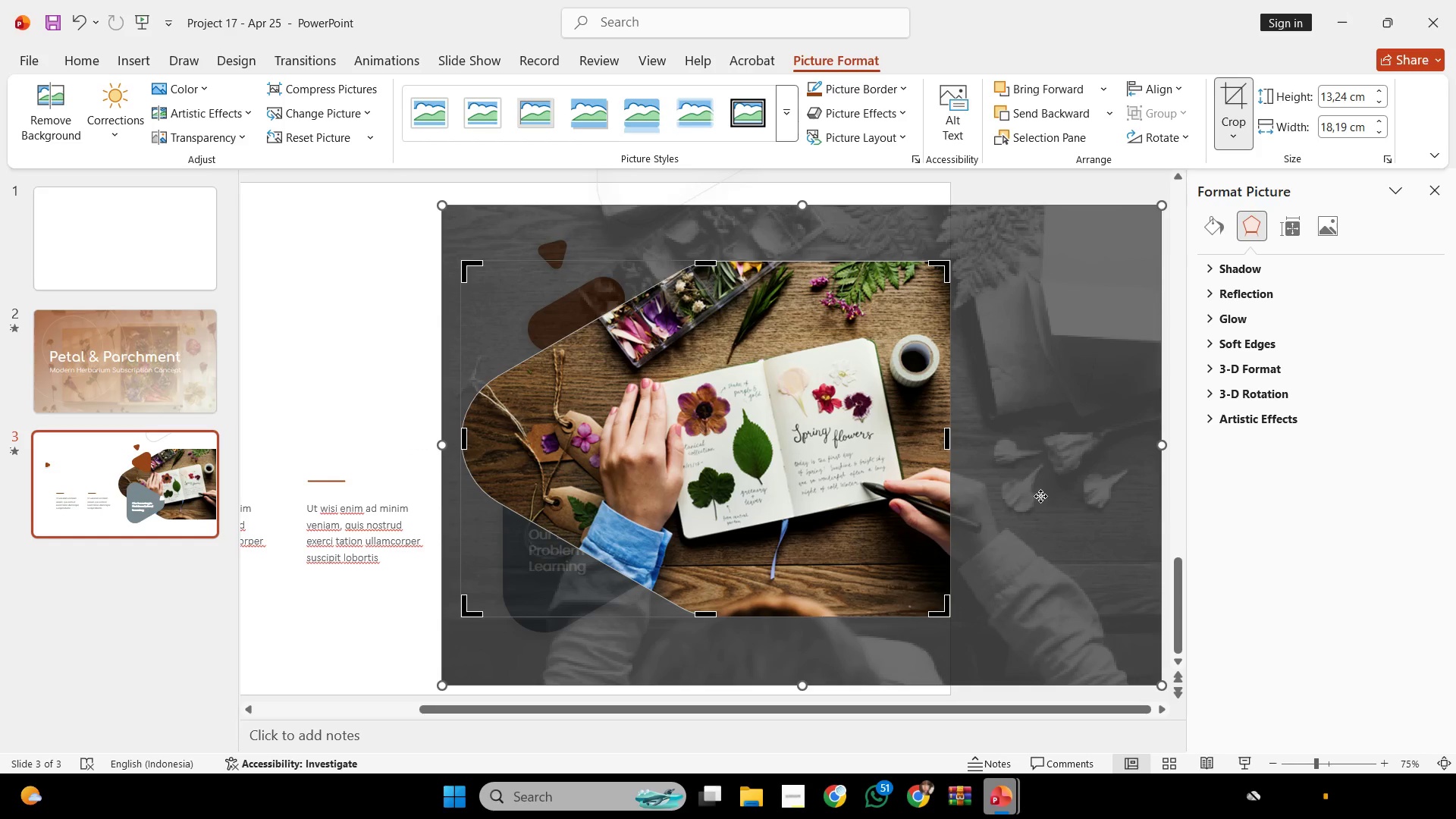 
wait(6.06)
 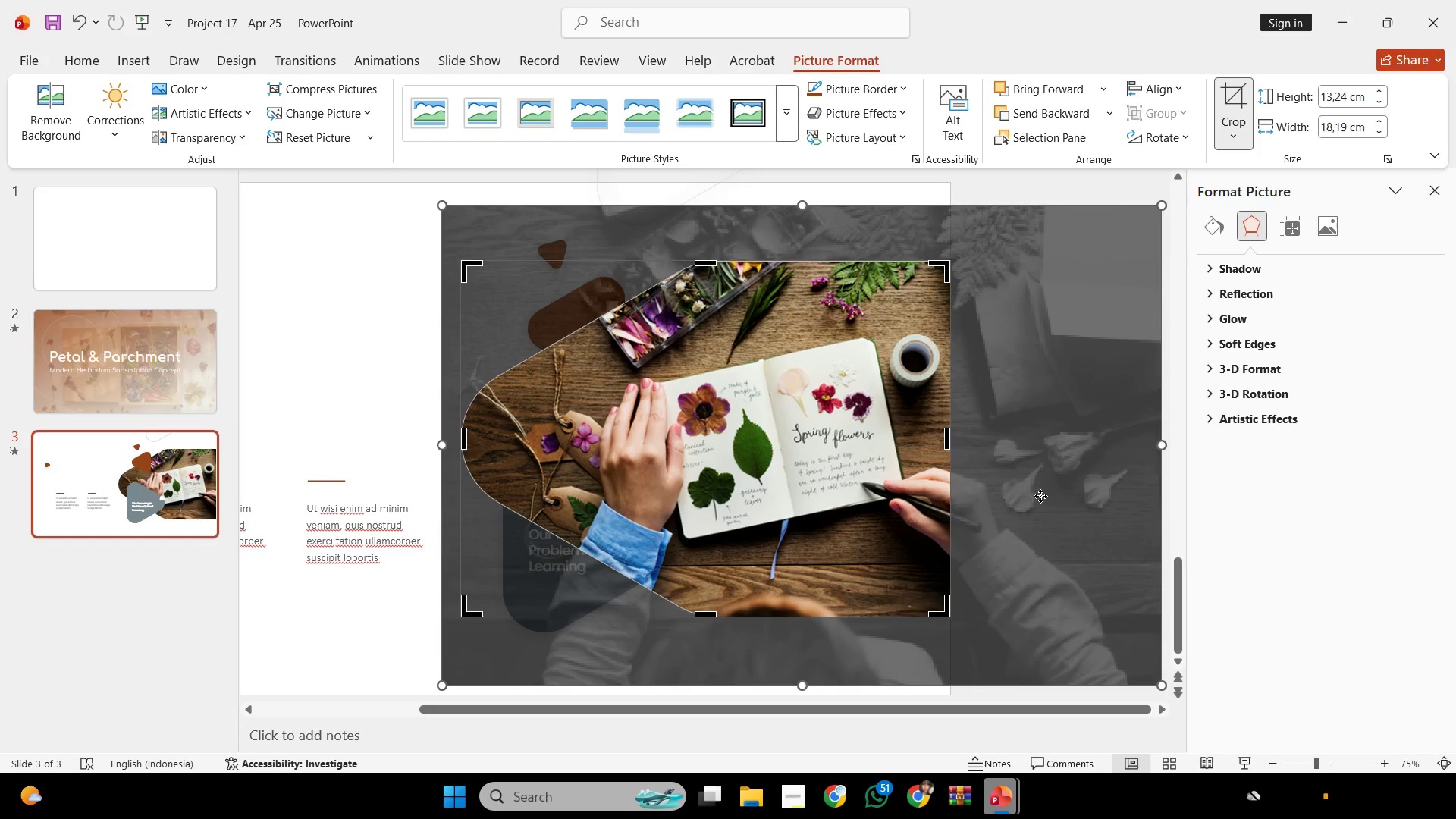 
left_click([357, 375])
 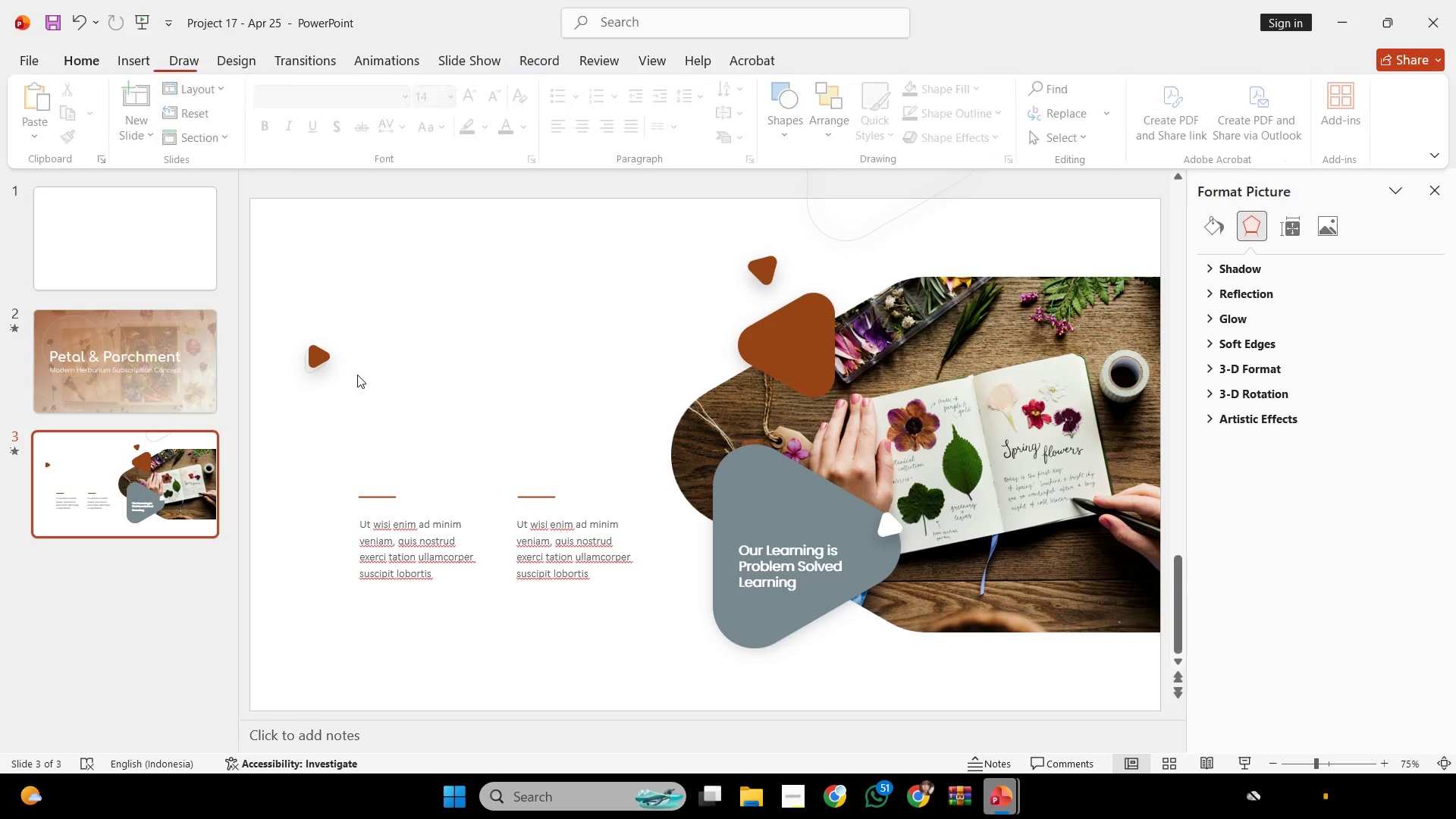 
hold_key(key=ControlLeft, duration=0.42)
scroll: coordinate [626, 409], scroll_direction: down, amount: 1.0
 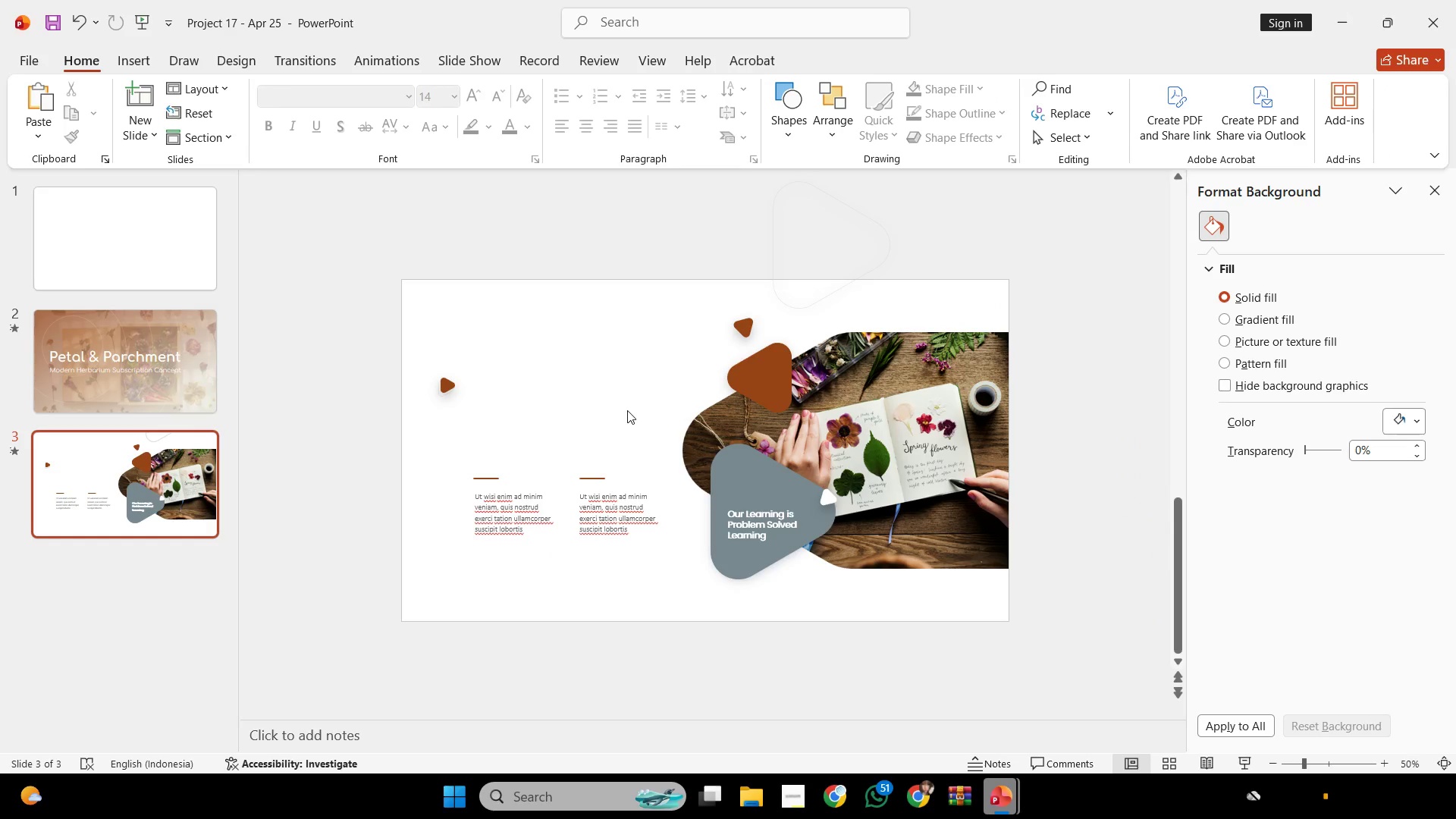 
wait(10.76)
 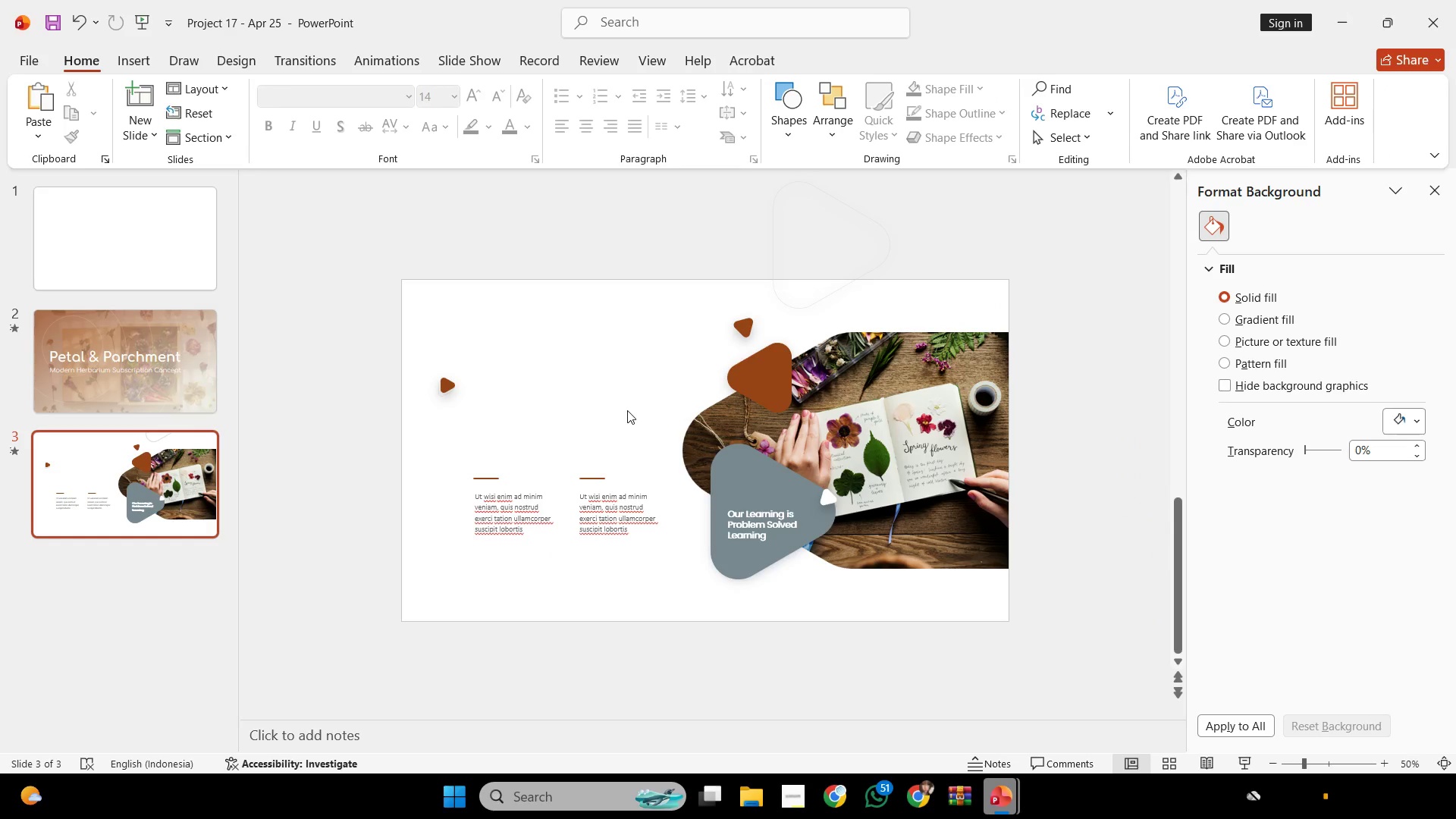 
hold_key(key=ControlLeft, duration=0.45)
scroll: coordinate [949, 466], scroll_direction: none, amount: 0.0
 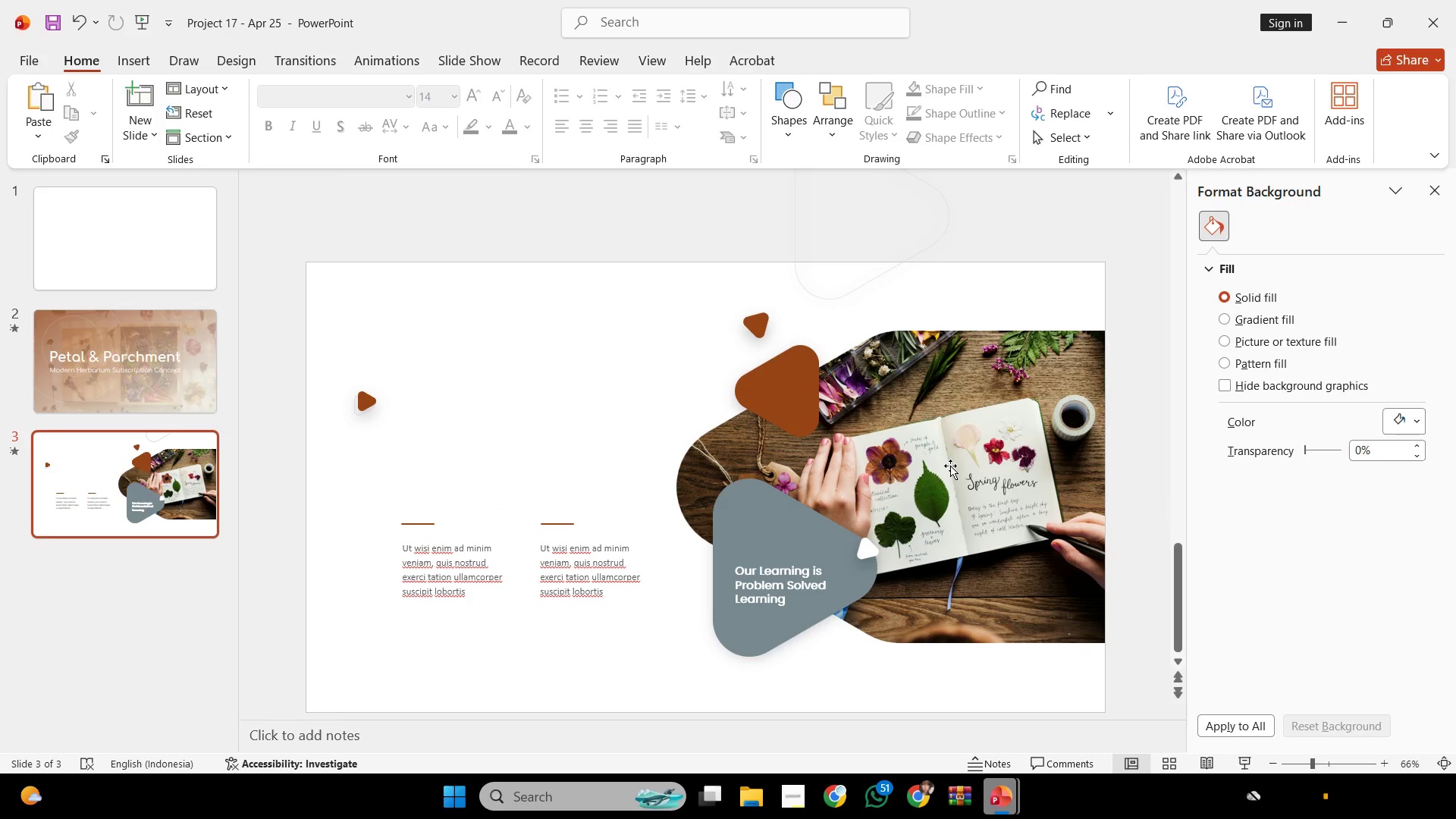 
hold_key(key=ControlLeft, duration=1.12)
scroll: coordinate [950, 466], scroll_direction: none, amount: 0.0
 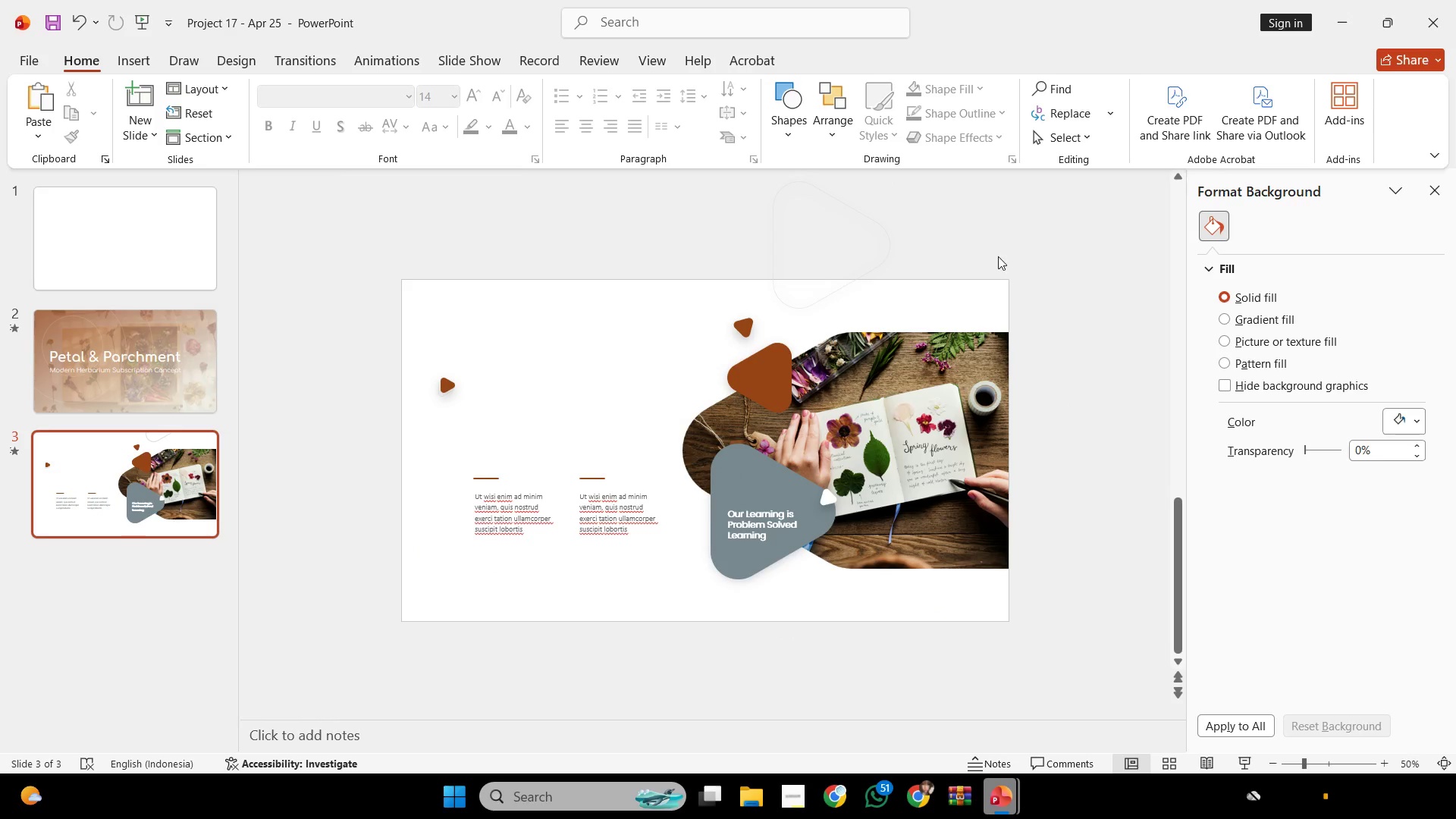 
hold_key(key=ControlLeft, duration=0.64)
 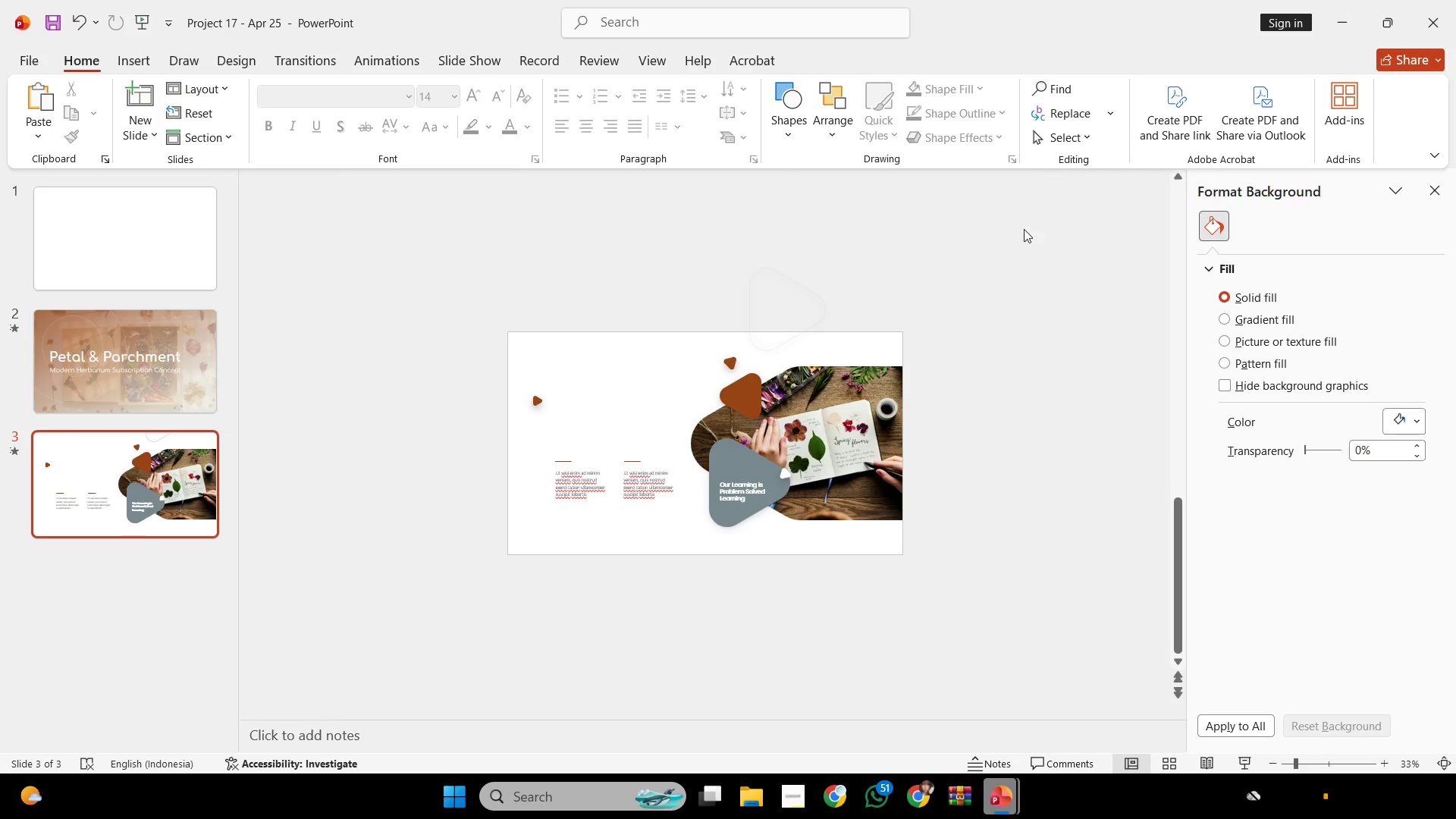 
key(Control+ControlLeft)
 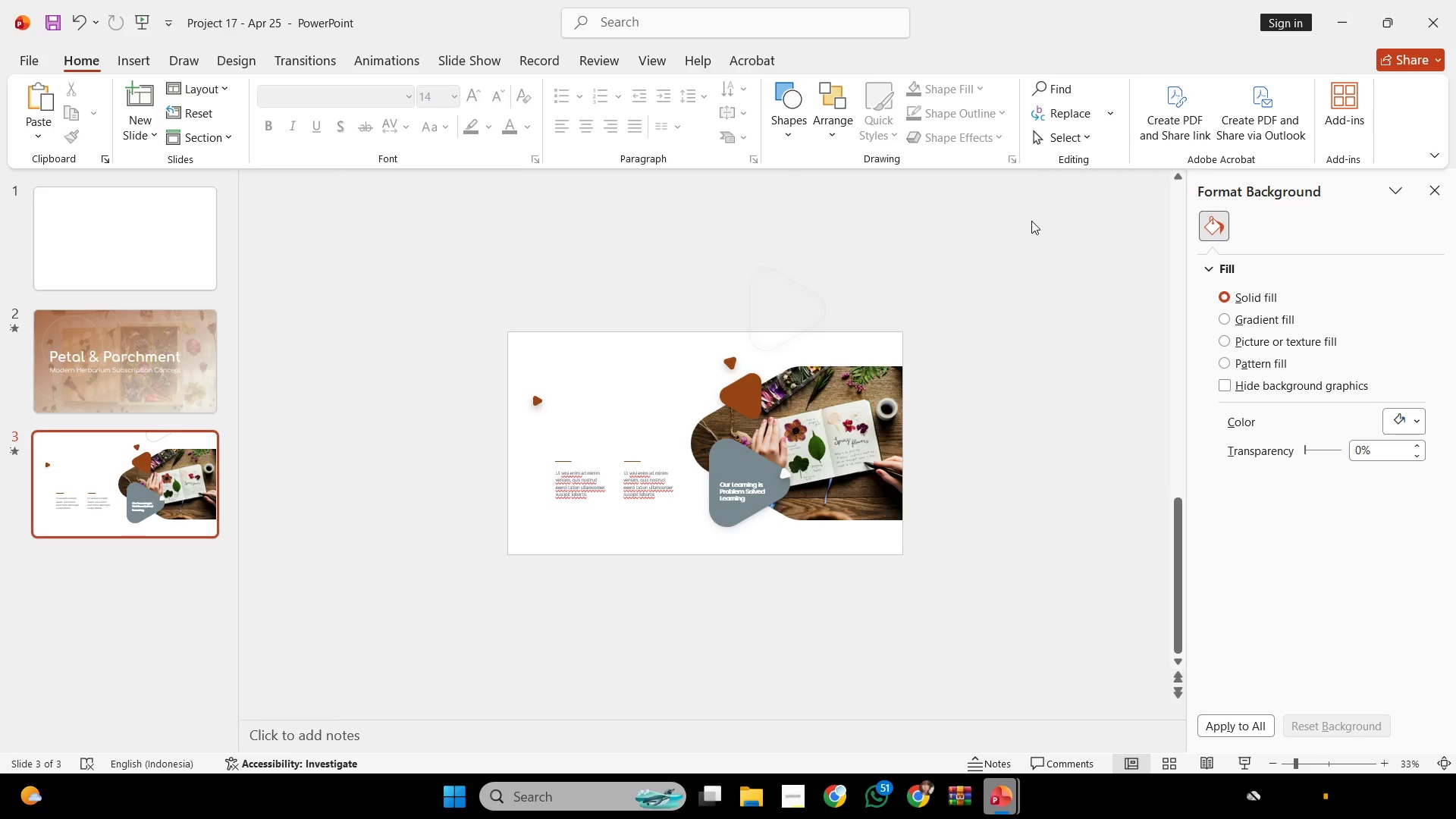 
scroll: coordinate [998, 256], scroll_direction: down, amount: 1.0
 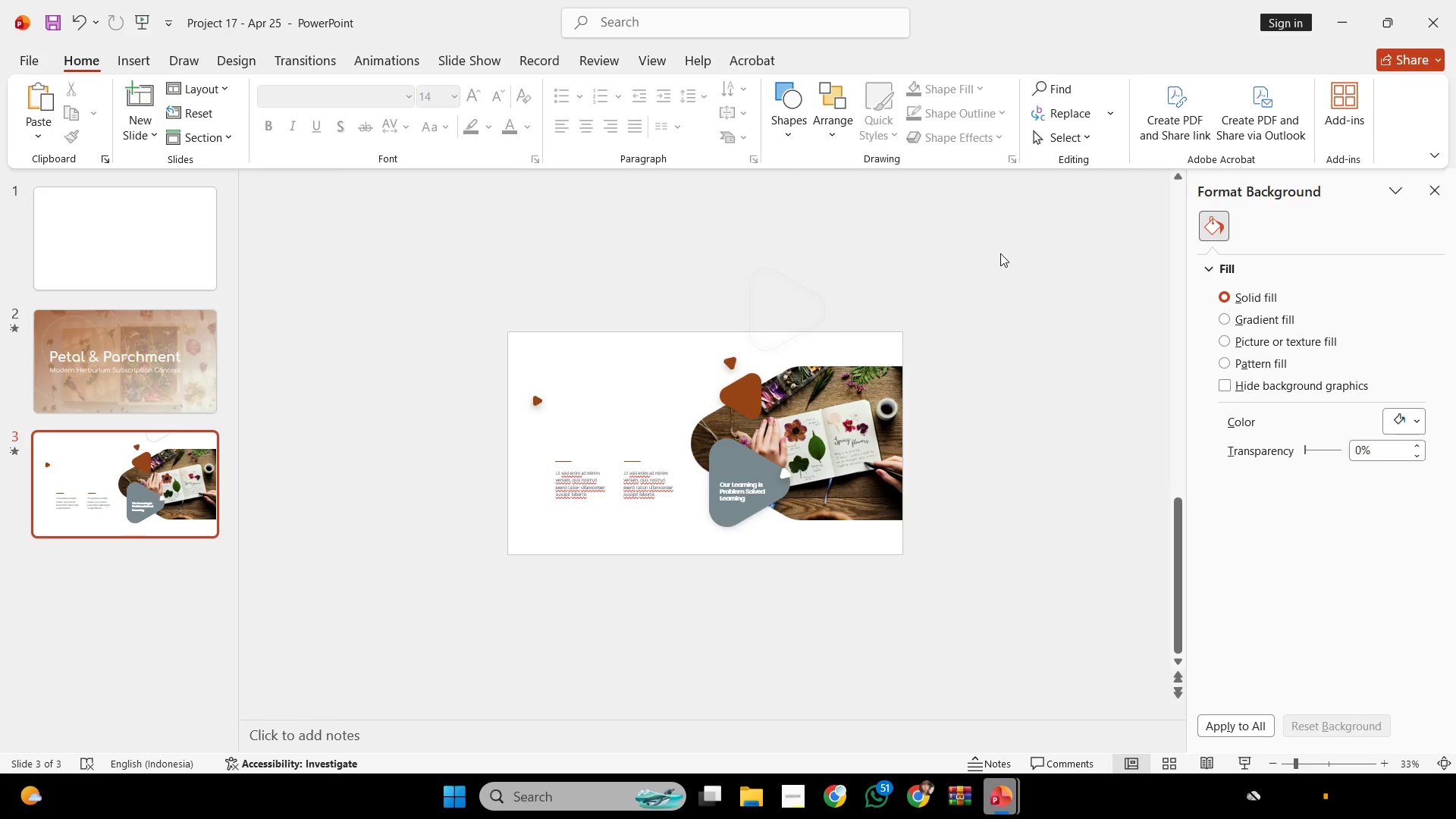 
left_click_drag(start_coordinate=[1030, 222], to_coordinate=[406, 695])
 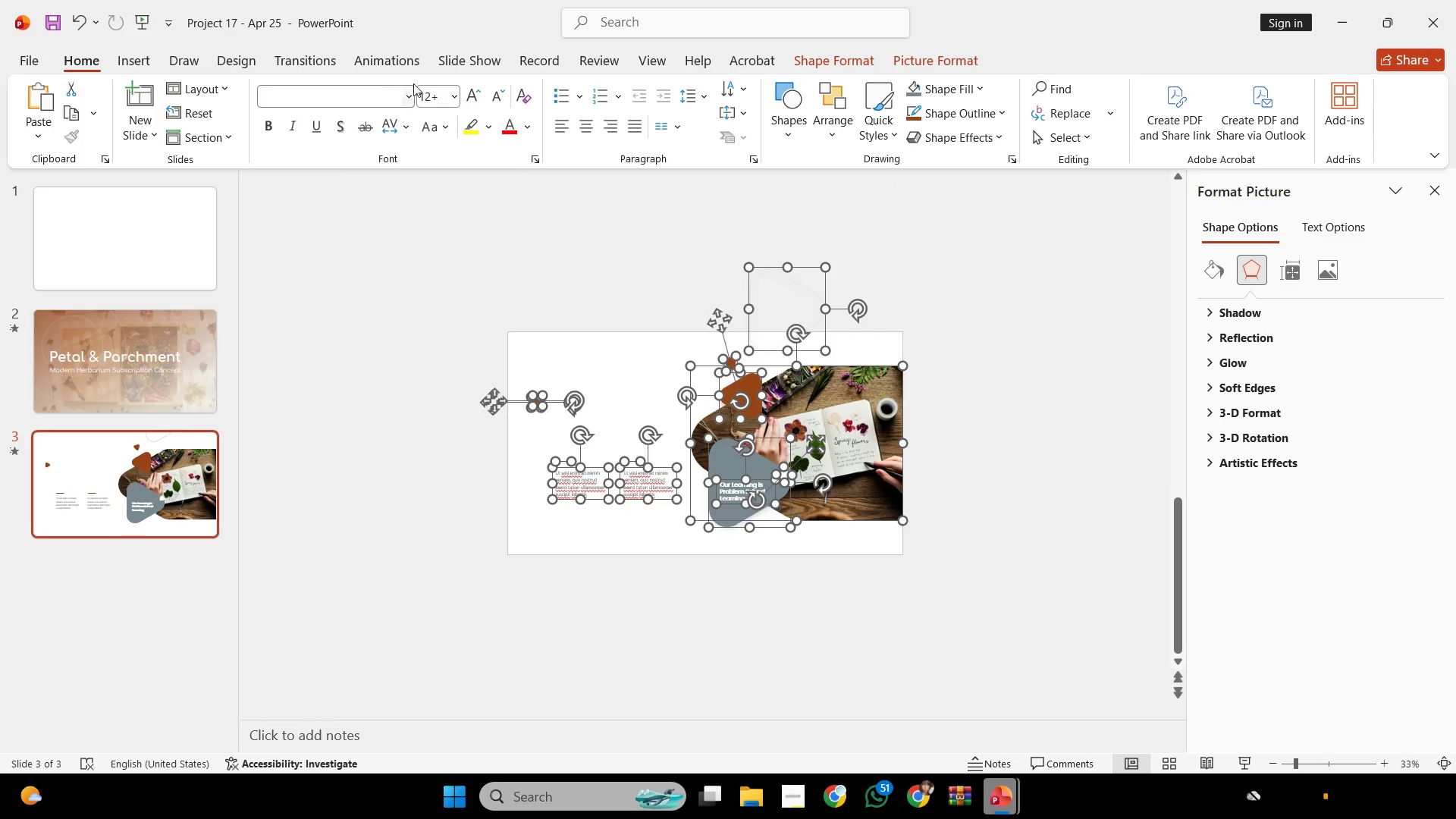 
left_click([411, 67])
 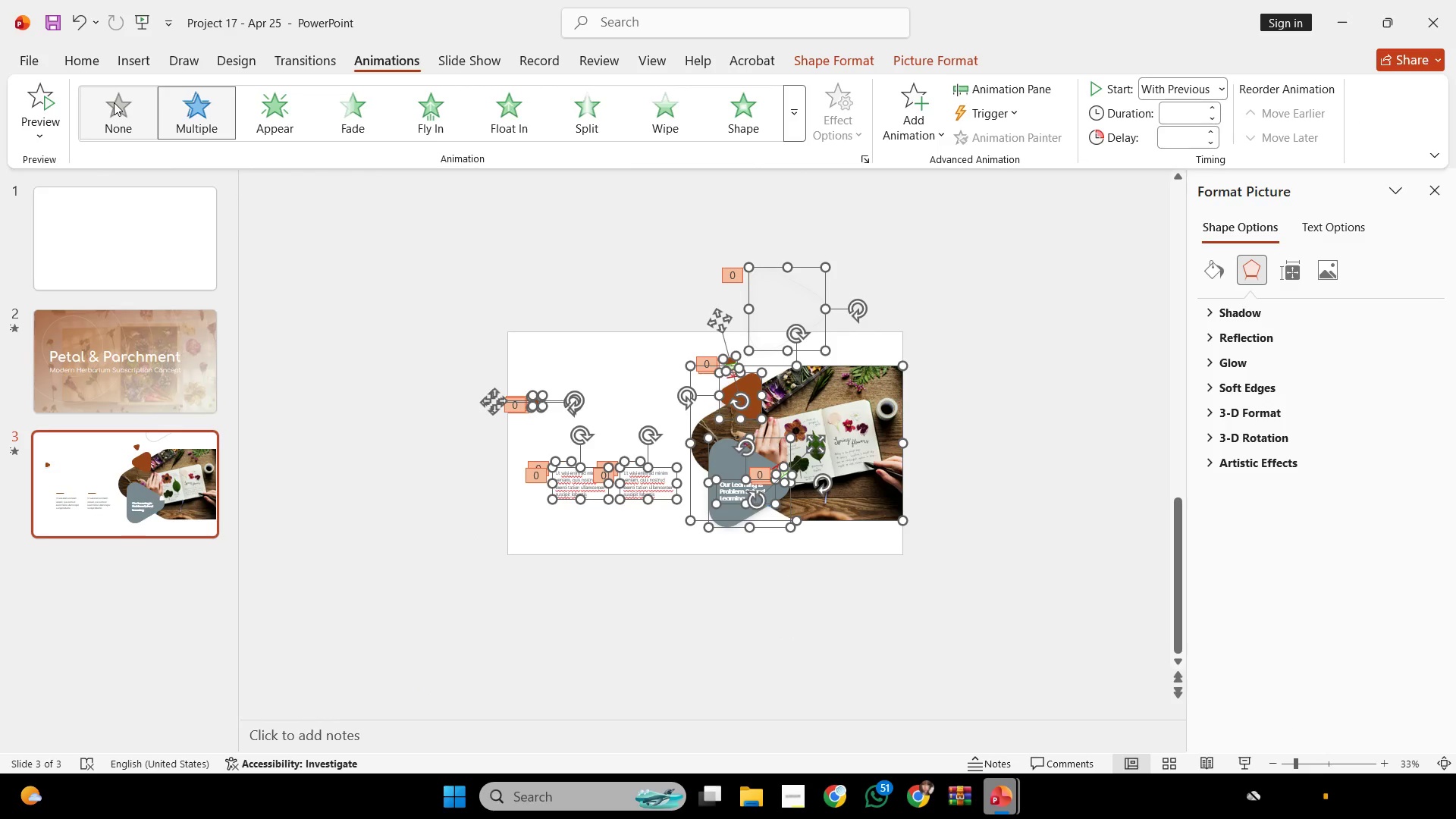 
left_click([114, 102])
 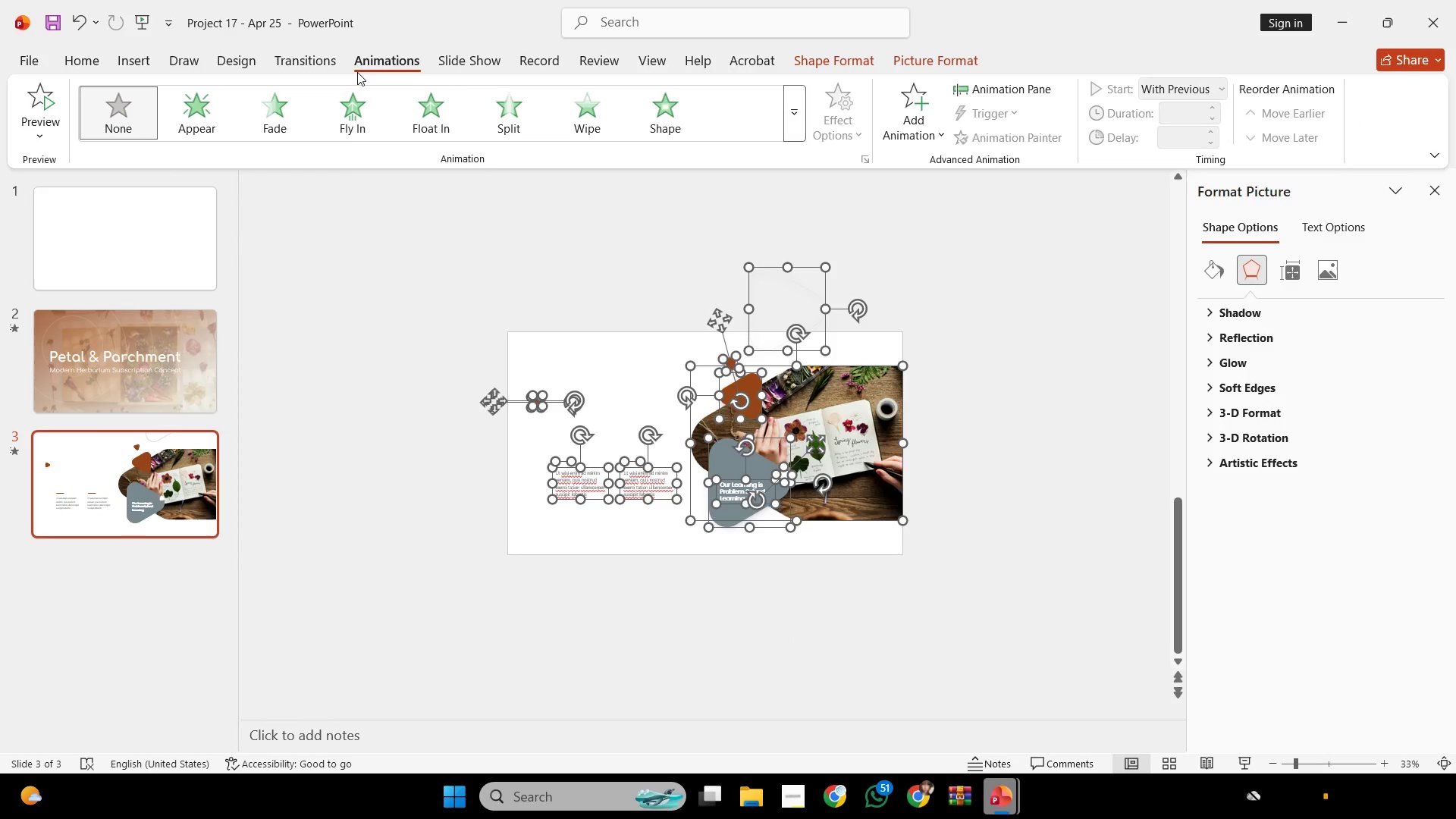 
left_click([326, 61])
 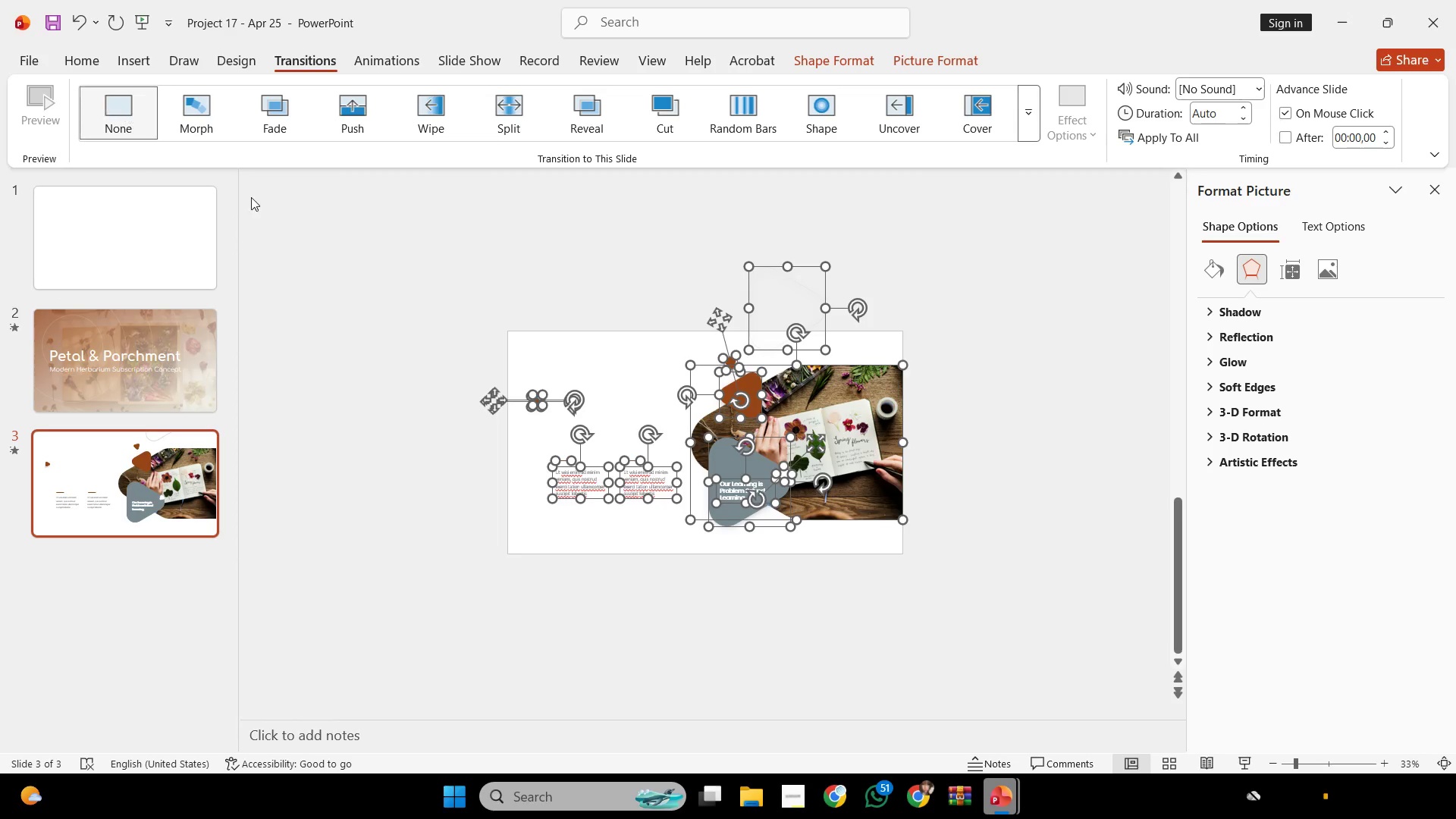 
double_click([512, 285])
 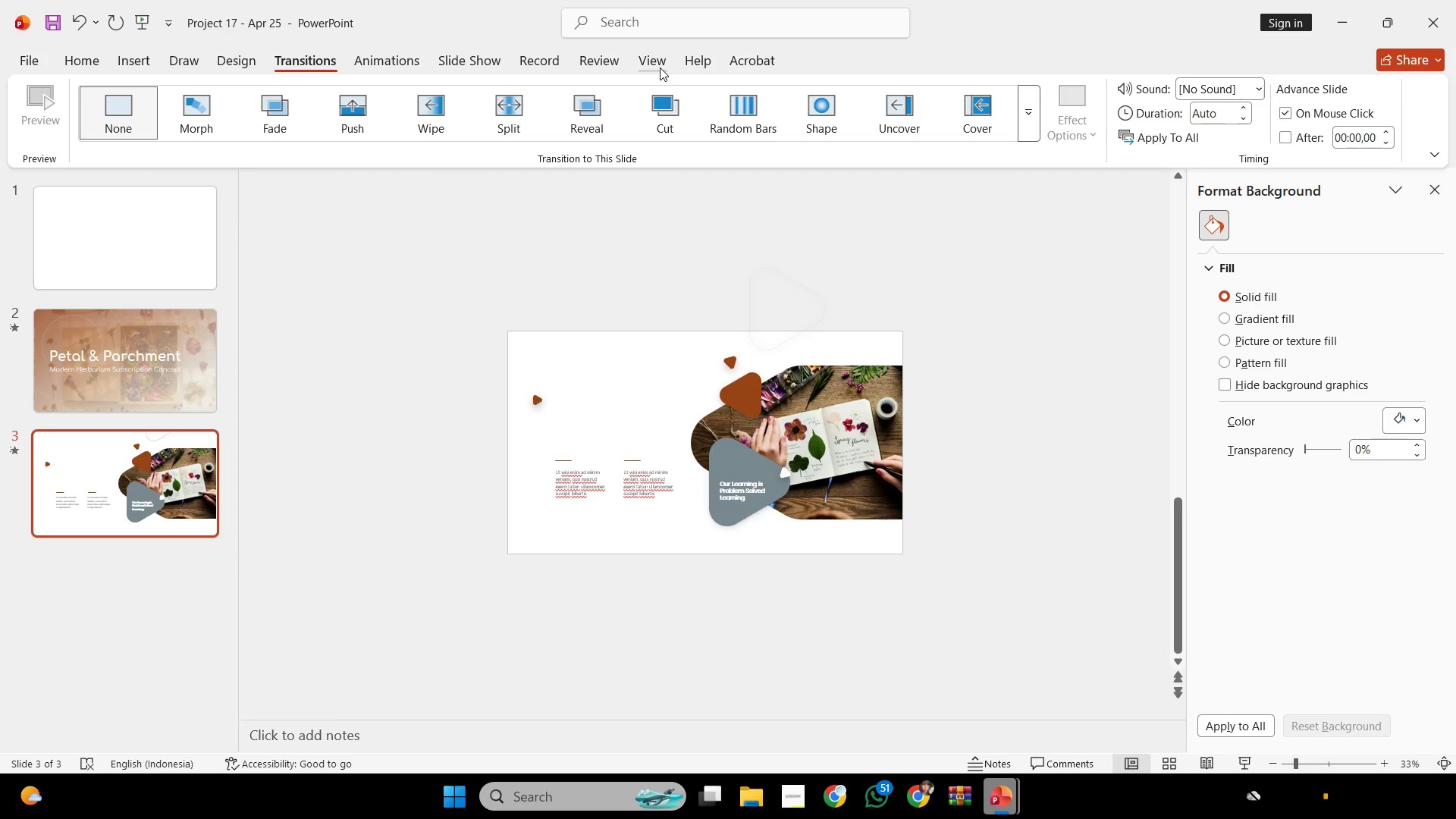 
left_click([660, 67])
 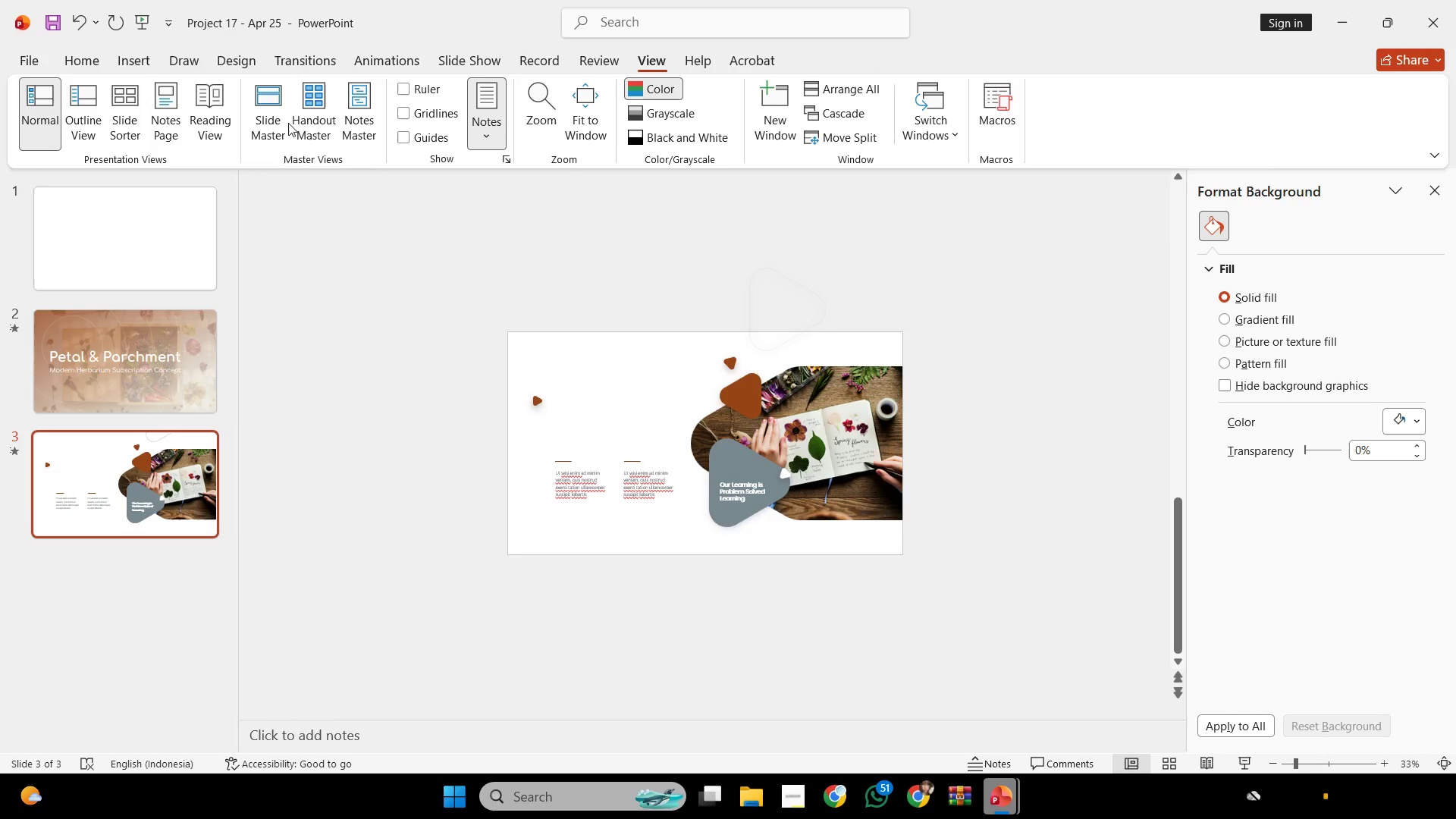 
left_click([278, 114])
 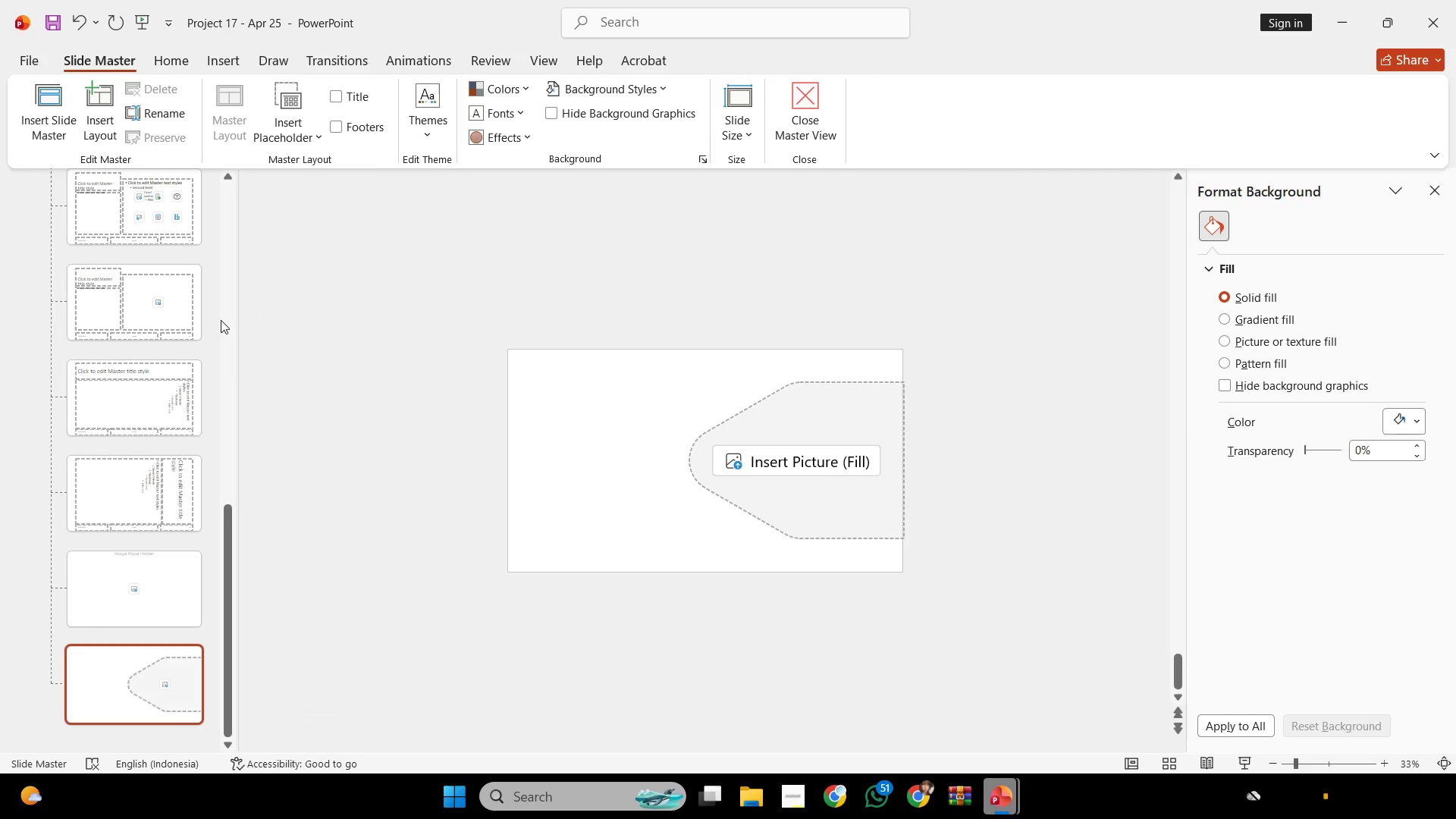 
left_click_drag(start_coordinate=[332, 318], to_coordinate=[1040, 647])
 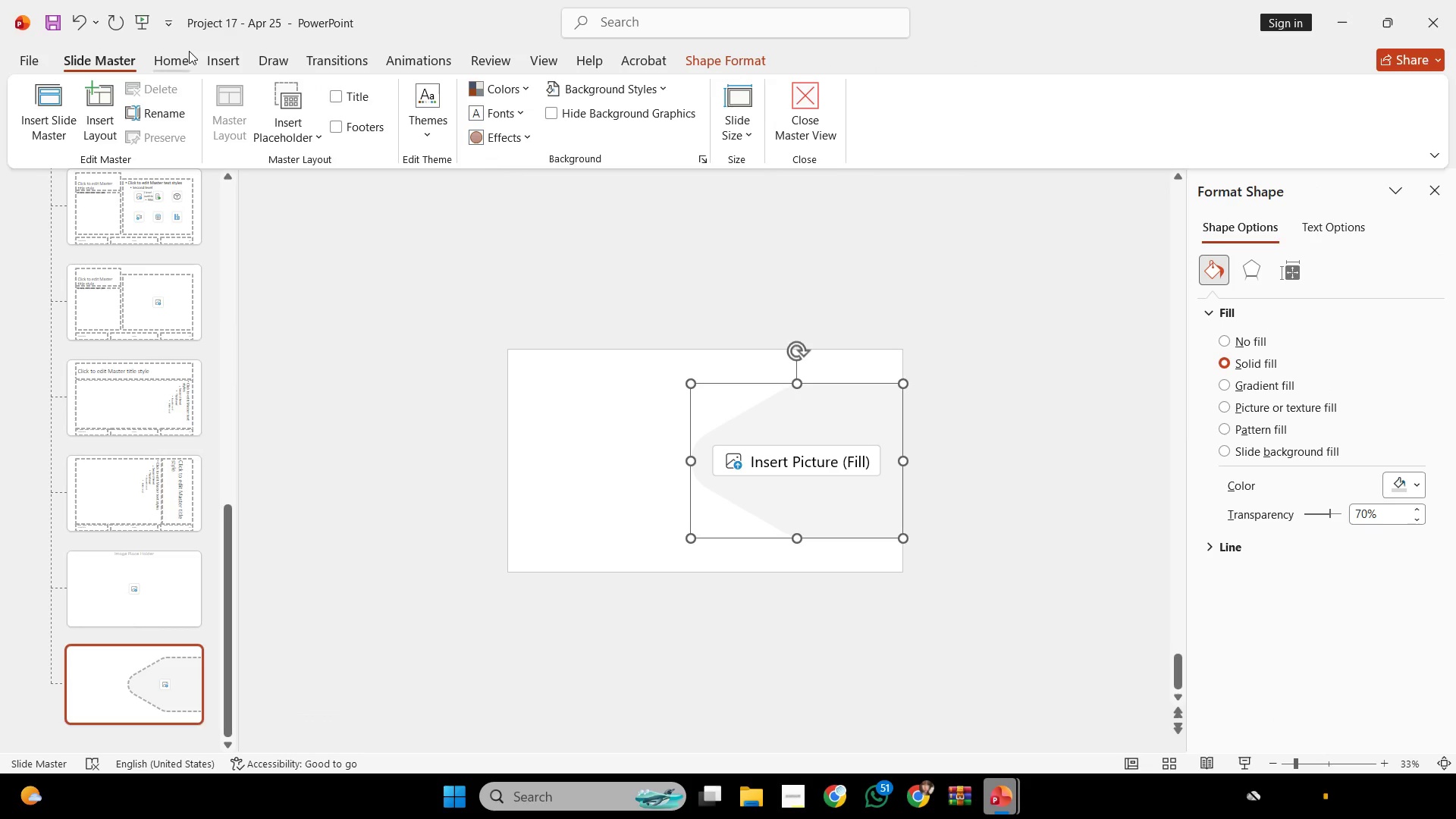 
left_click([184, 55])
 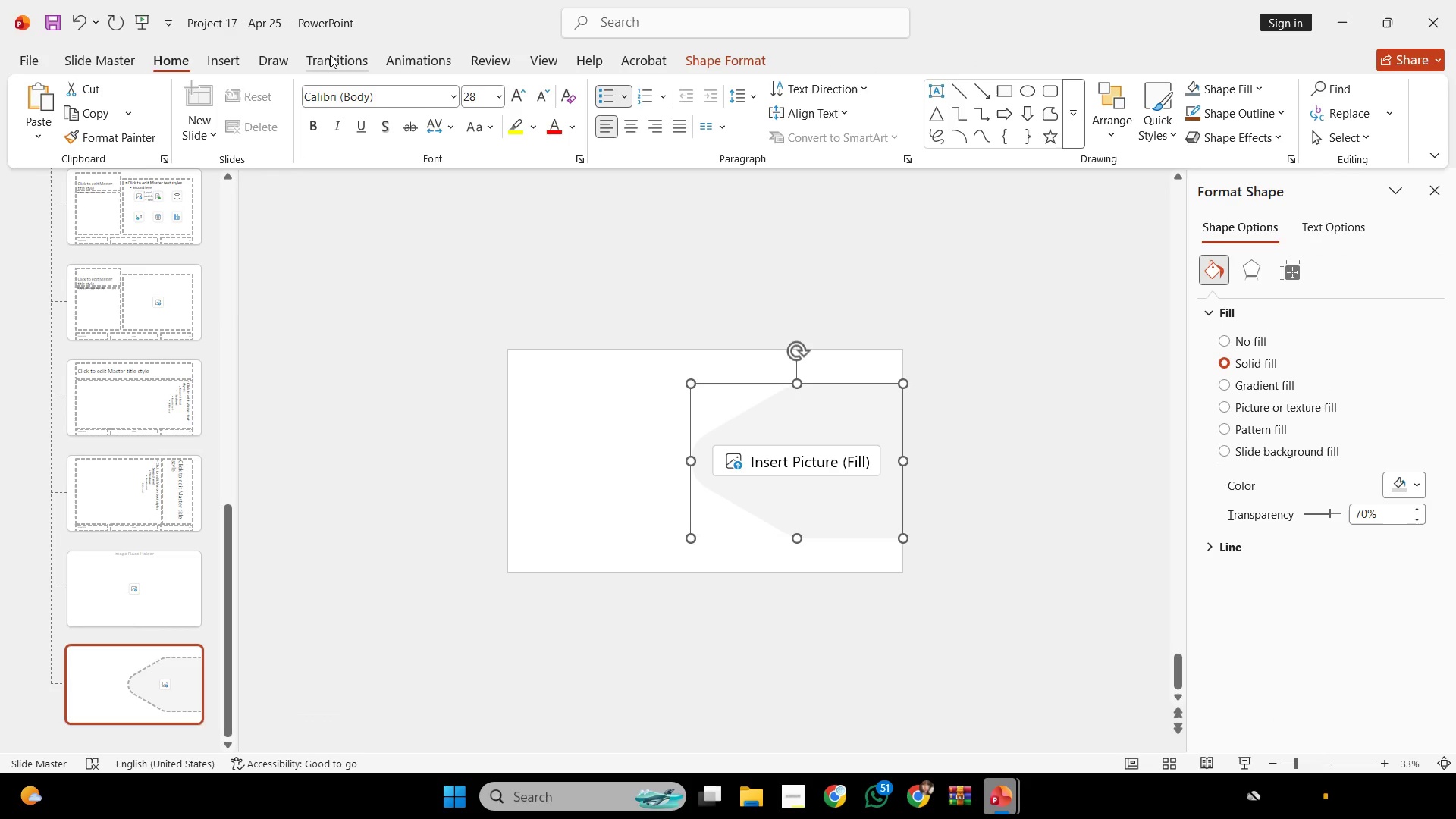 
left_click([330, 55])
 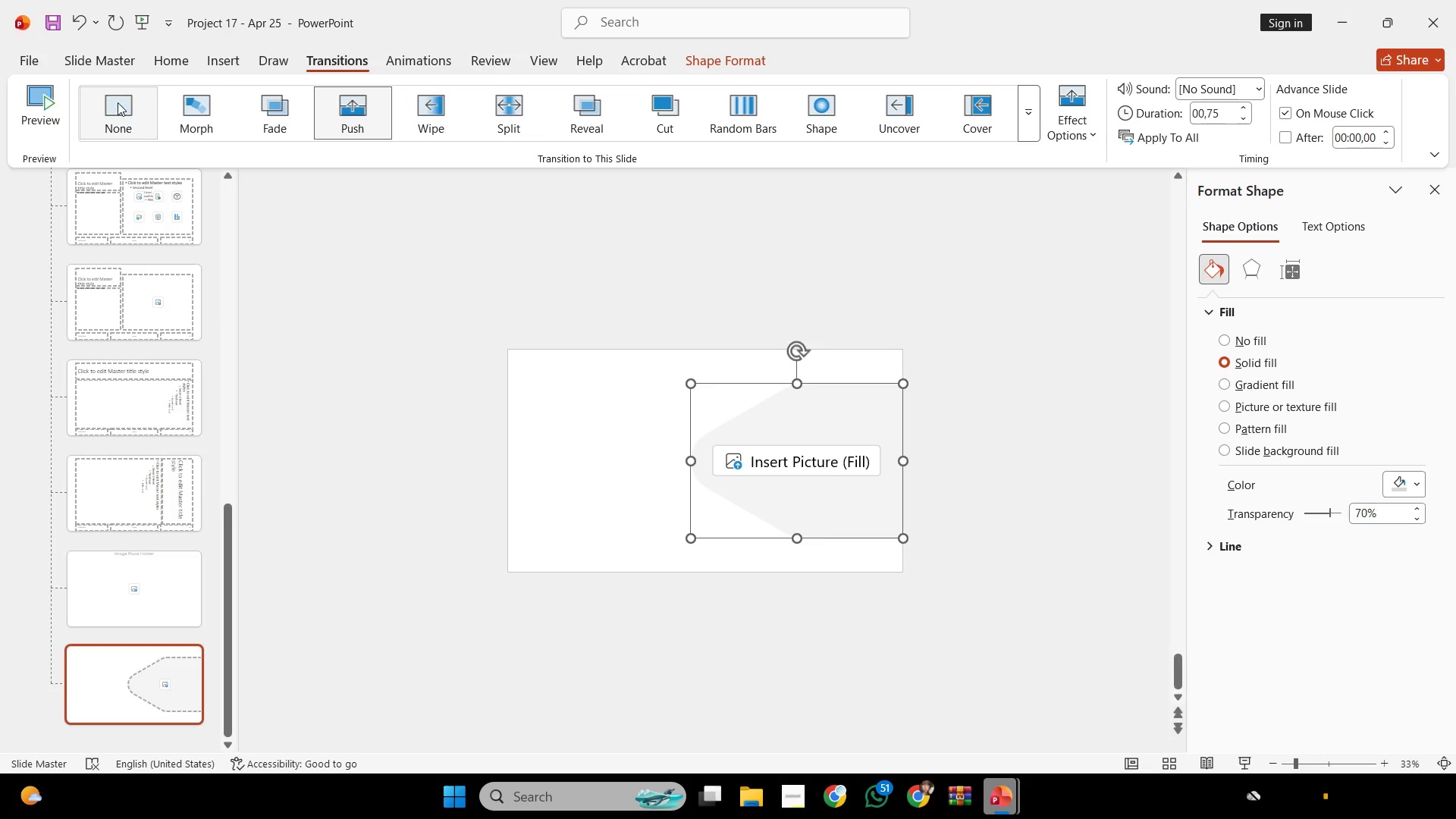 
left_click([118, 102])
 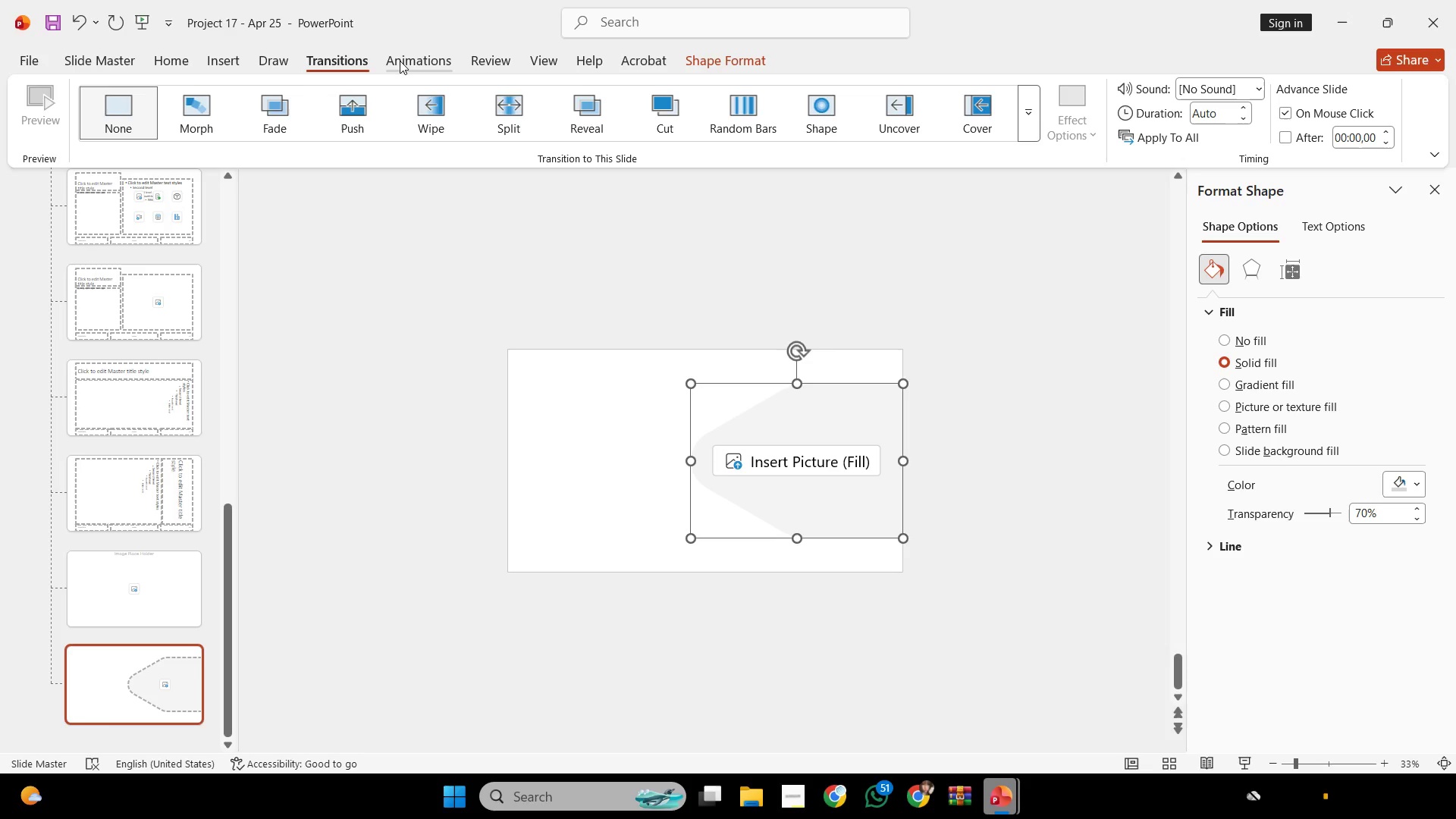 
left_click([408, 58])
 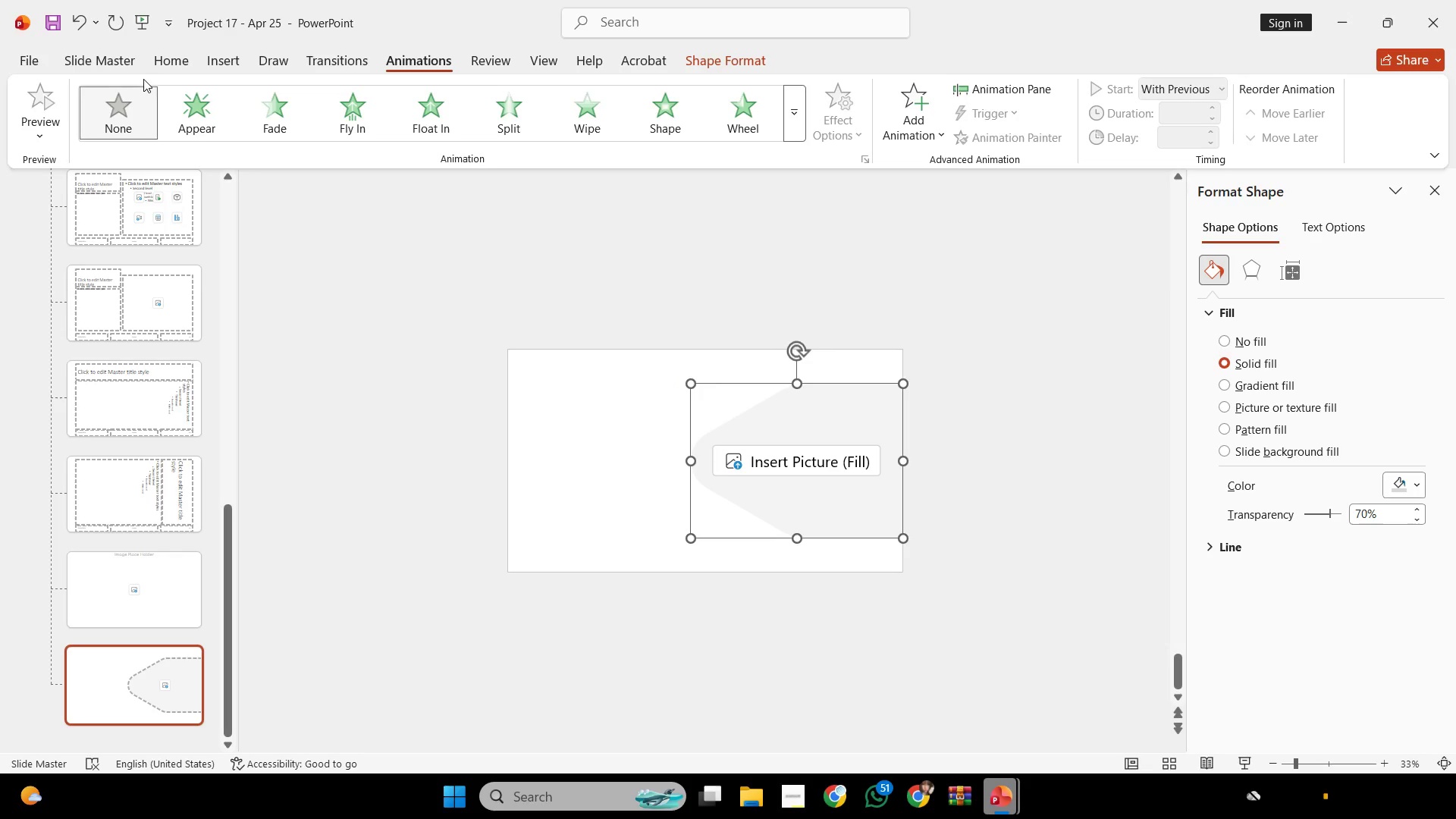 
double_click([130, 64])
 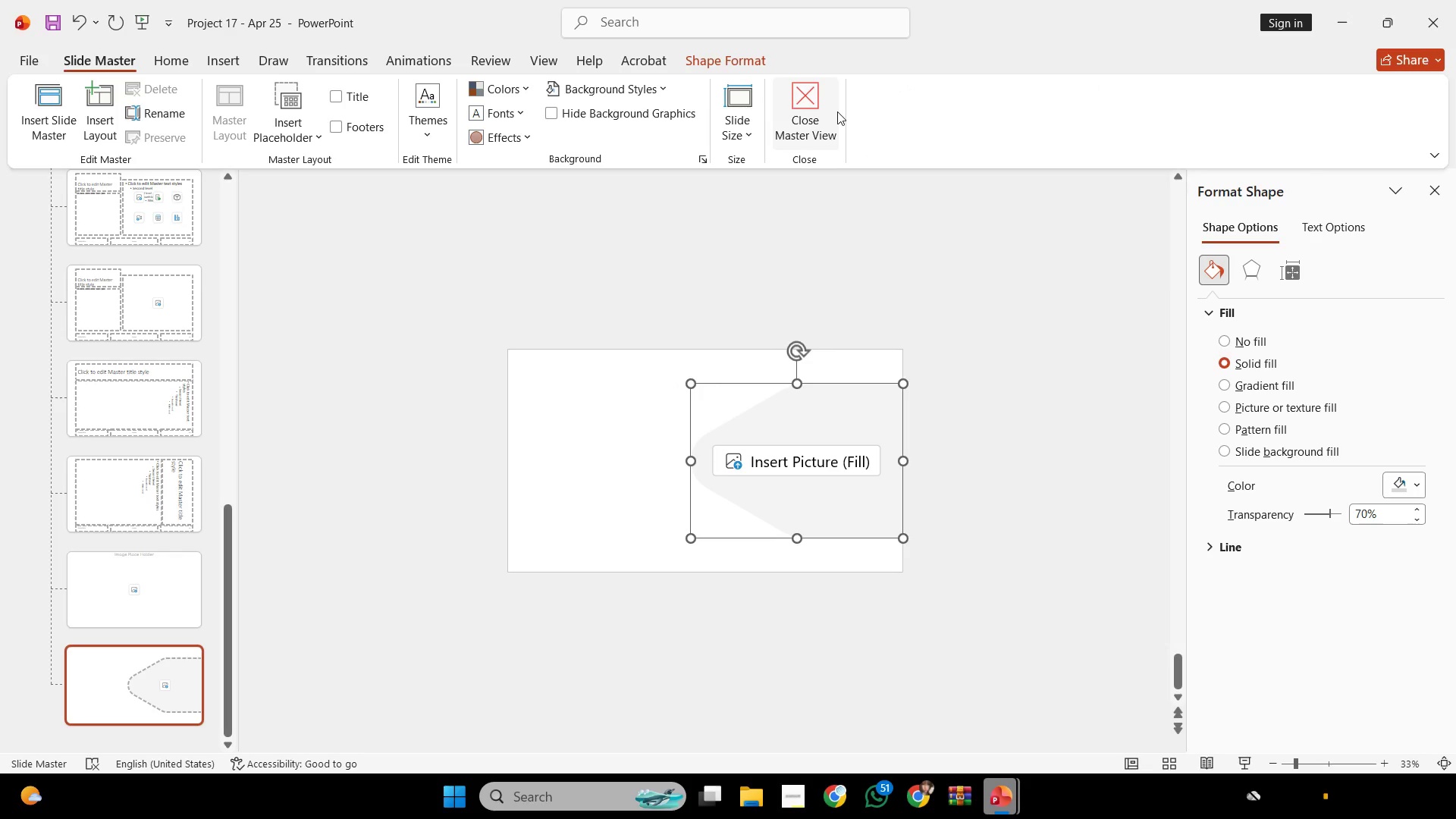 
left_click([837, 111])
 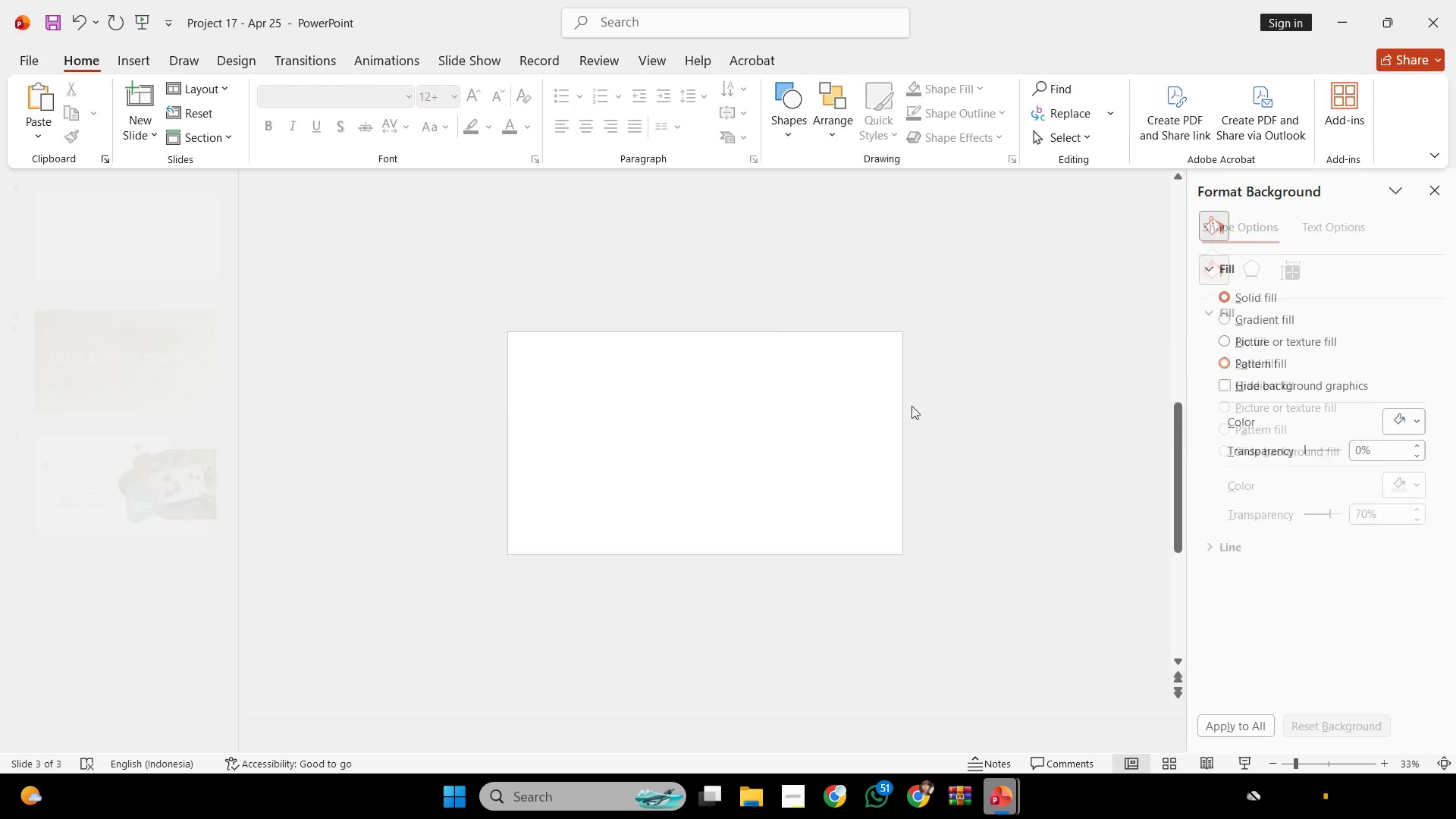 
hold_key(key=ControlLeft, duration=0.56)
scroll: coordinate [916, 422], scroll_direction: none, amount: 0.0
 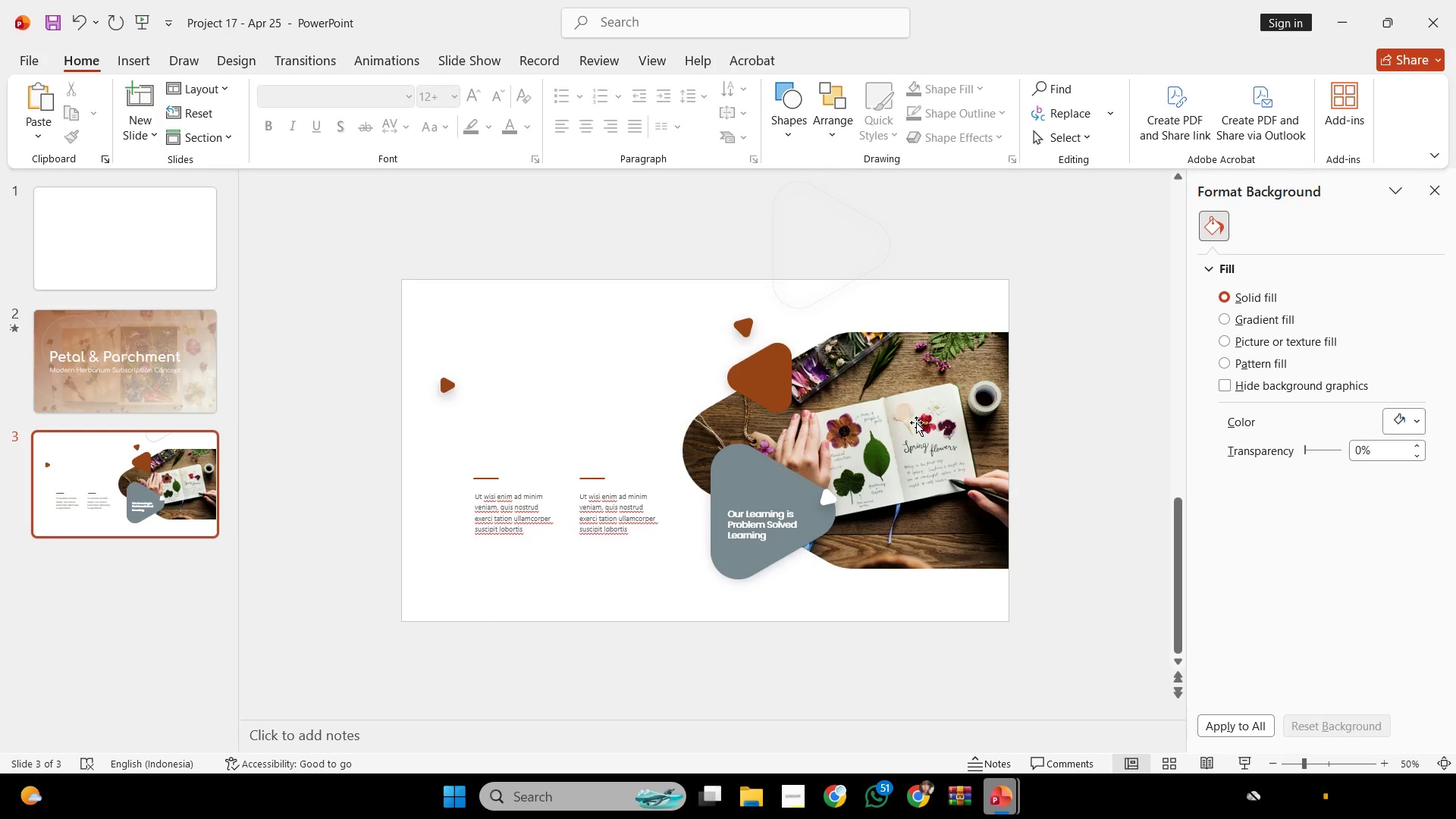 
wait(14.94)
 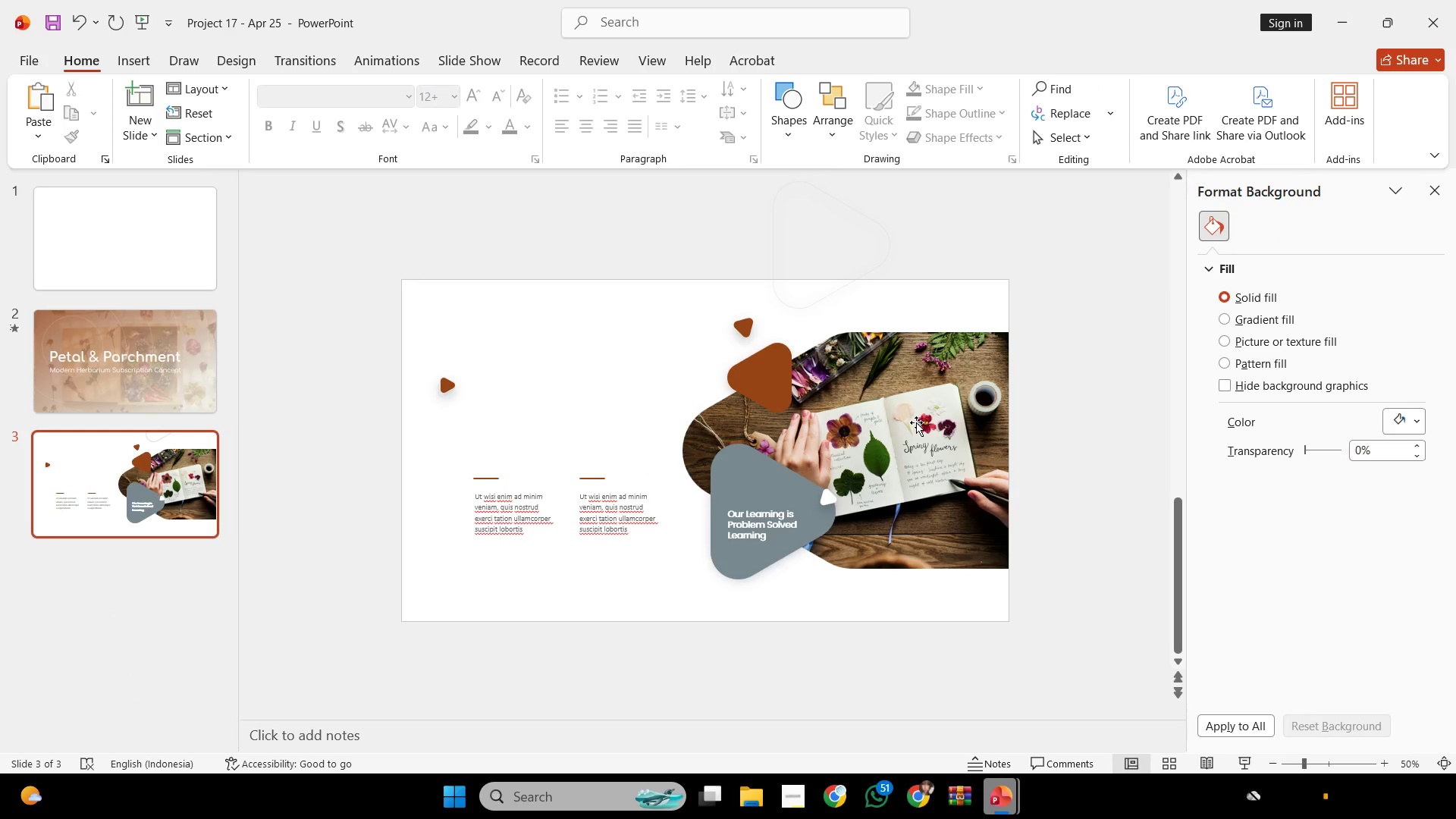 
left_click([619, 399])
 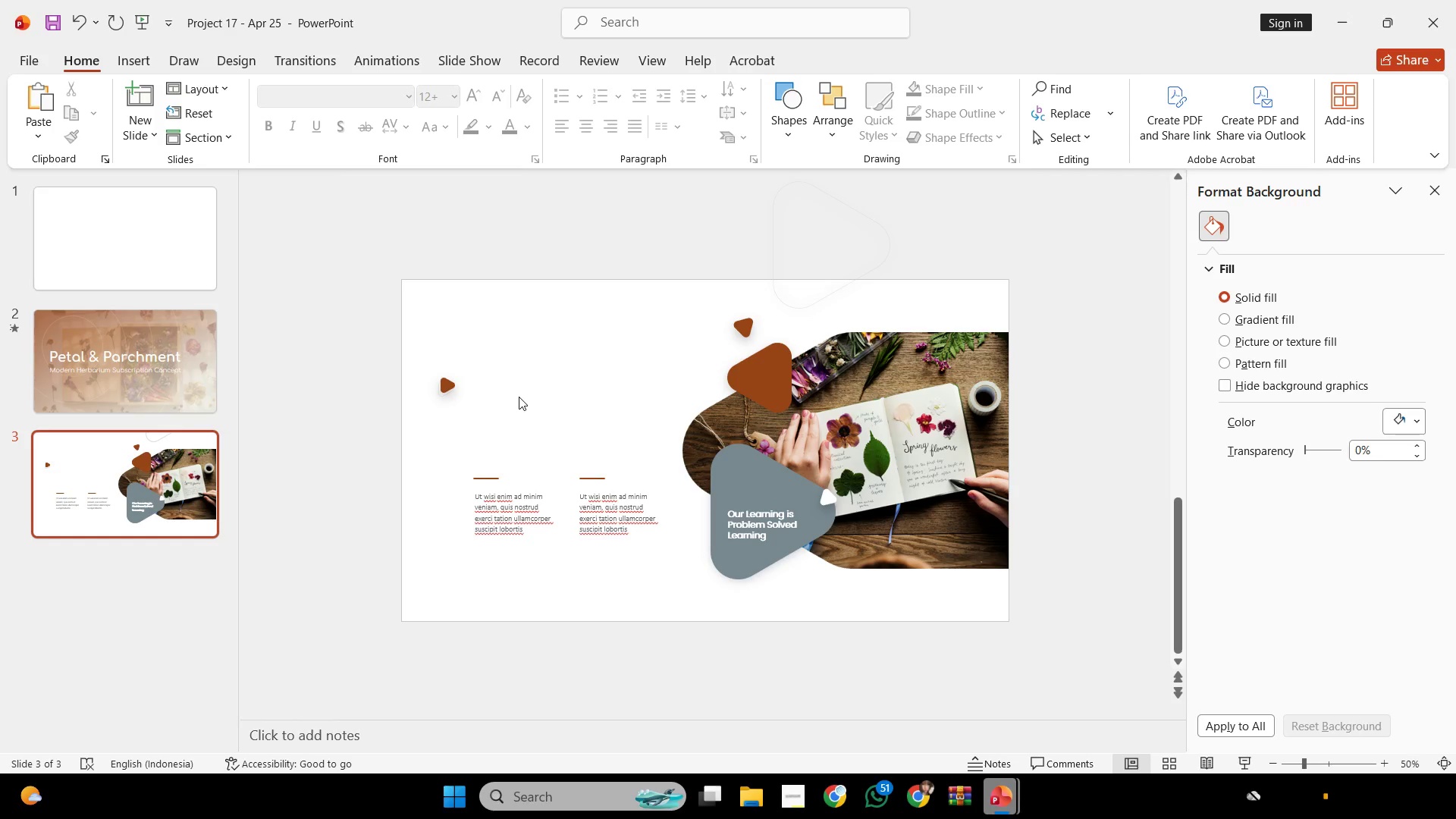 
scroll: coordinate [580, 398], scroll_direction: none, amount: 0.0
 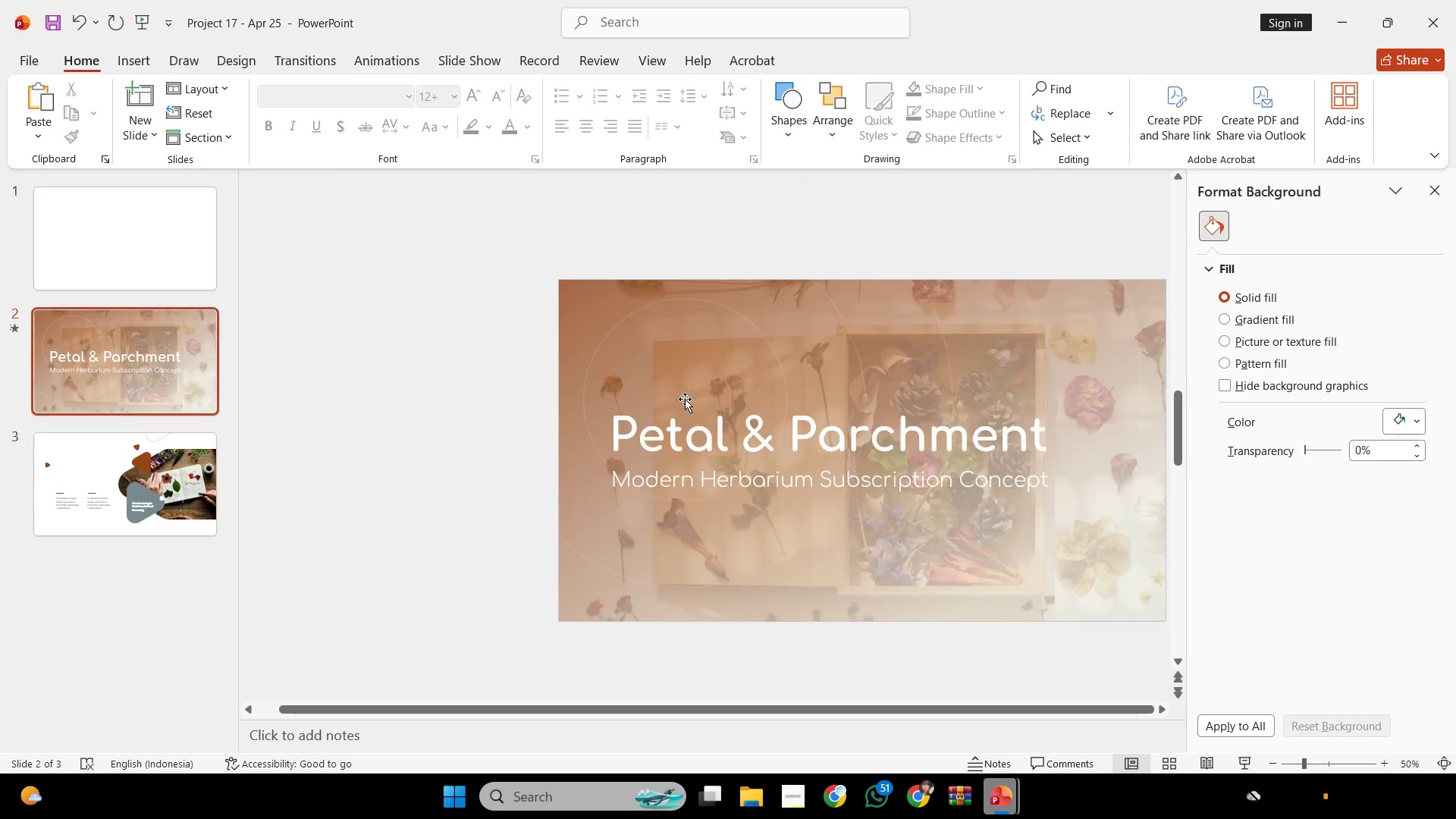 
left_click([709, 447])
 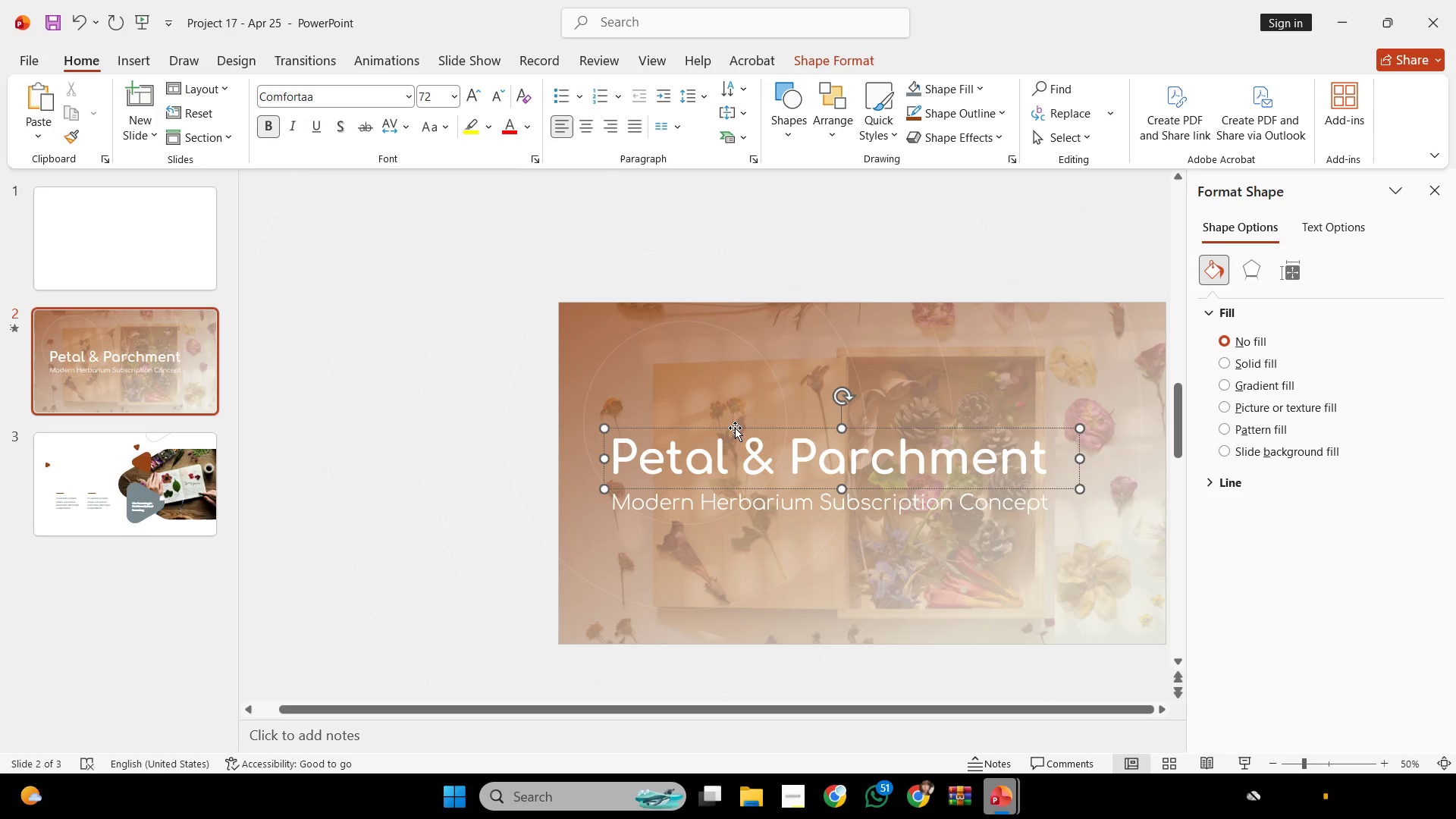 
scroll: coordinate [685, 399], scroll_direction: up, amount: 1.0
 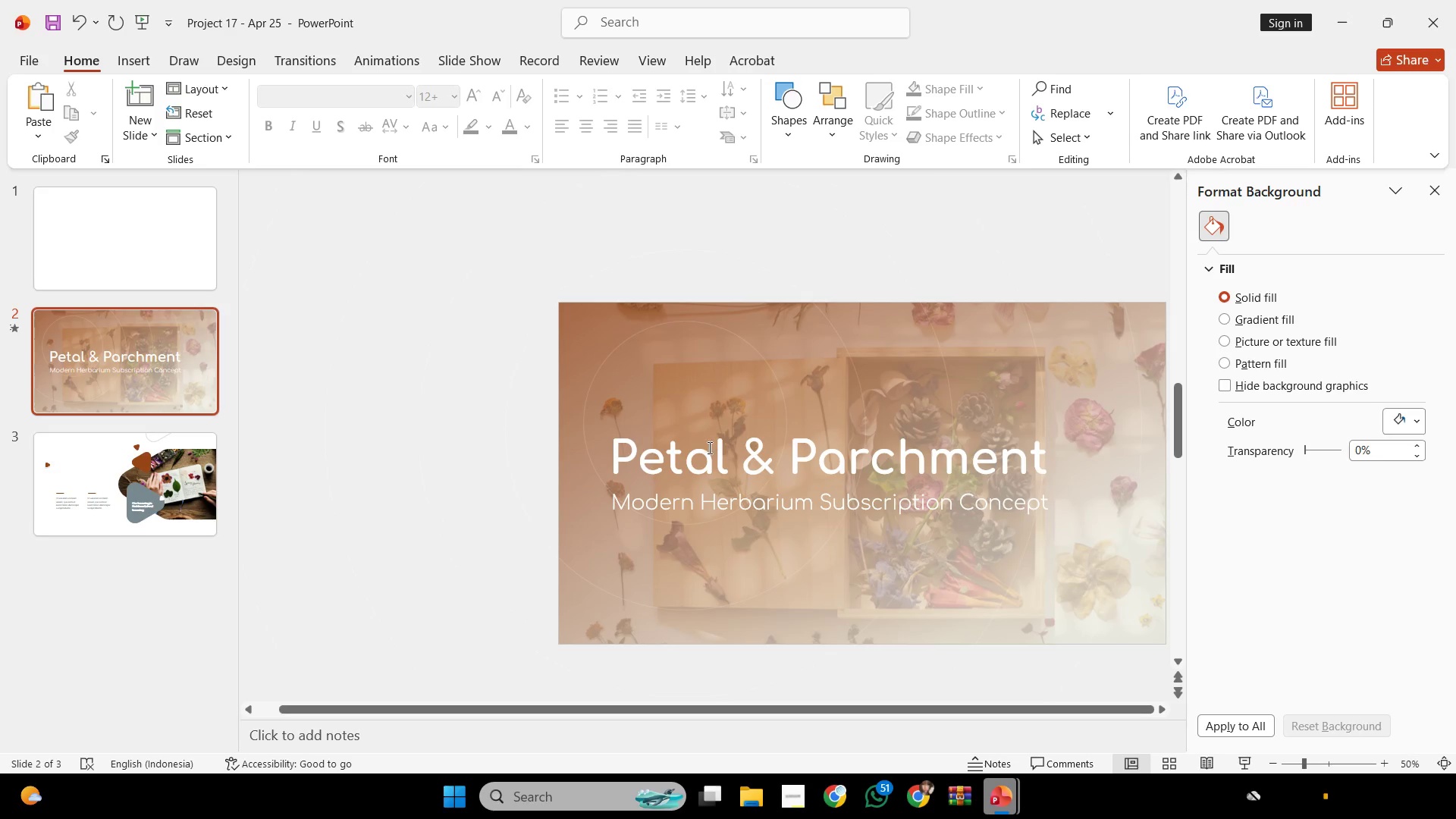 
left_click([735, 428])
 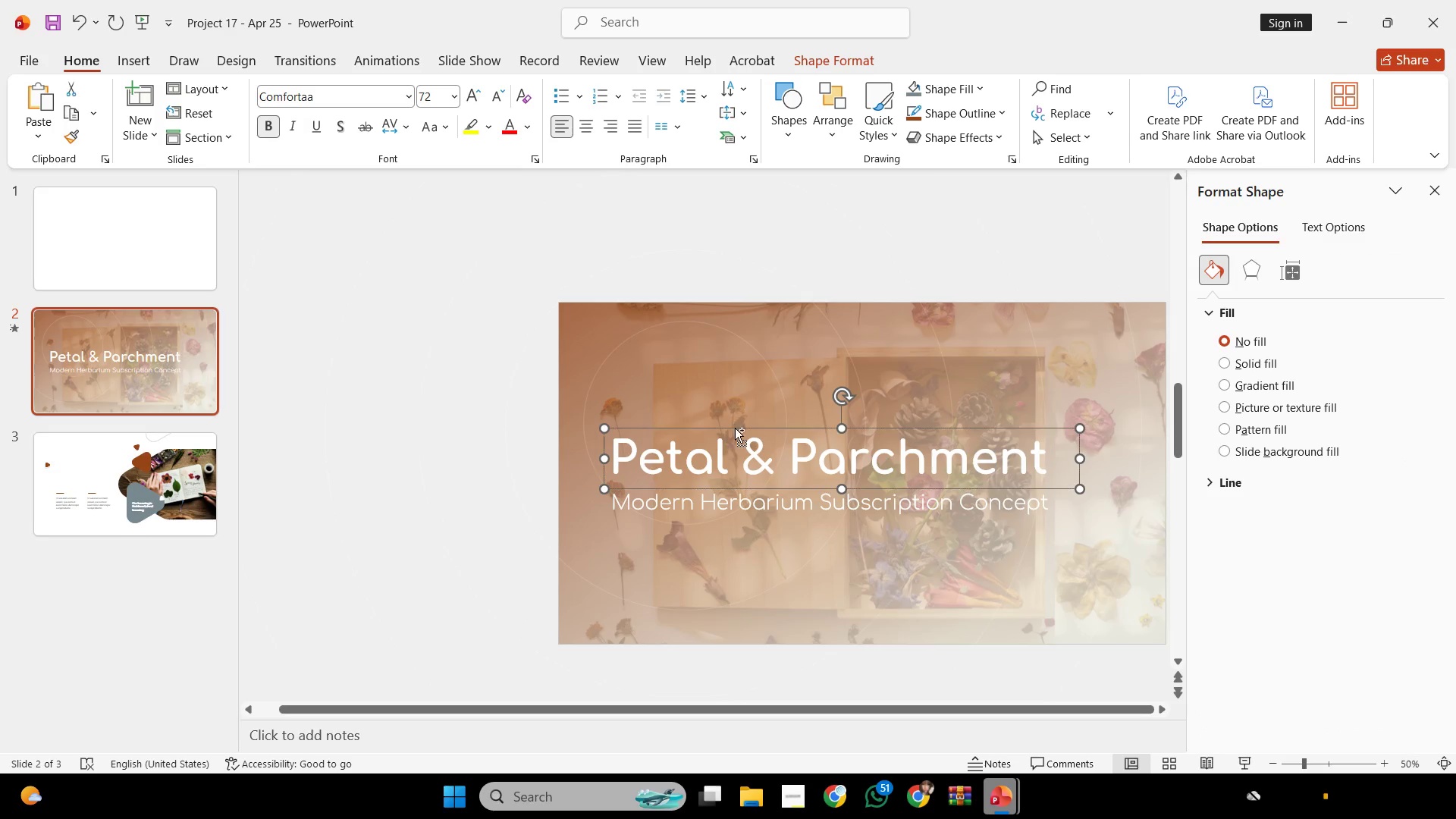 
key(Control+C)
 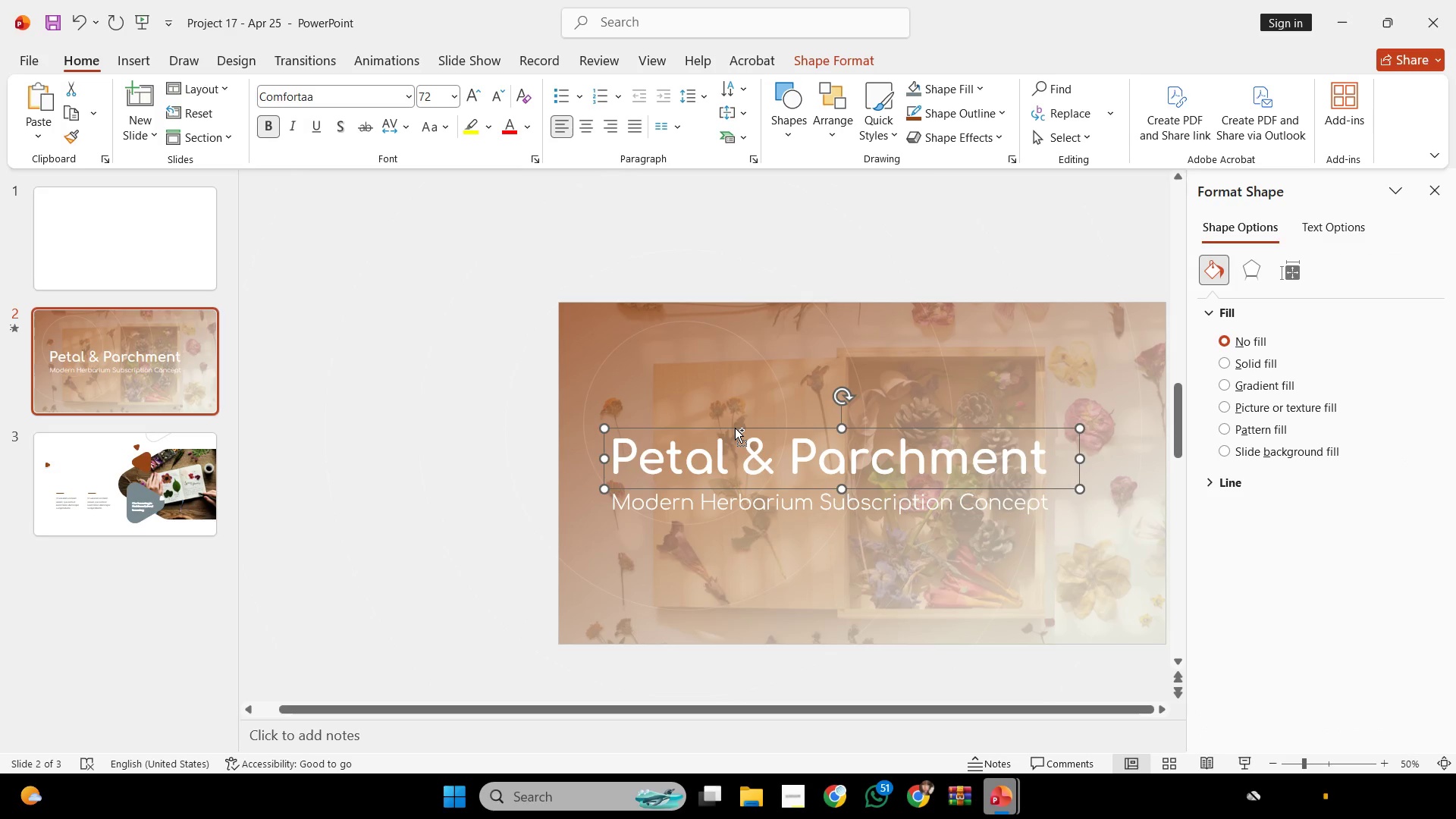 
key(Control+C)
 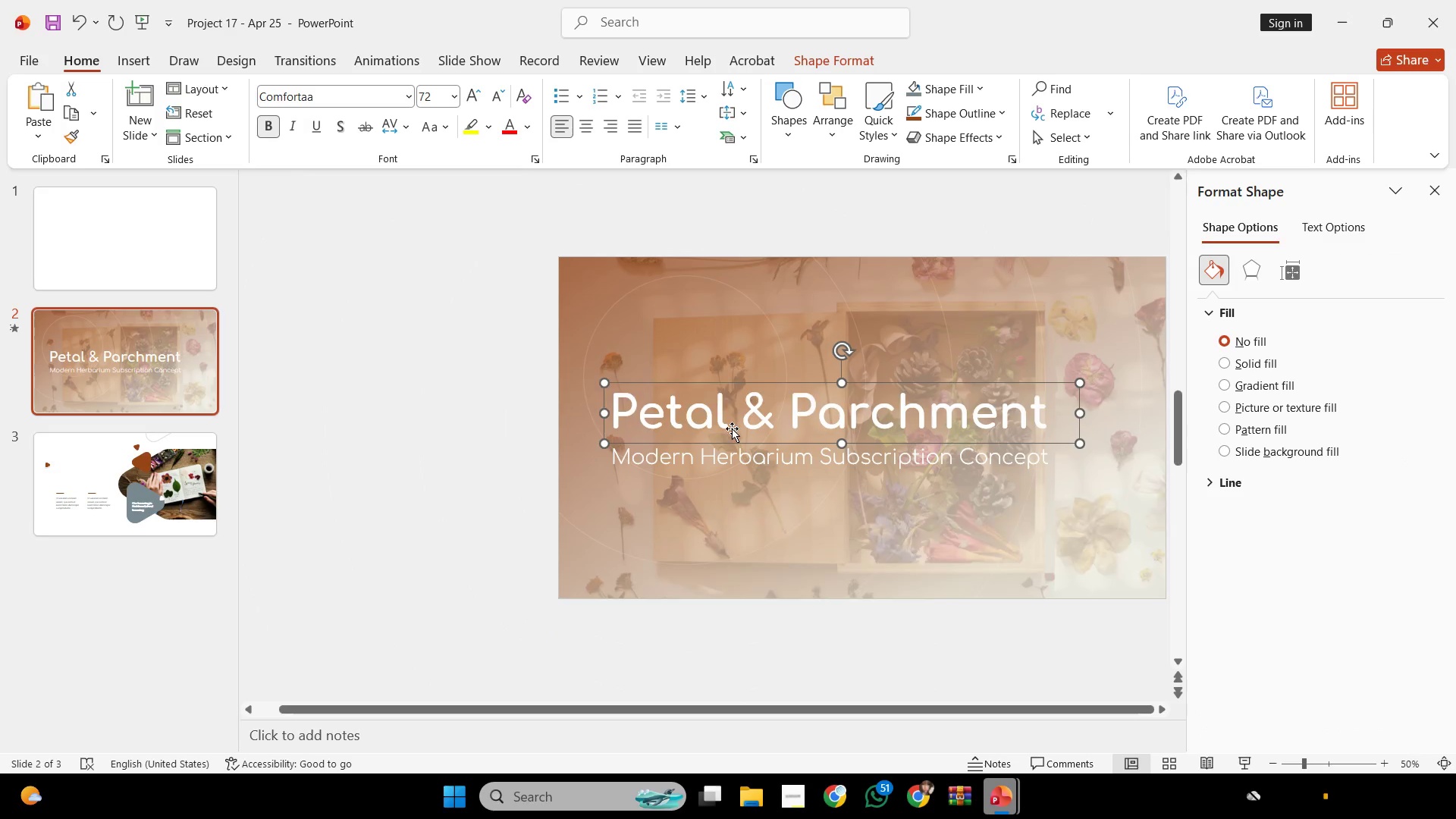 
scroll: coordinate [732, 428], scroll_direction: down, amount: 9.0
 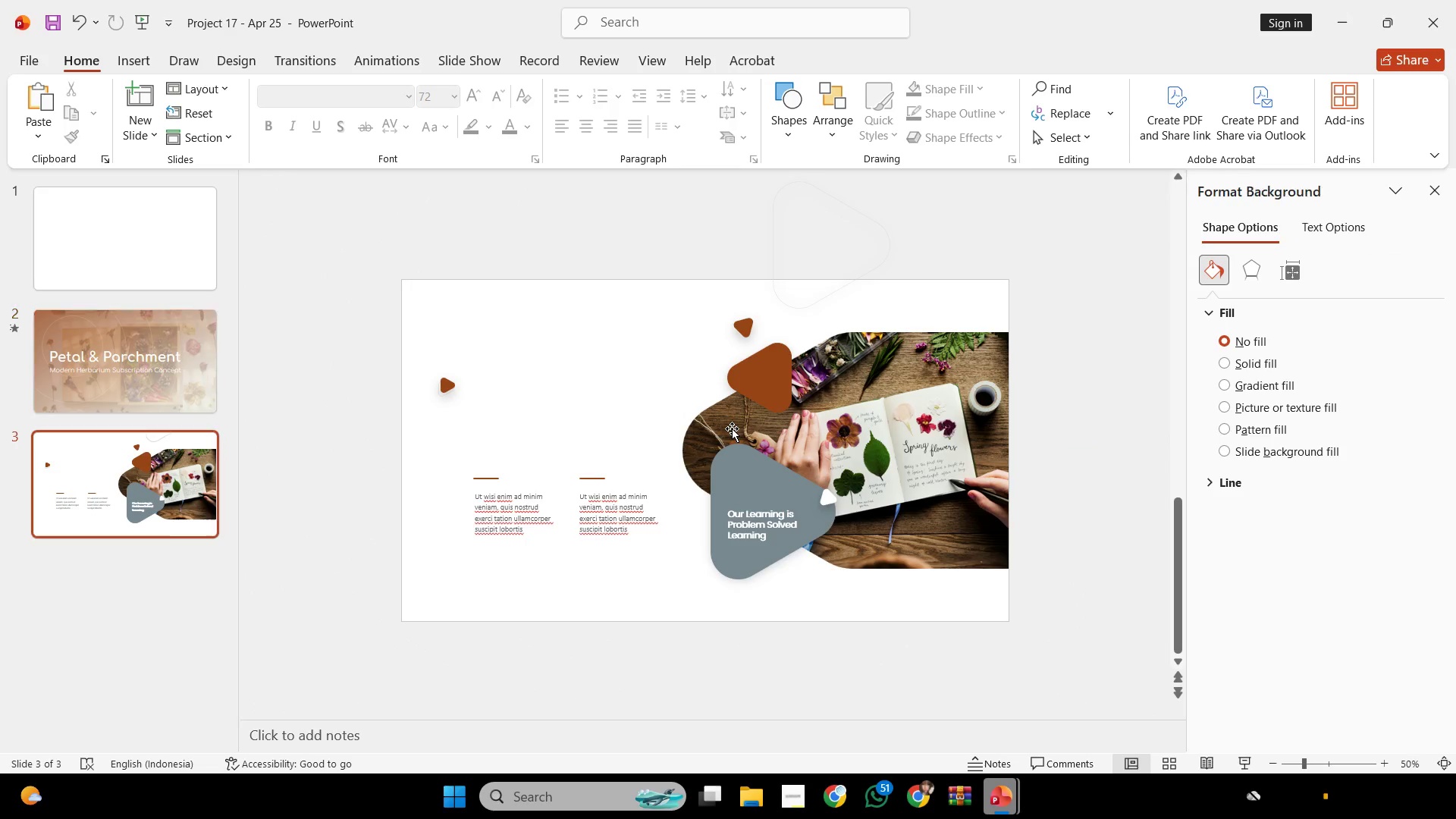 
key(Control+V)
 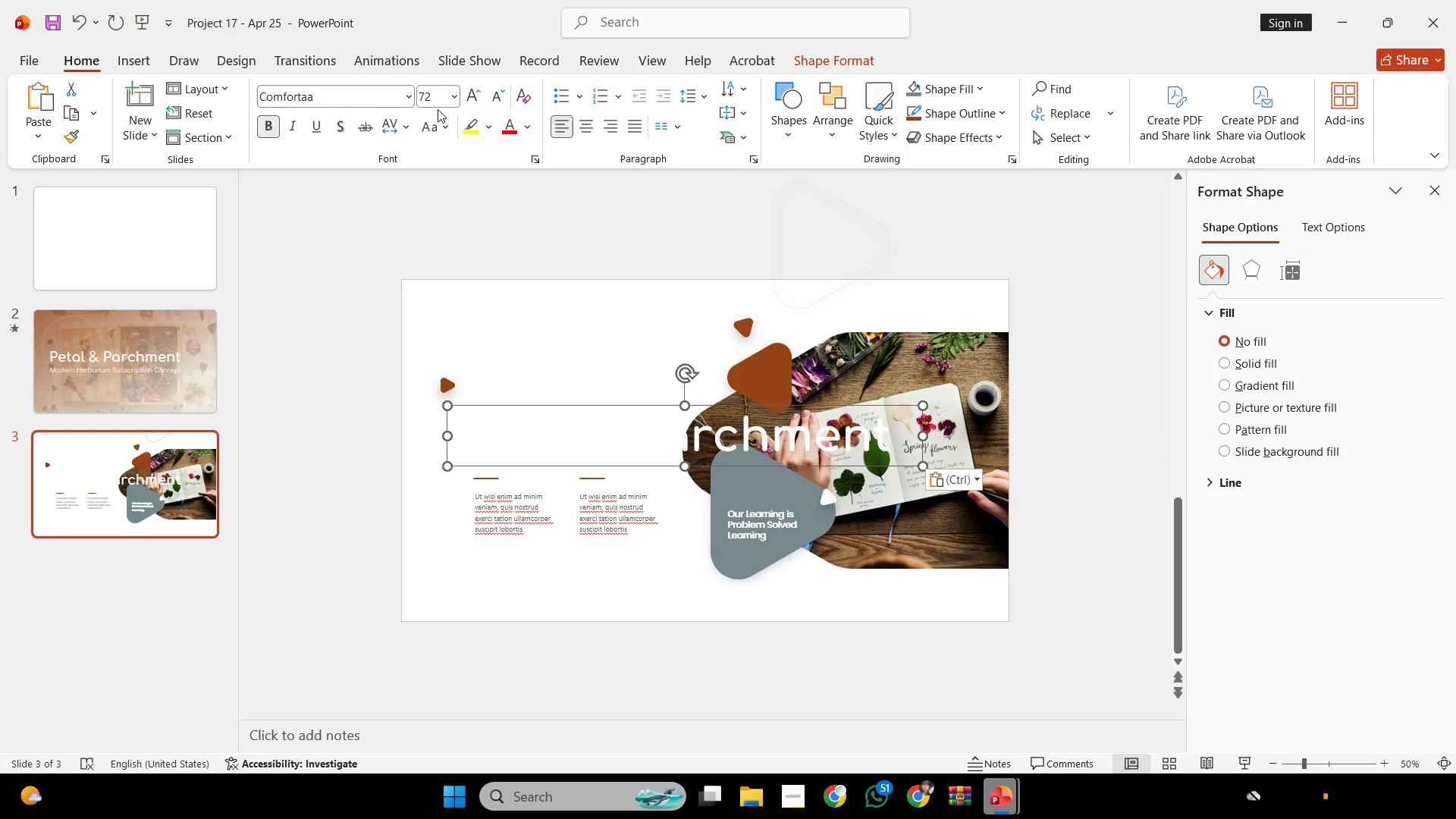 
left_click([414, 104])
 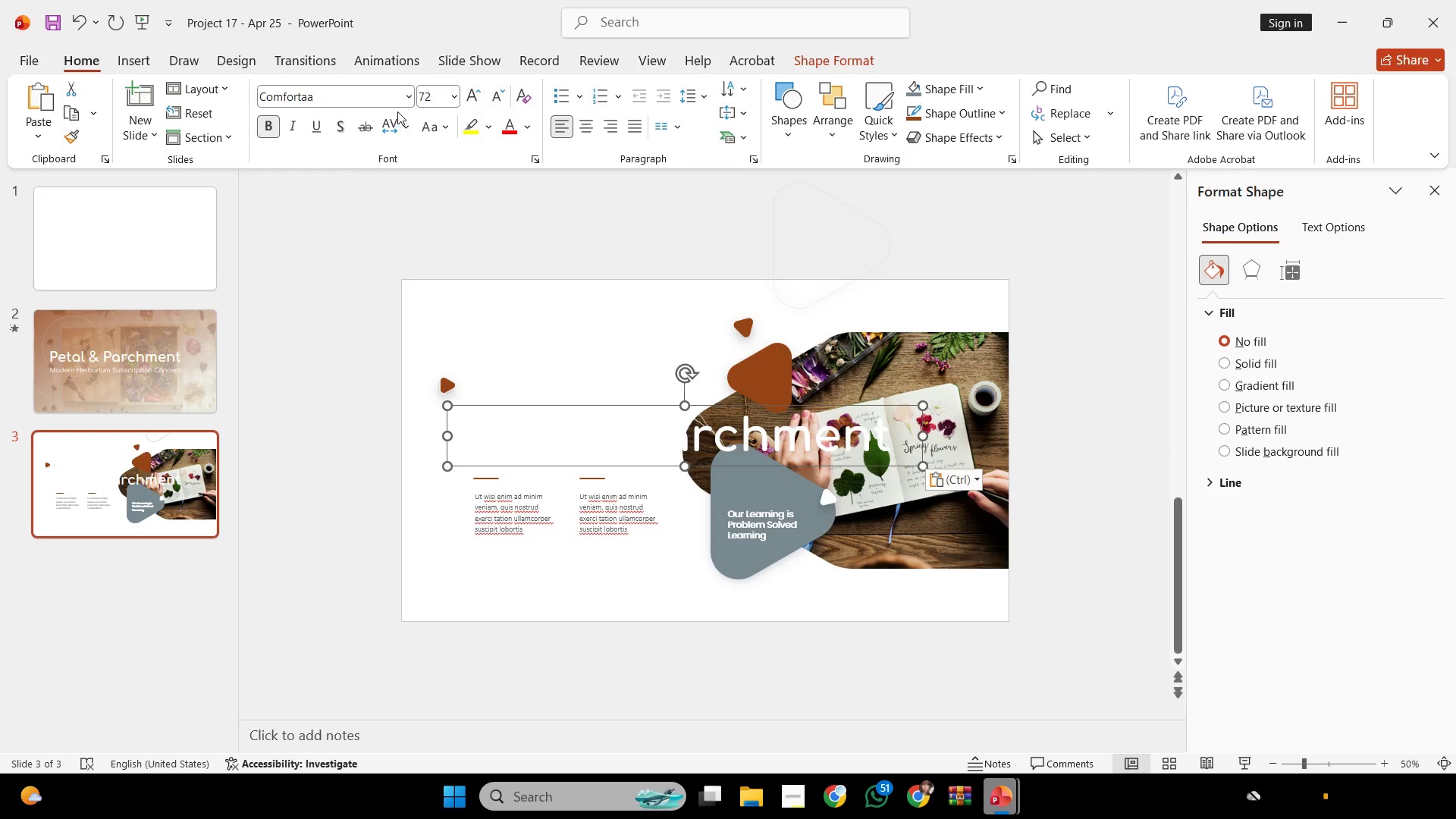 
left_click([408, 103])
 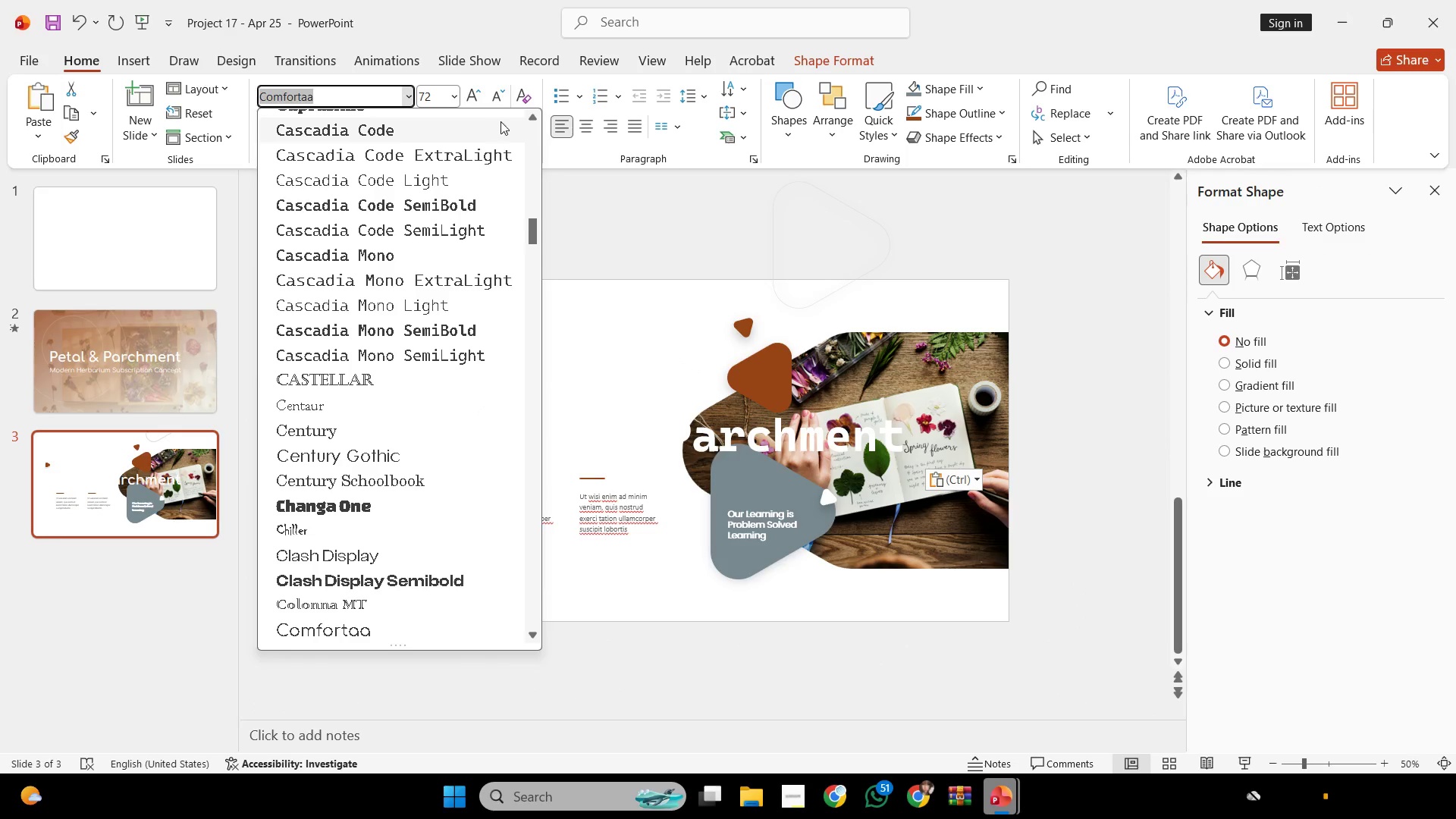 
left_click([503, 80])
 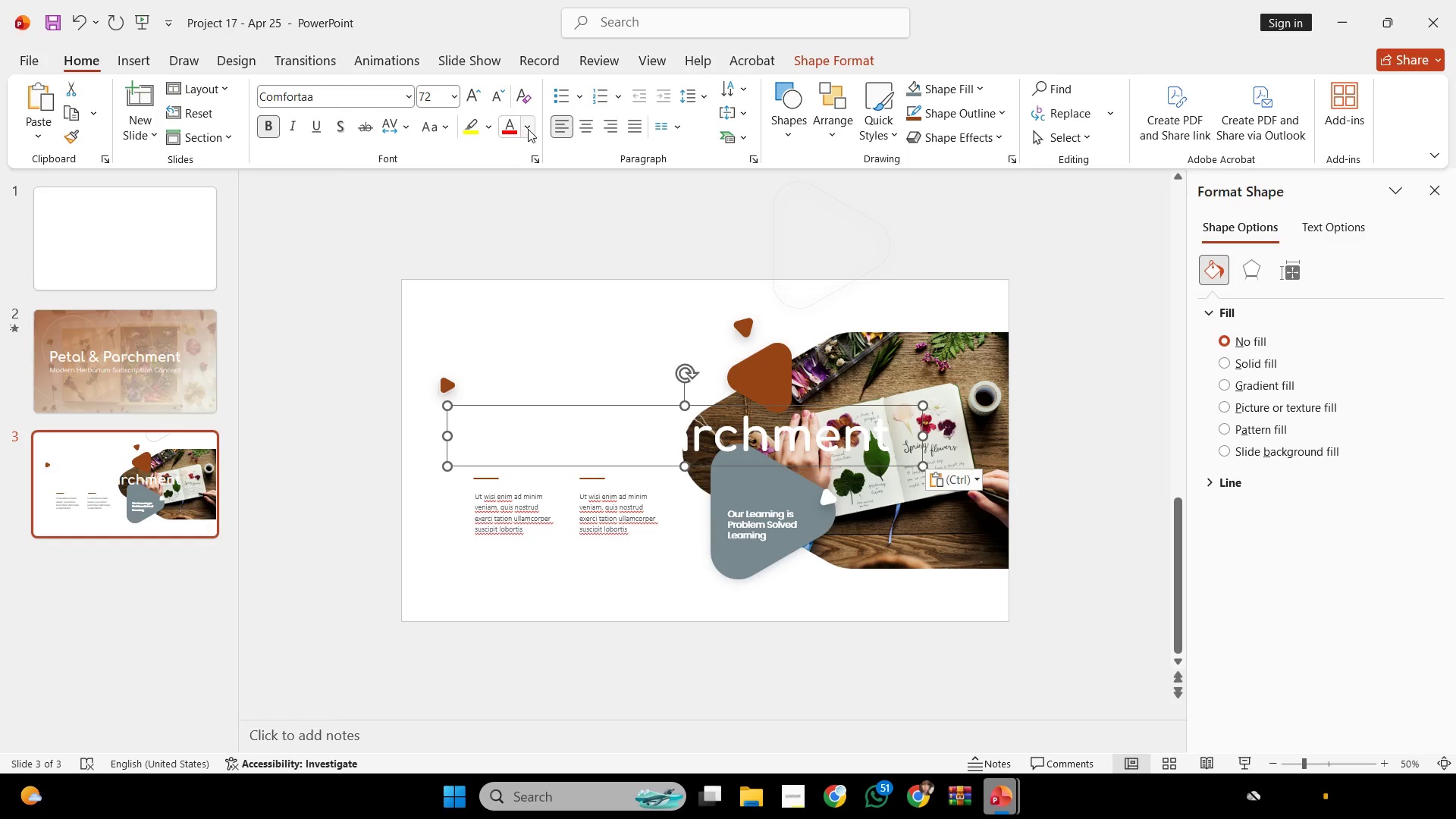 
left_click([529, 130])
 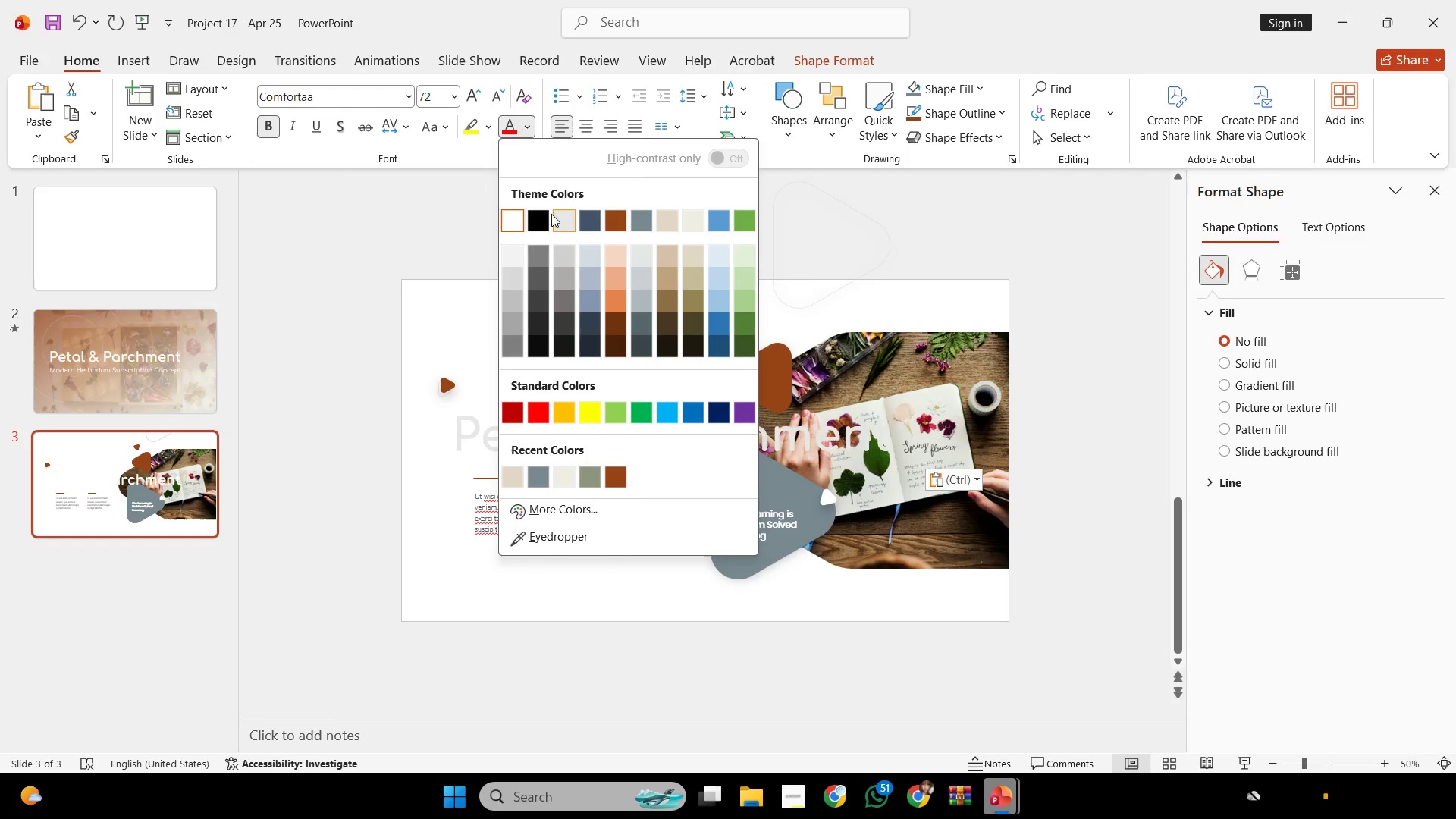 
left_click([536, 211])
 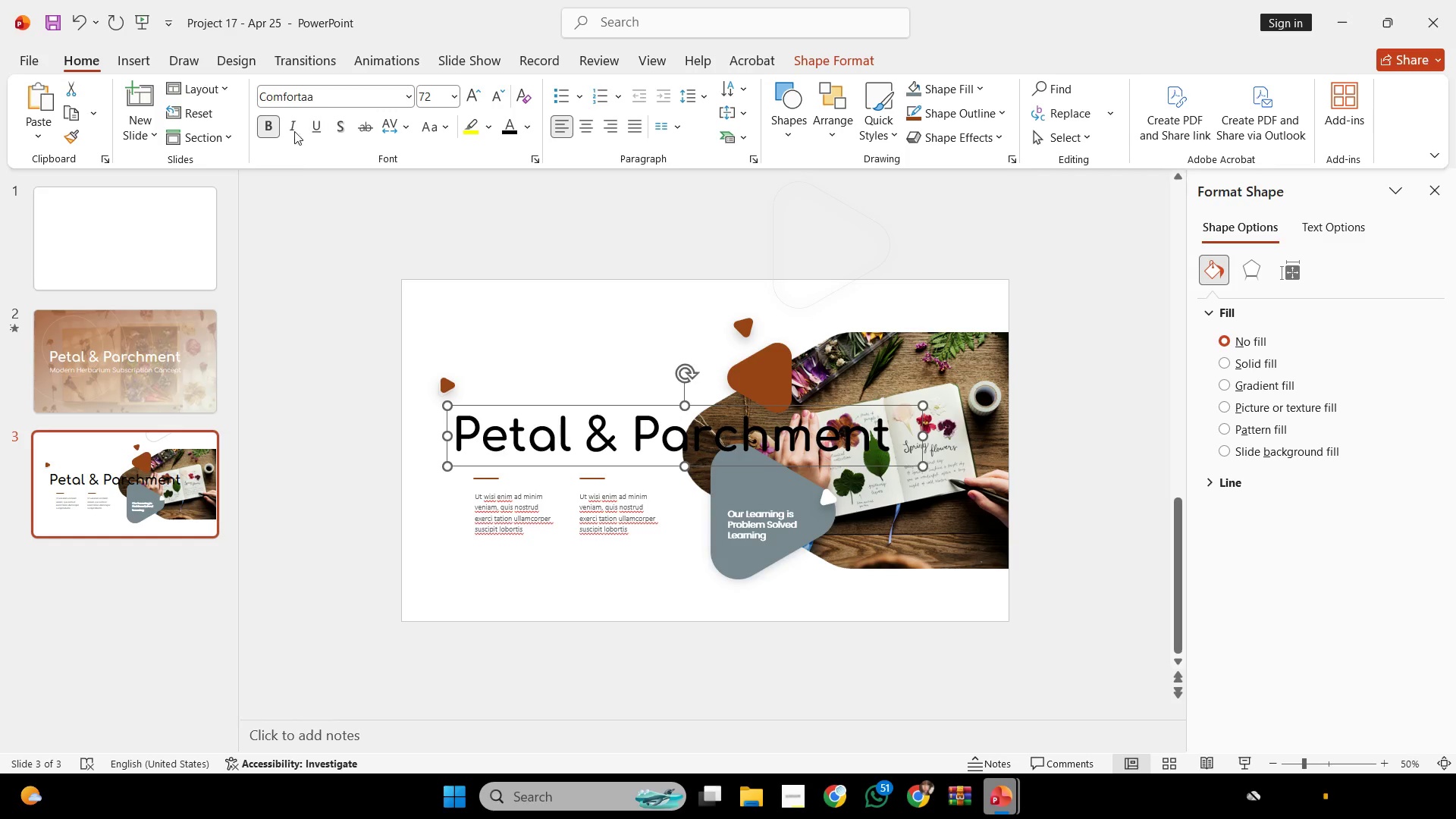 
left_click([268, 125])
 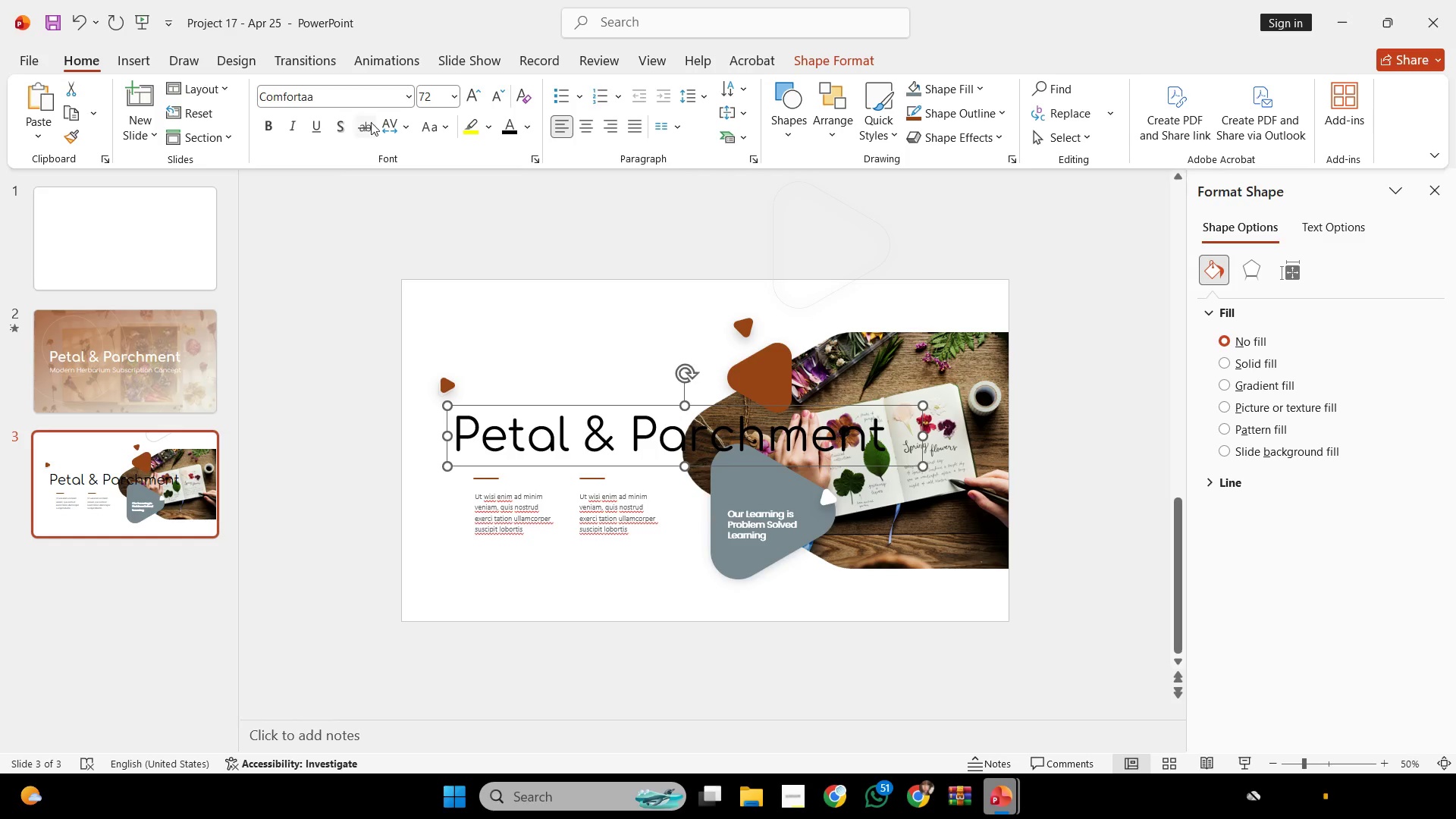 
double_click([371, 95])
 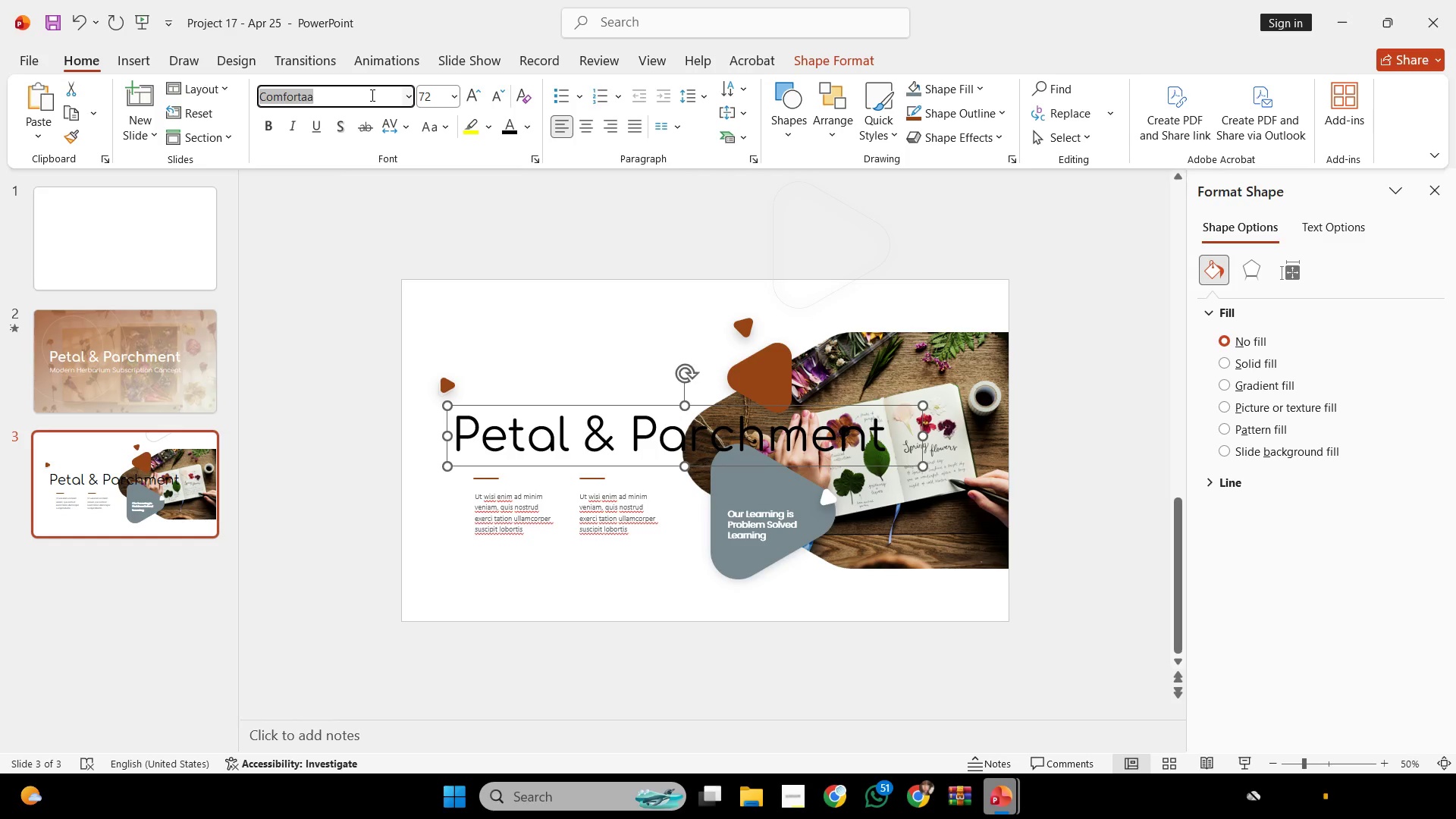 
triple_click([371, 95])
 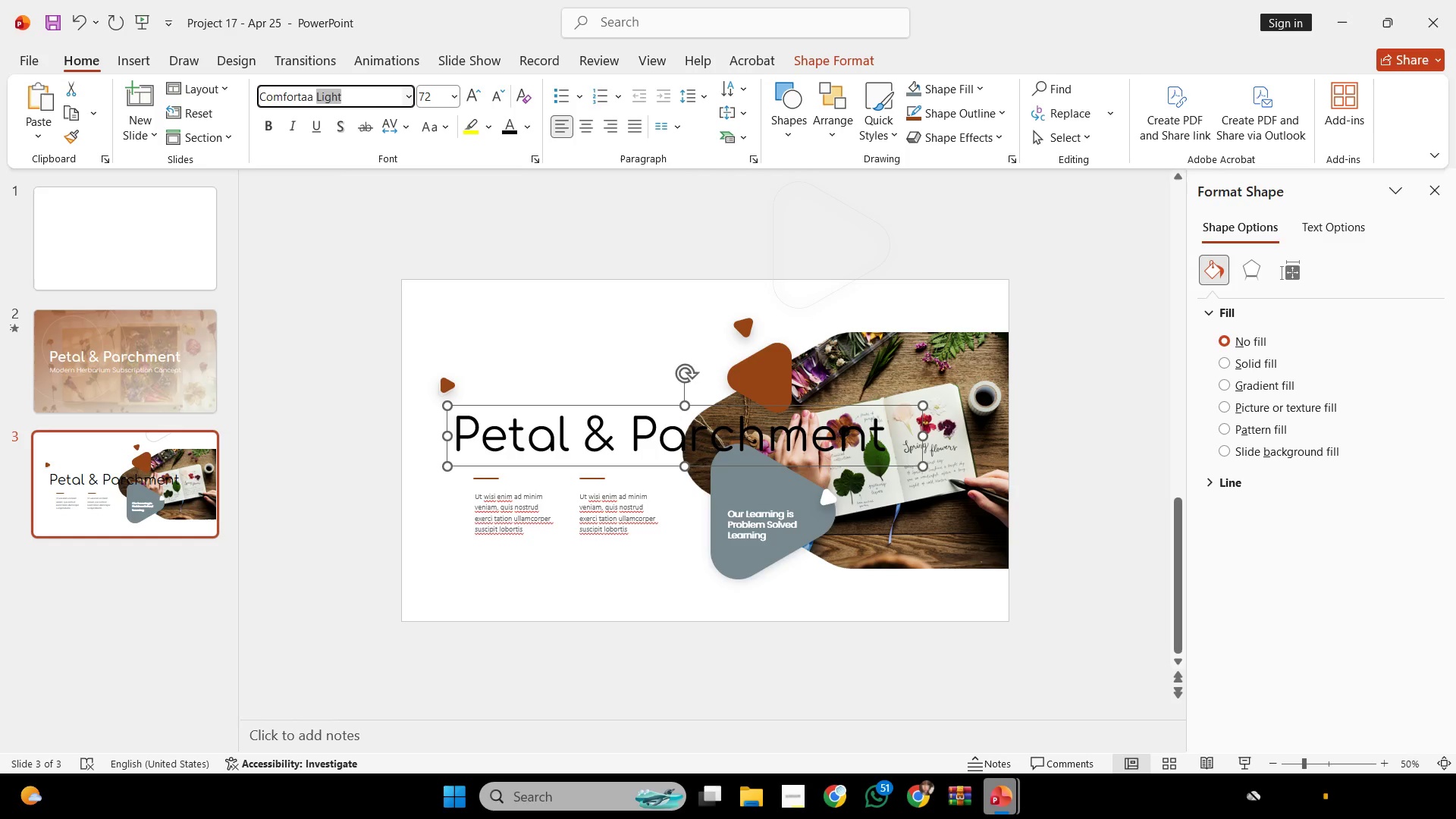 
key(Space)
 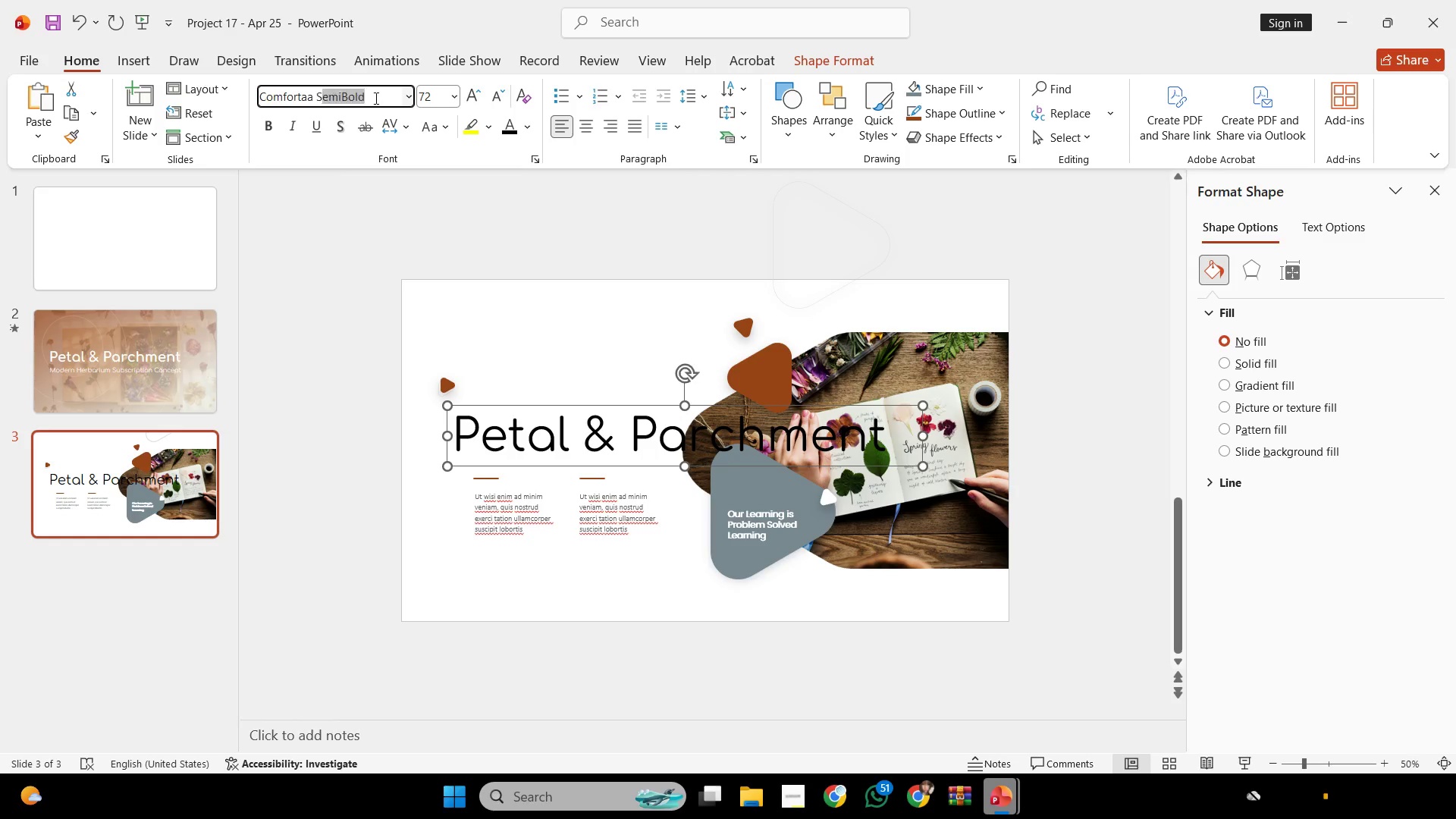 
hold_key(key=S, duration=0.31)
 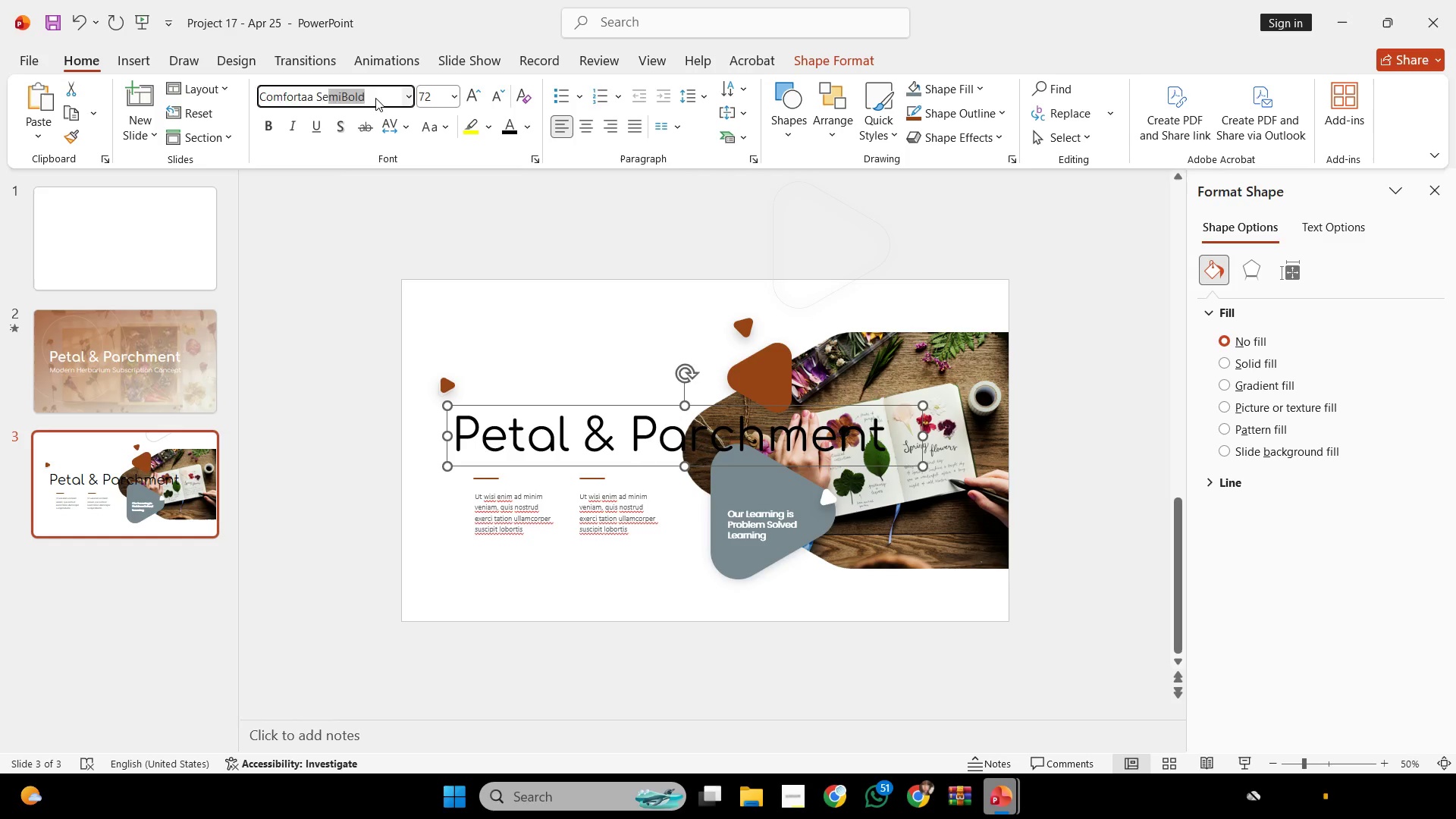 
key(E)
 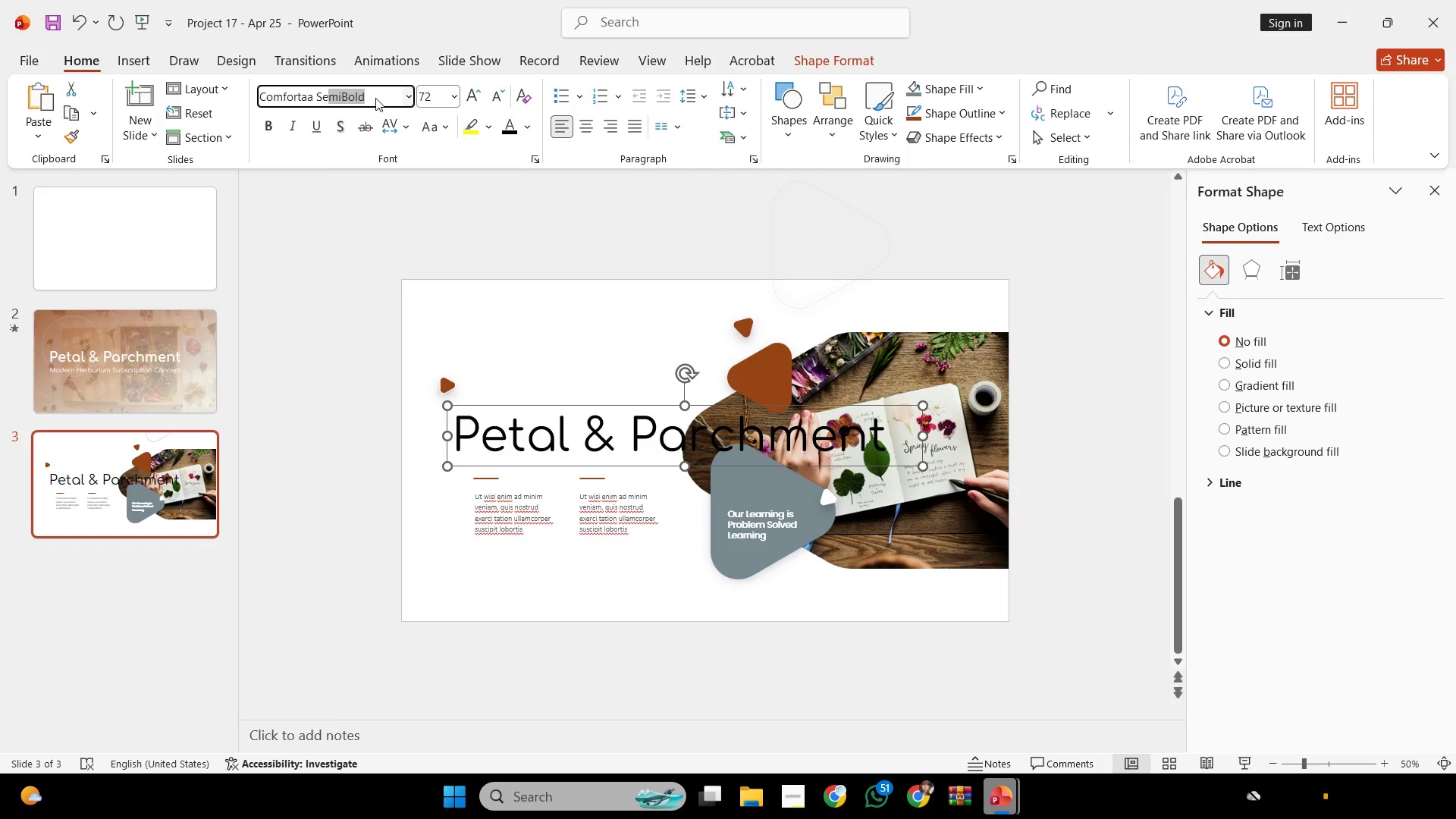 
key(Enter)
 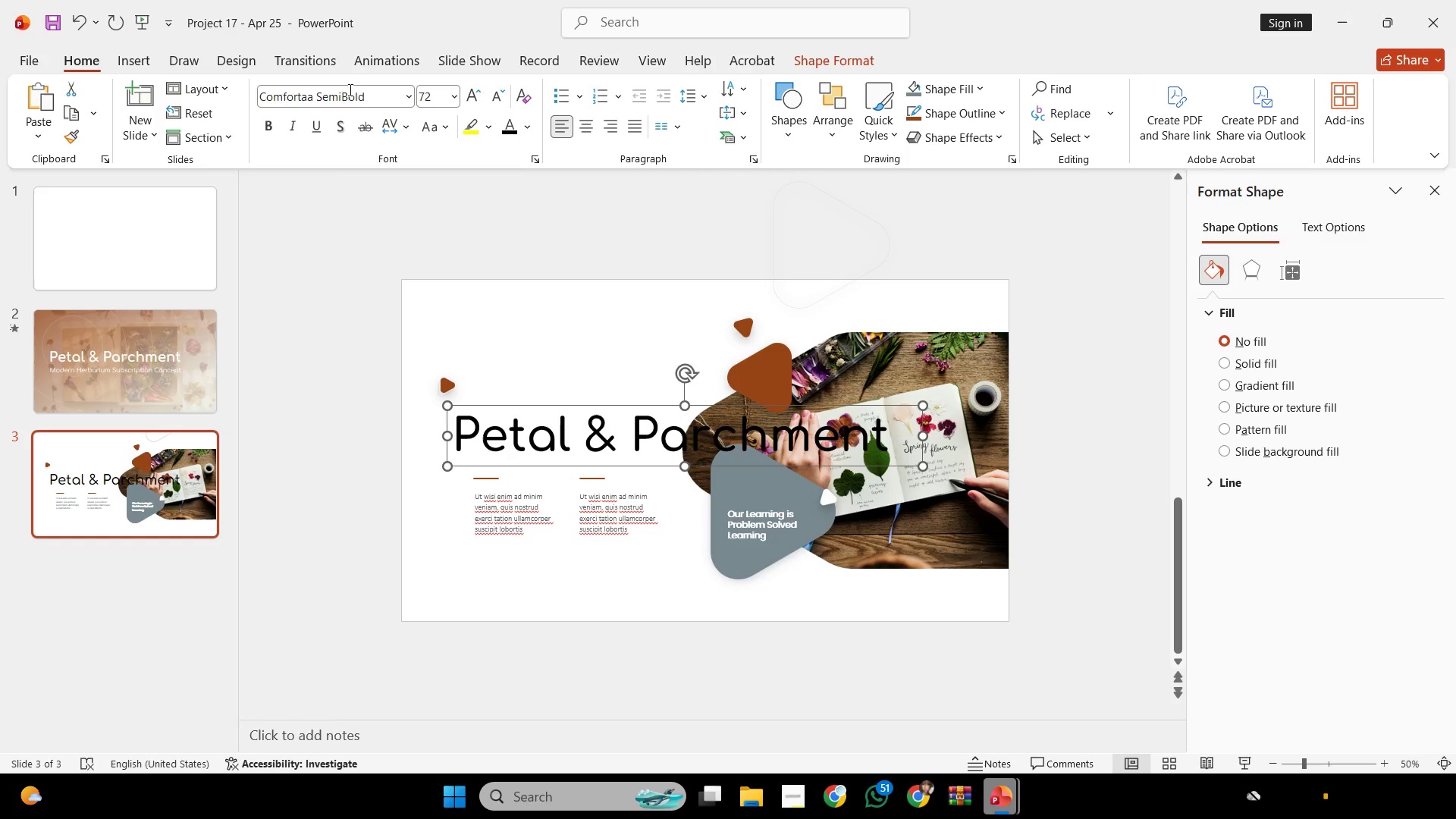 
double_click([346, 97])
 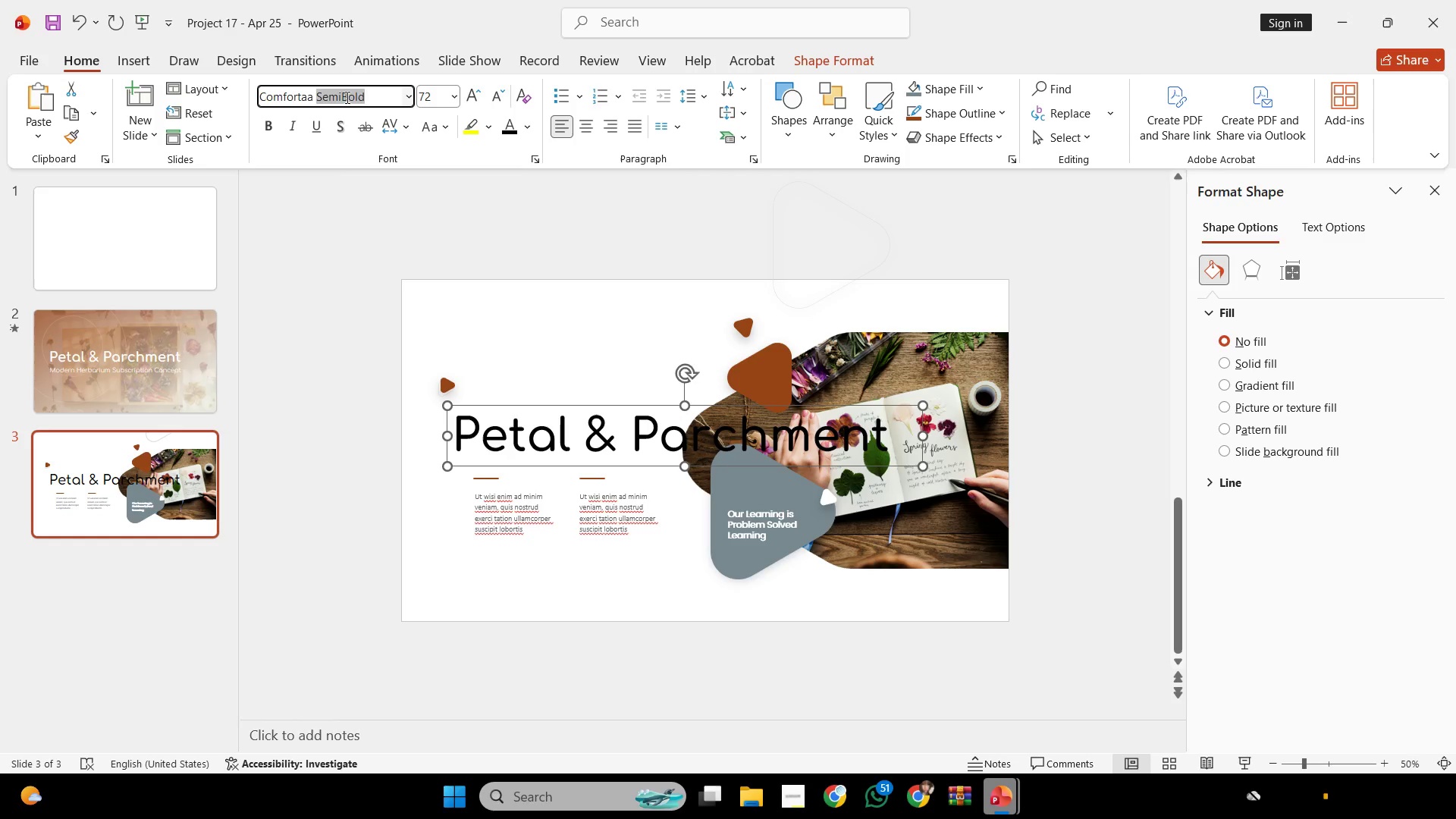 
type(bl)
key(Backspace)
key(Backspace)
key(Backspace)
type( b)
key(Backspace)
key(Backspace)
key(Backspace)
 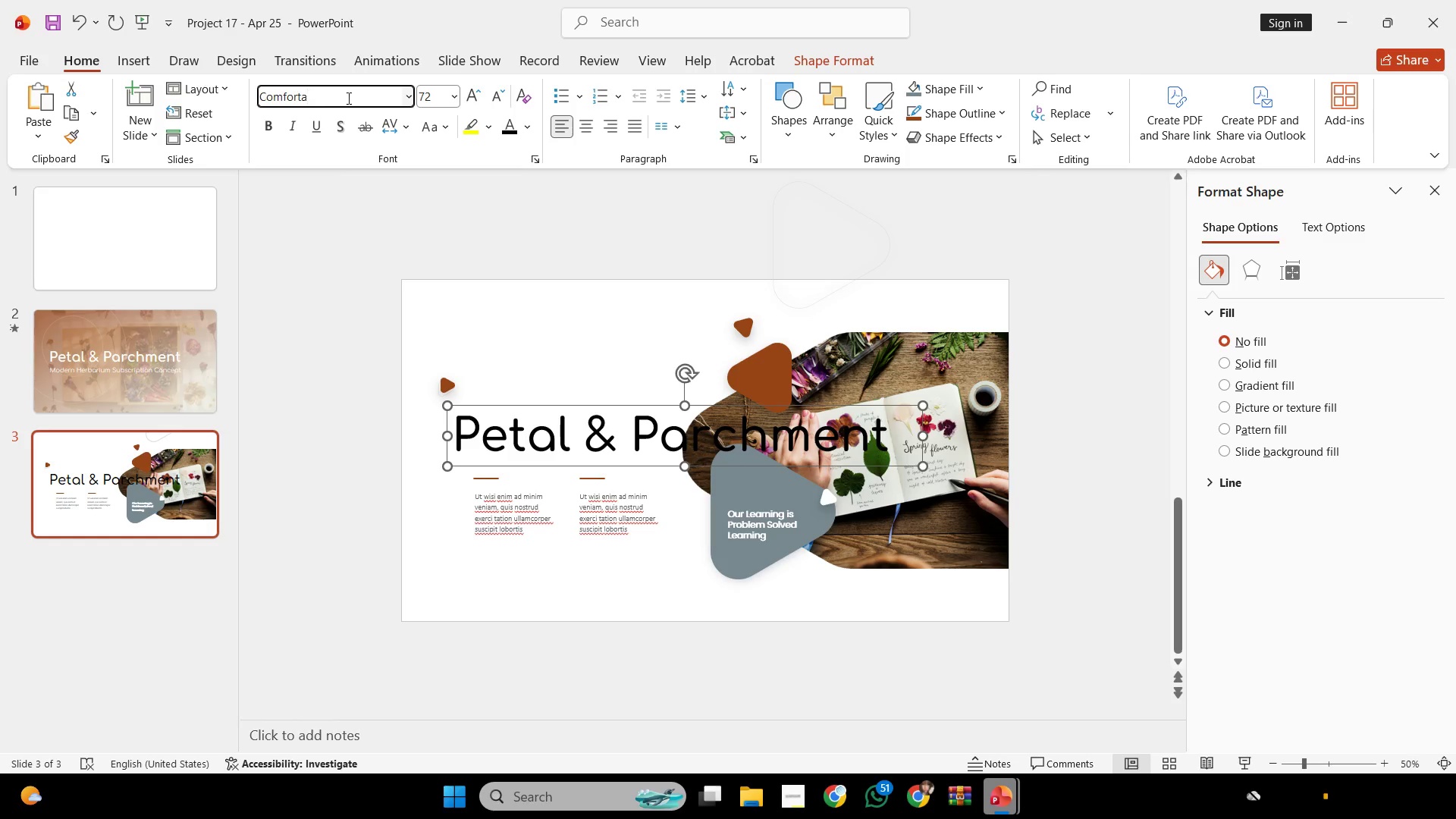 
left_click([410, 99])
 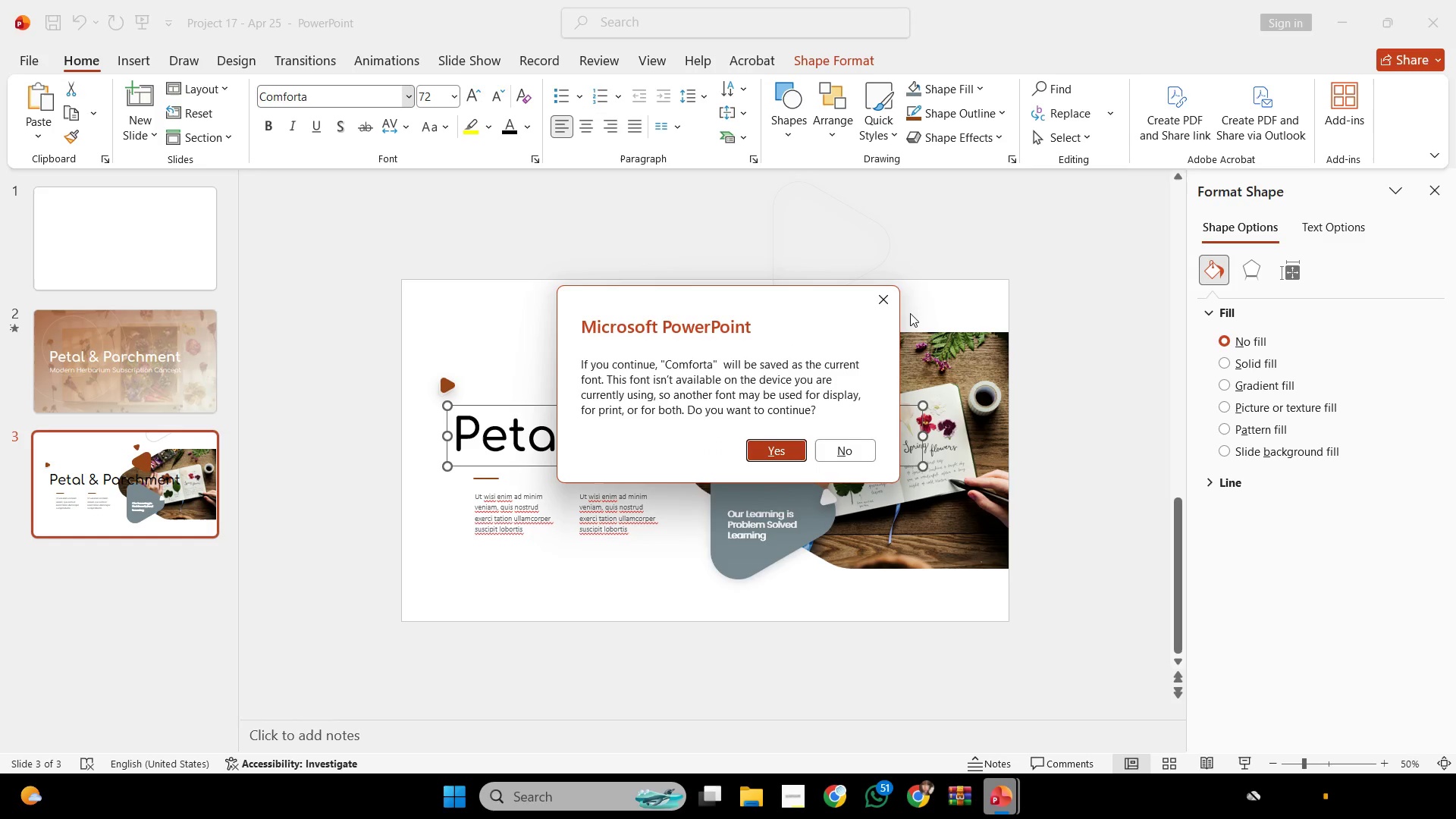 
left_click([878, 306])
 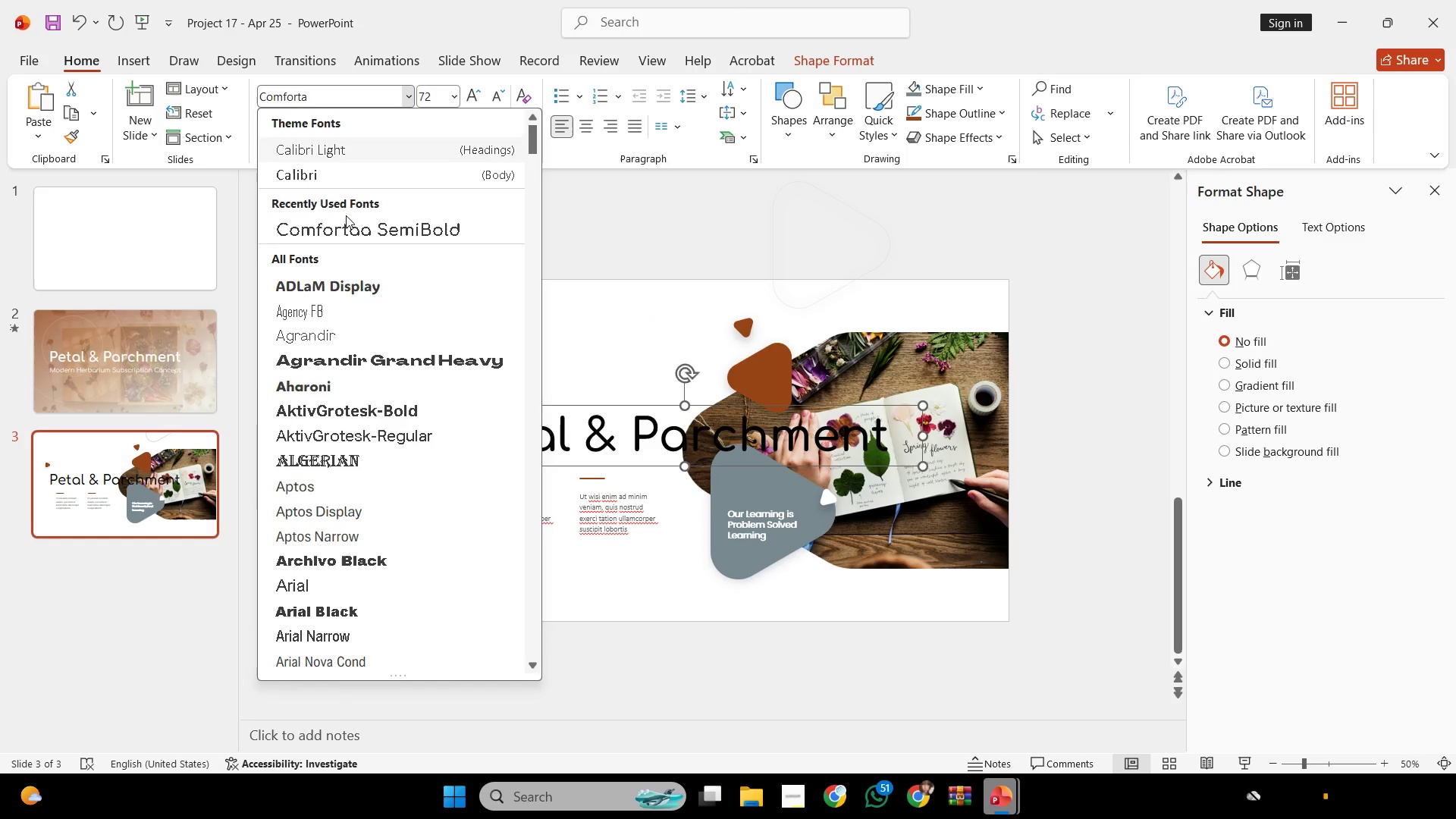 
scroll: coordinate [350, 361], scroll_direction: down, amount: 27.0
 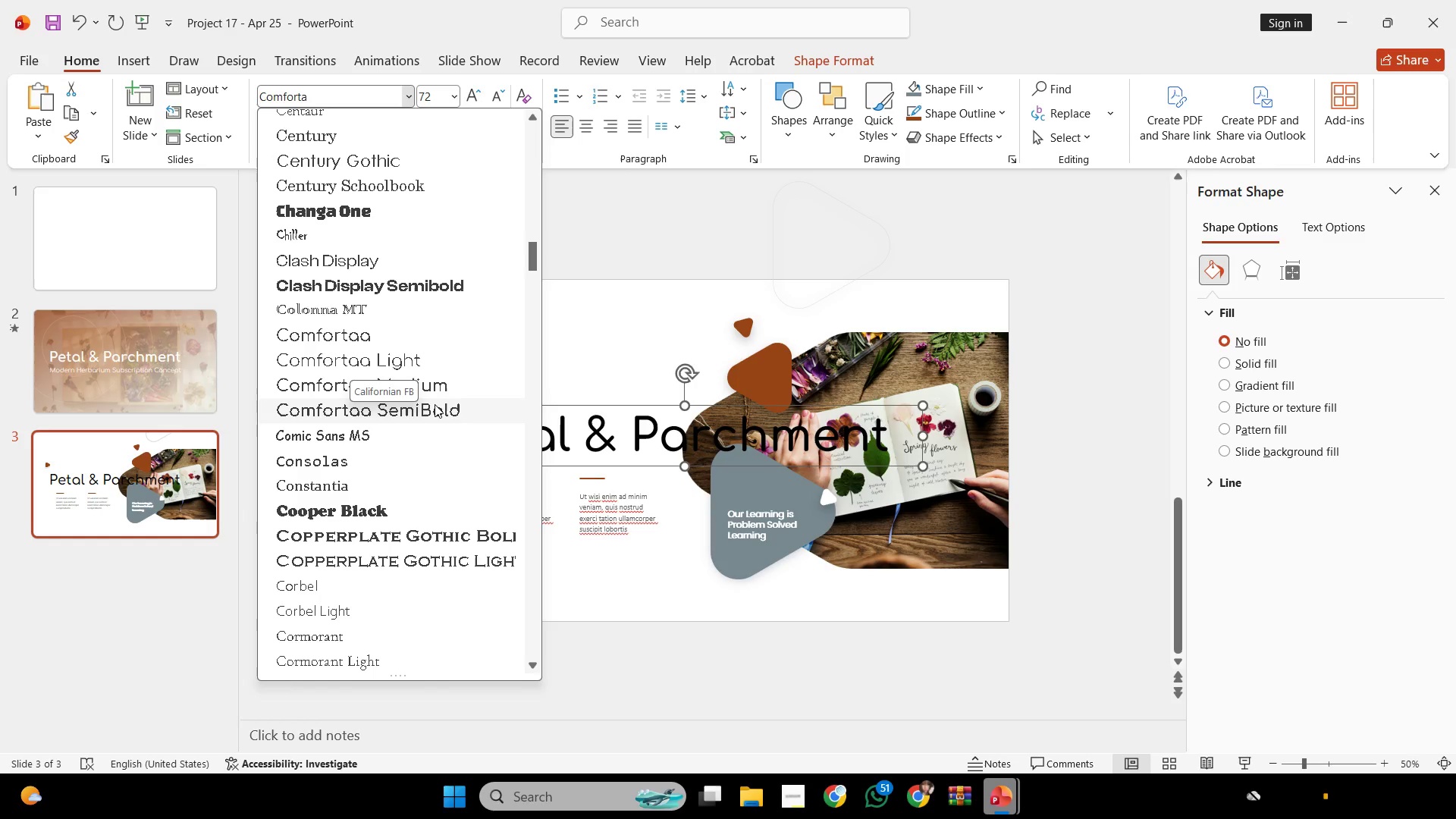 
left_click([465, 389])
 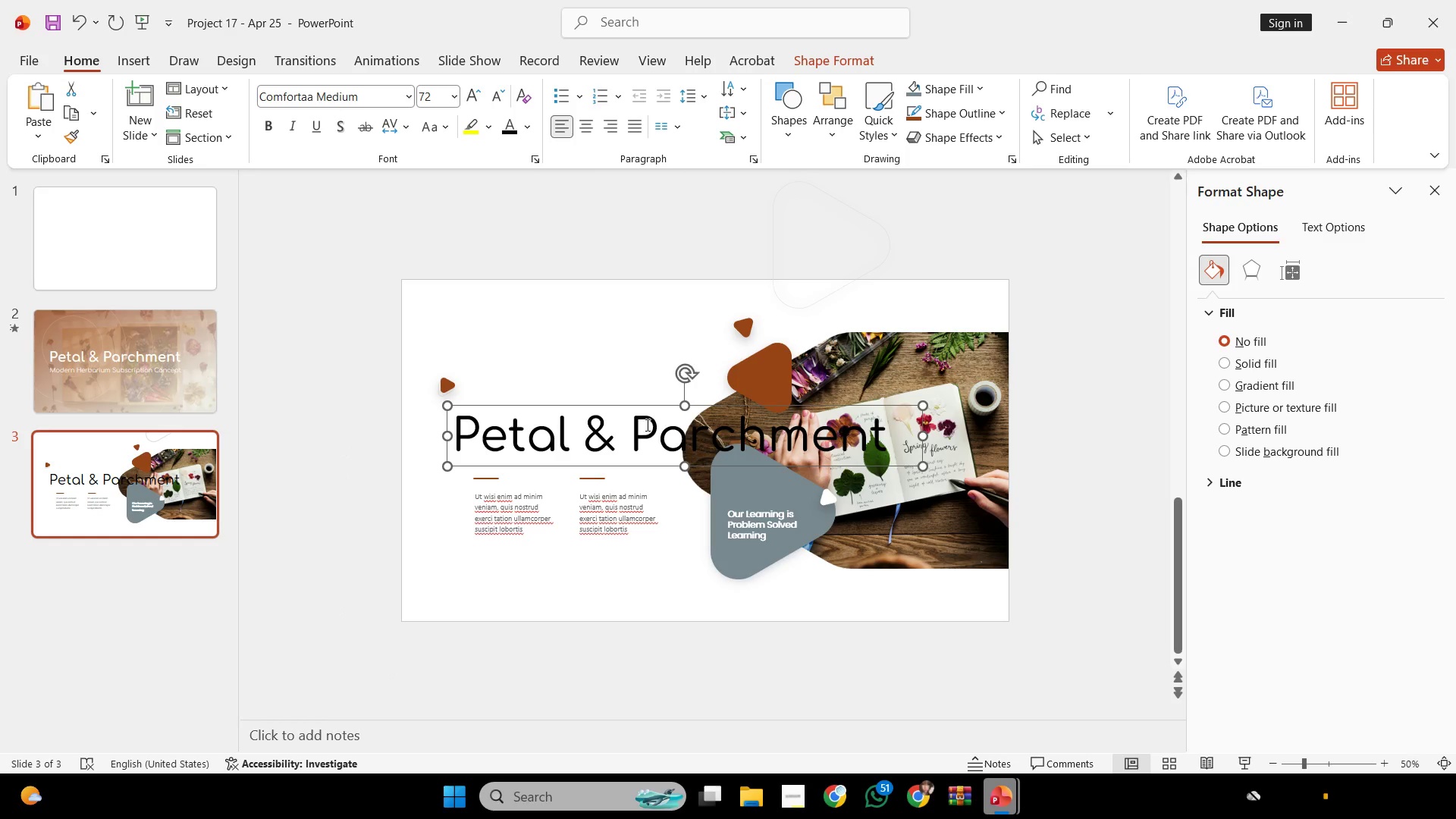 
key(Control+Z)
 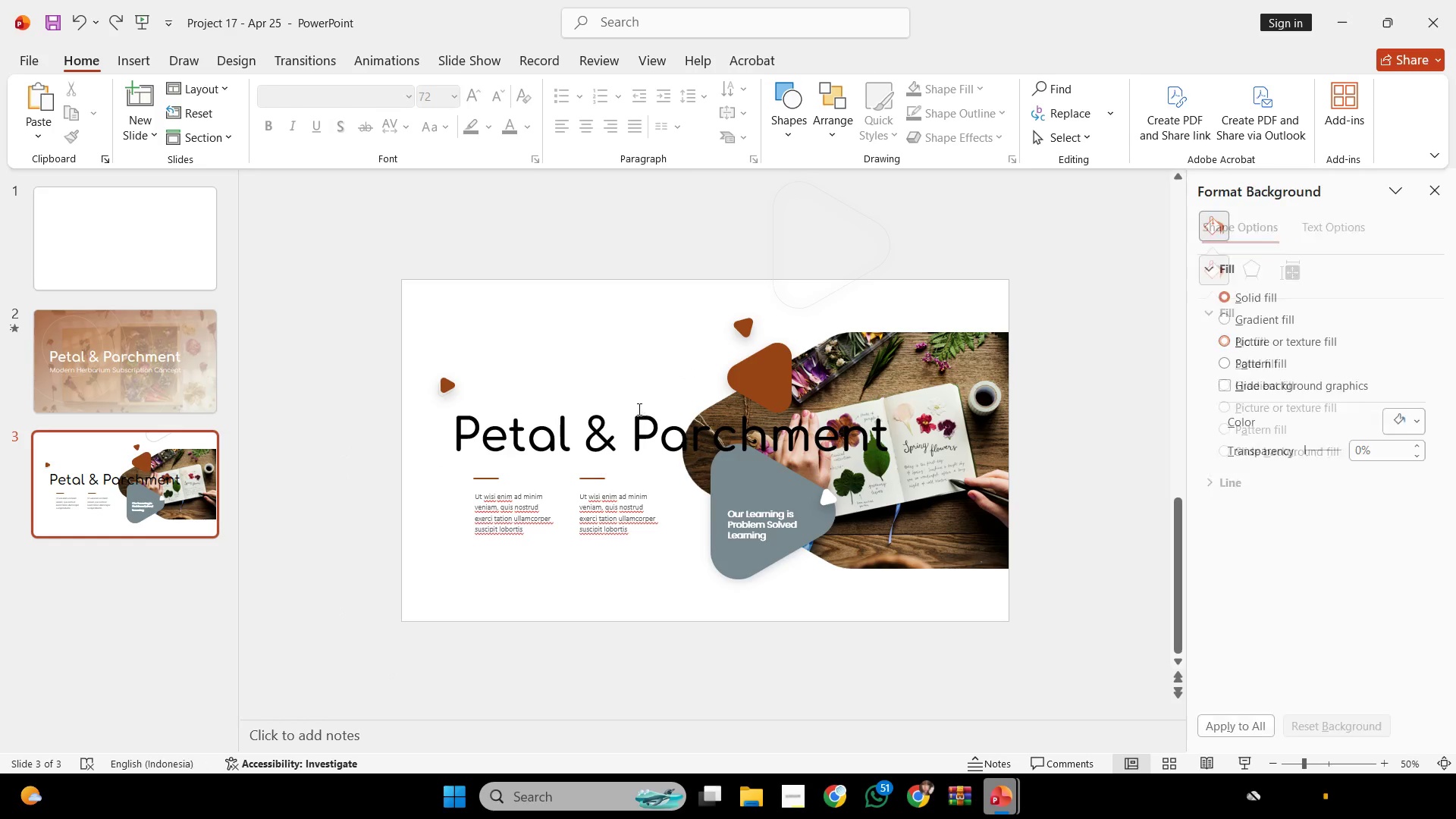 
double_click([637, 414])
 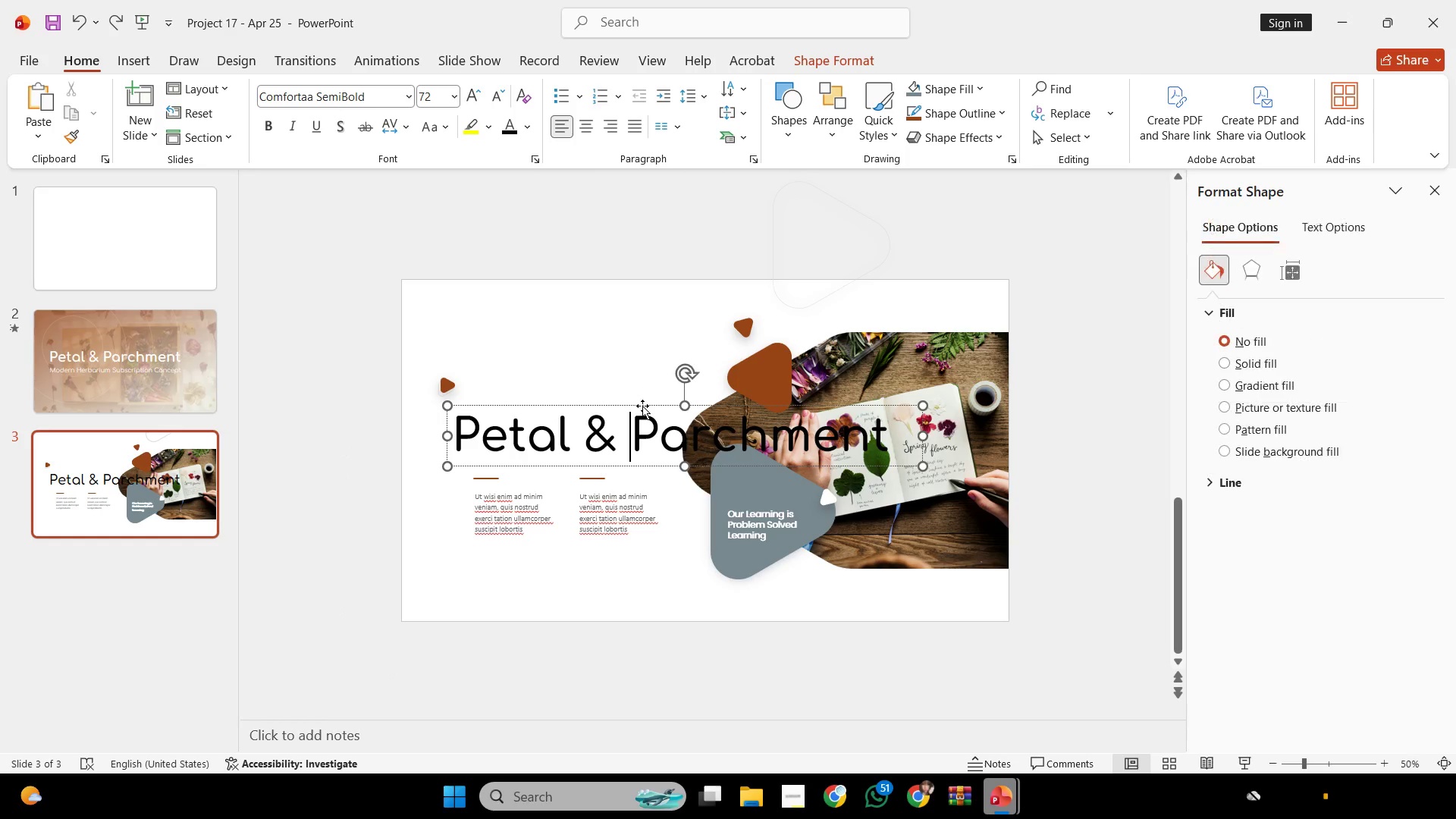 
left_click([642, 406])
 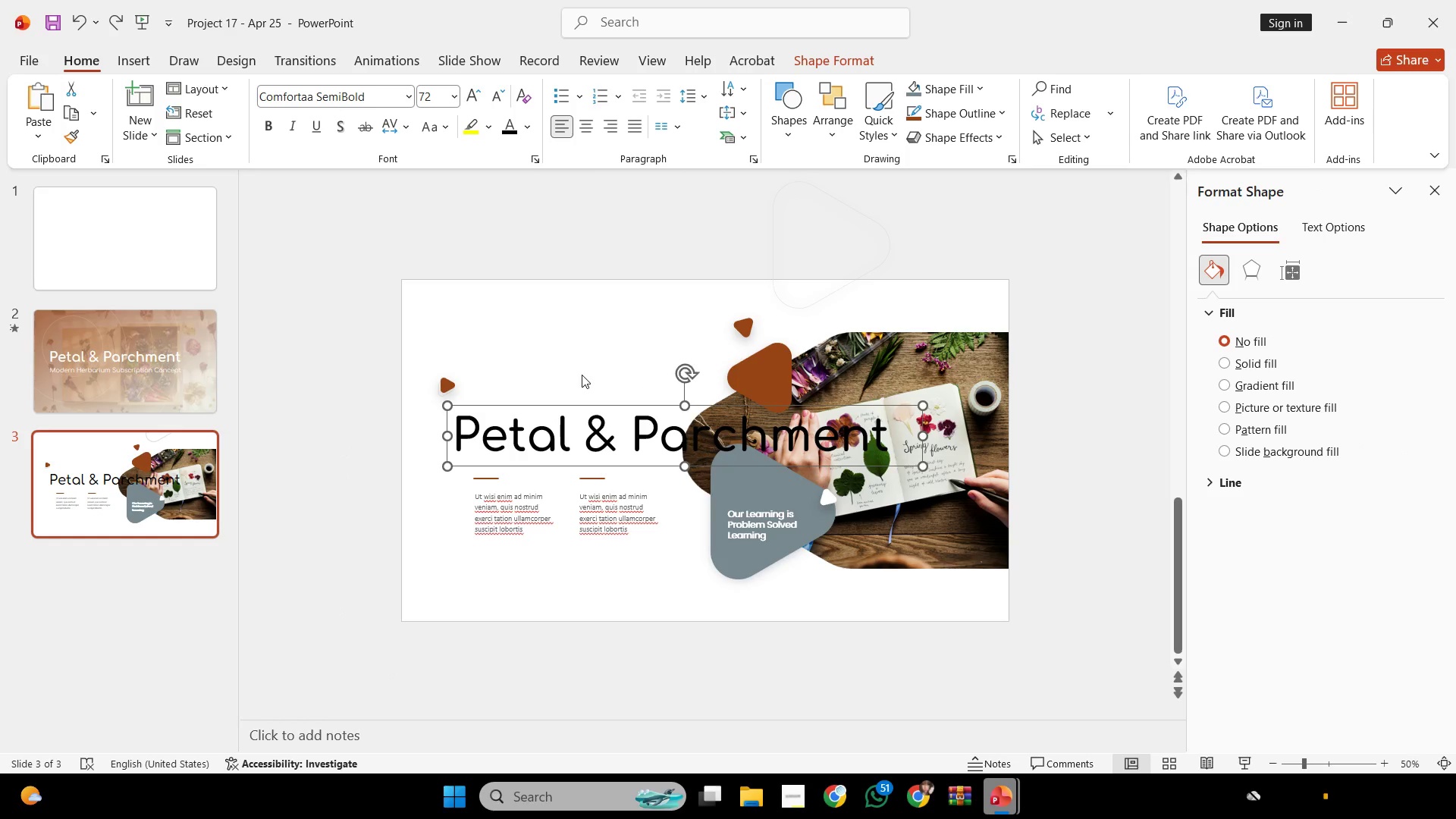 
wait(27.19)
 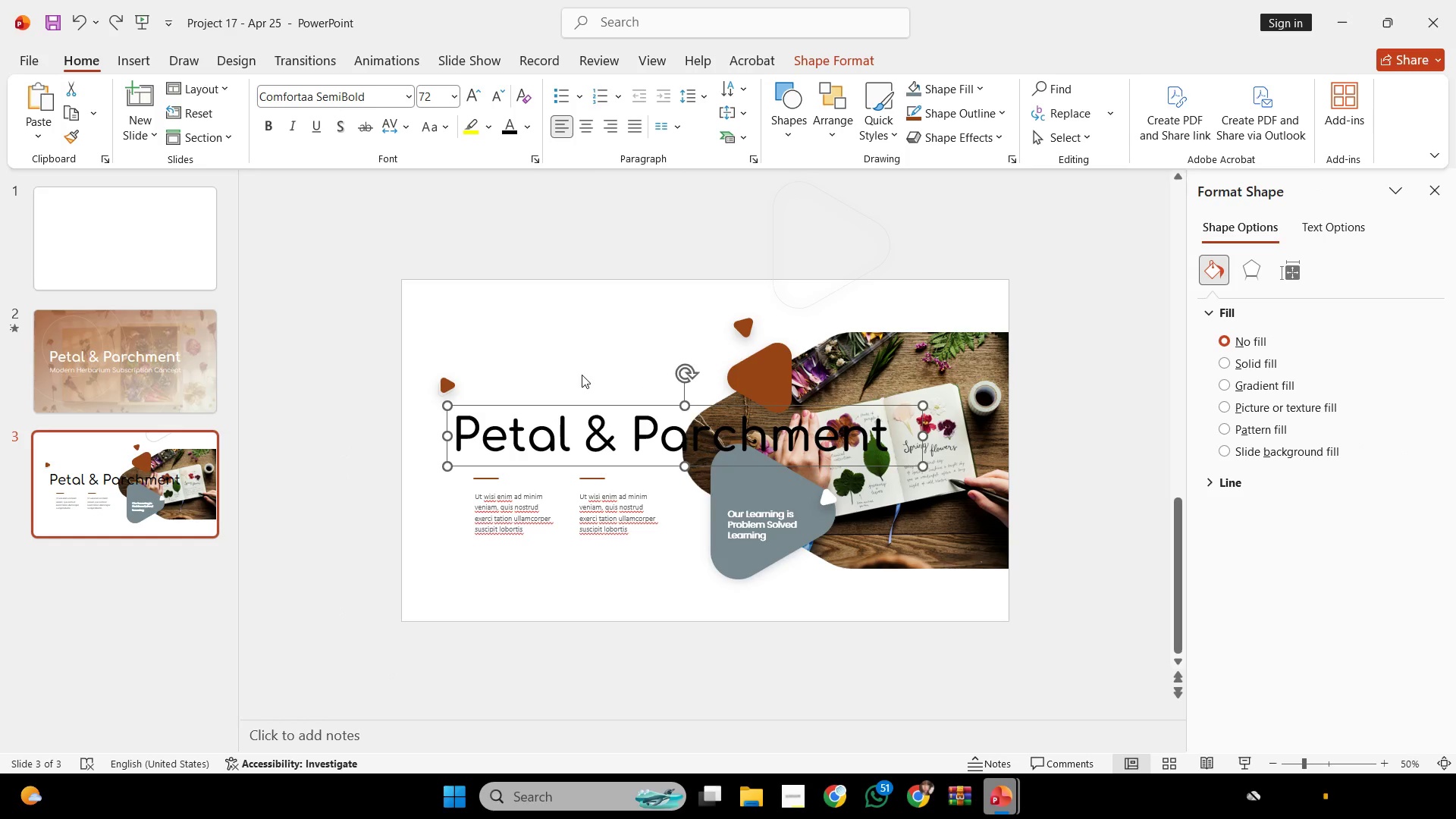 
left_click([442, 384])
 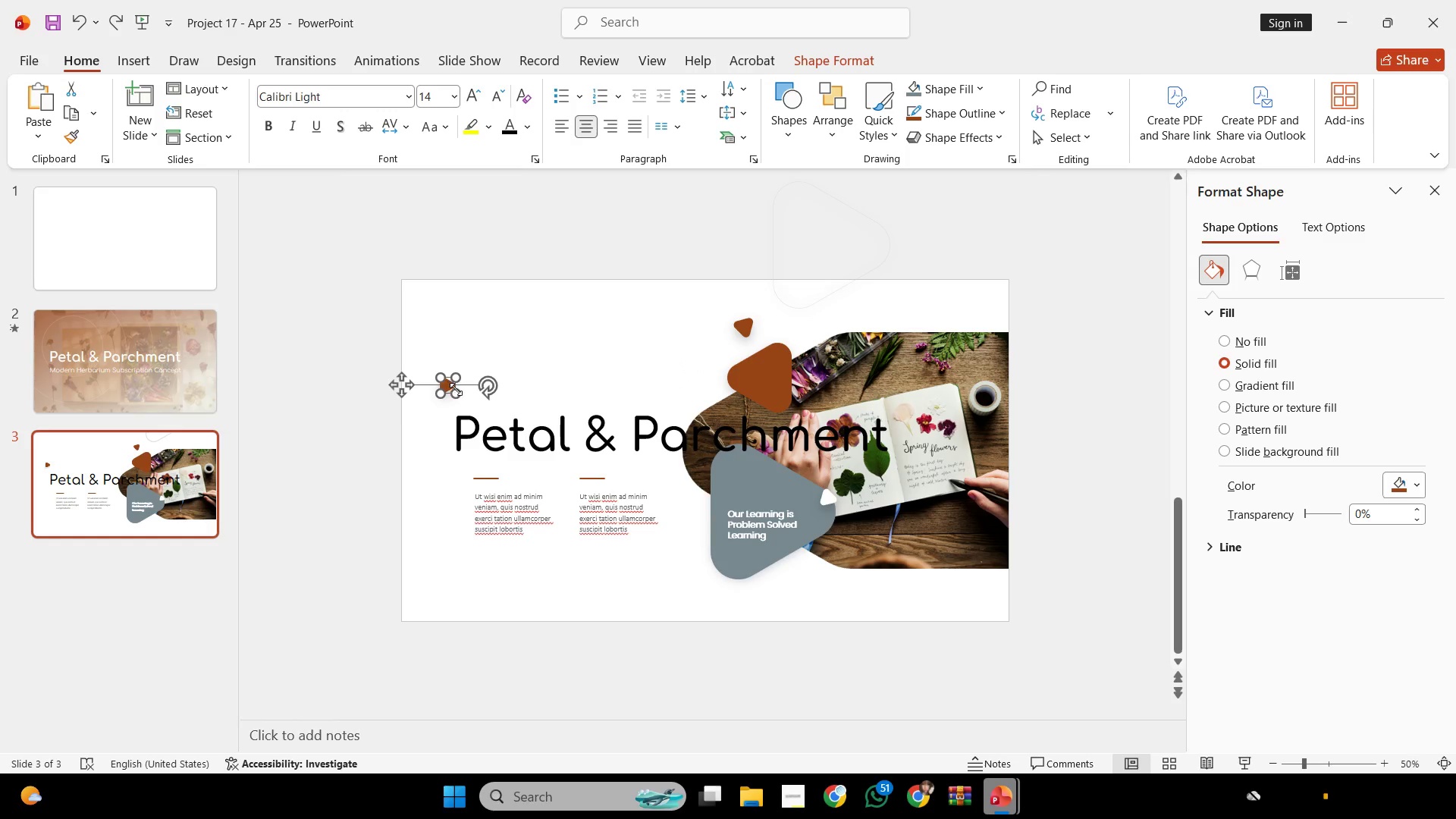 
key(Shift+ShiftLeft)
 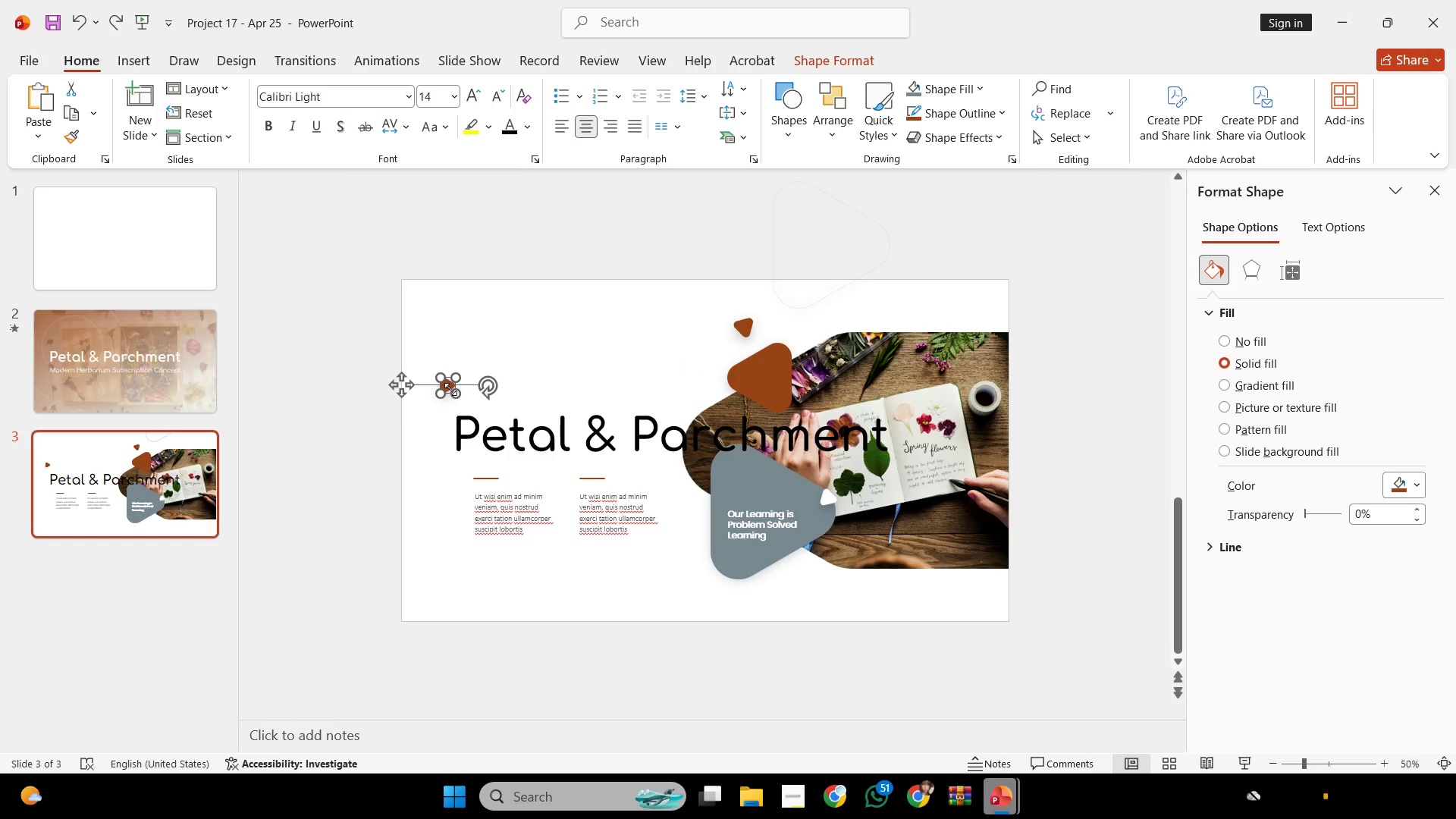 
left_click_drag(start_coordinate=[450, 389], to_coordinate=[443, 363])
 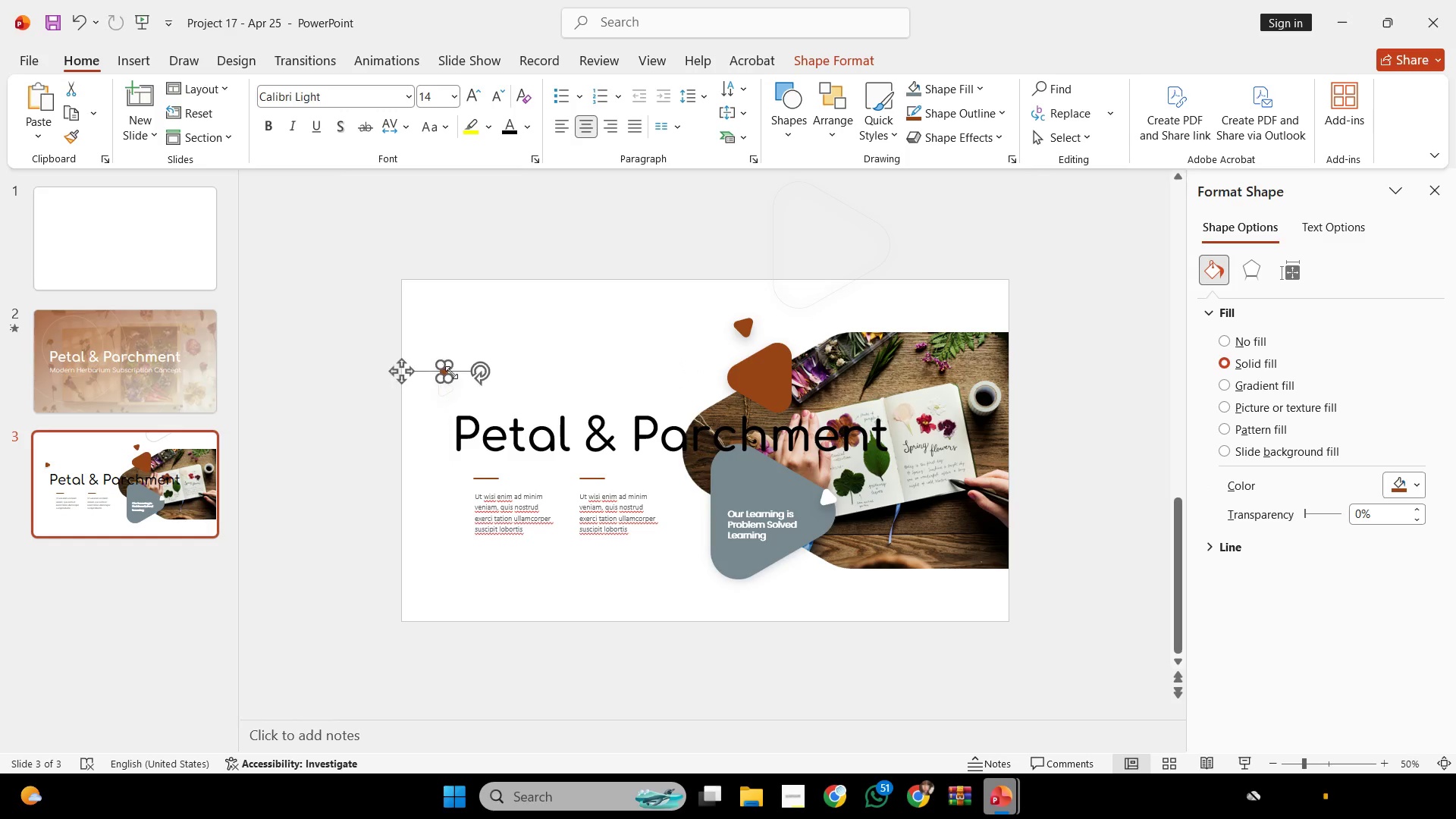 
key(Control+Meta+MetaLeft)
 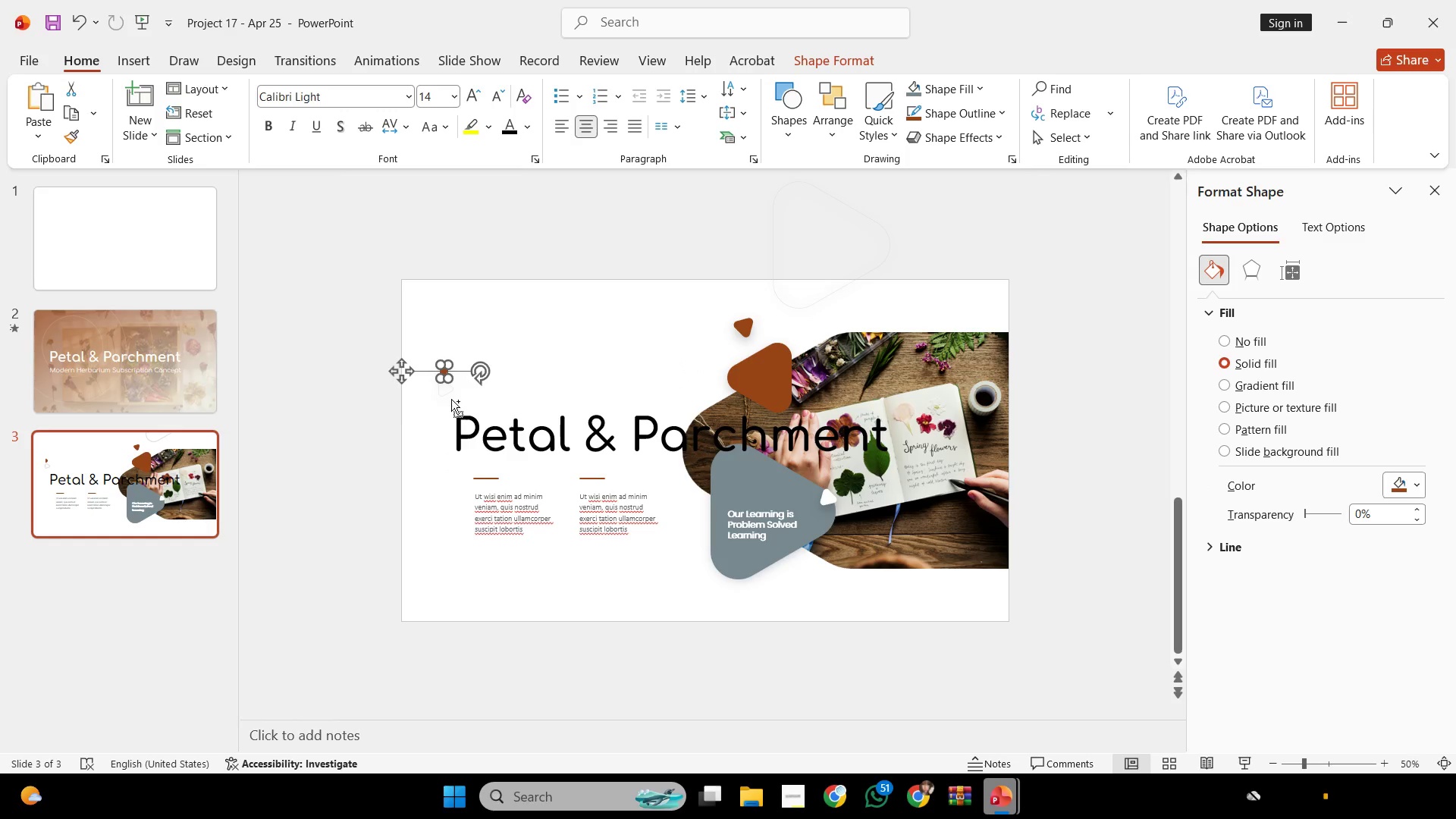 
key(Control+Z)
 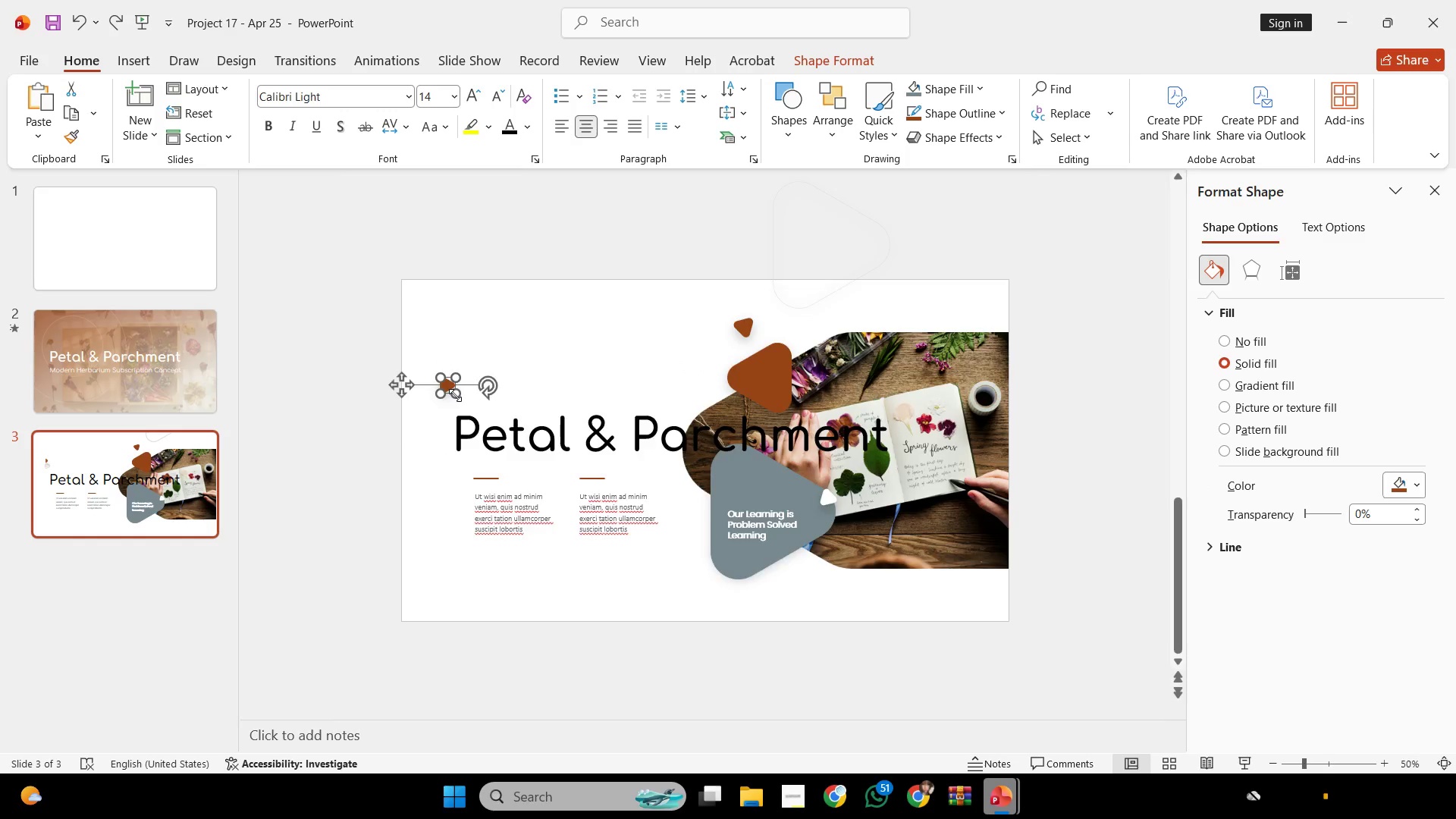 
scroll: coordinate [456, 398], scroll_direction: up, amount: 3.0
 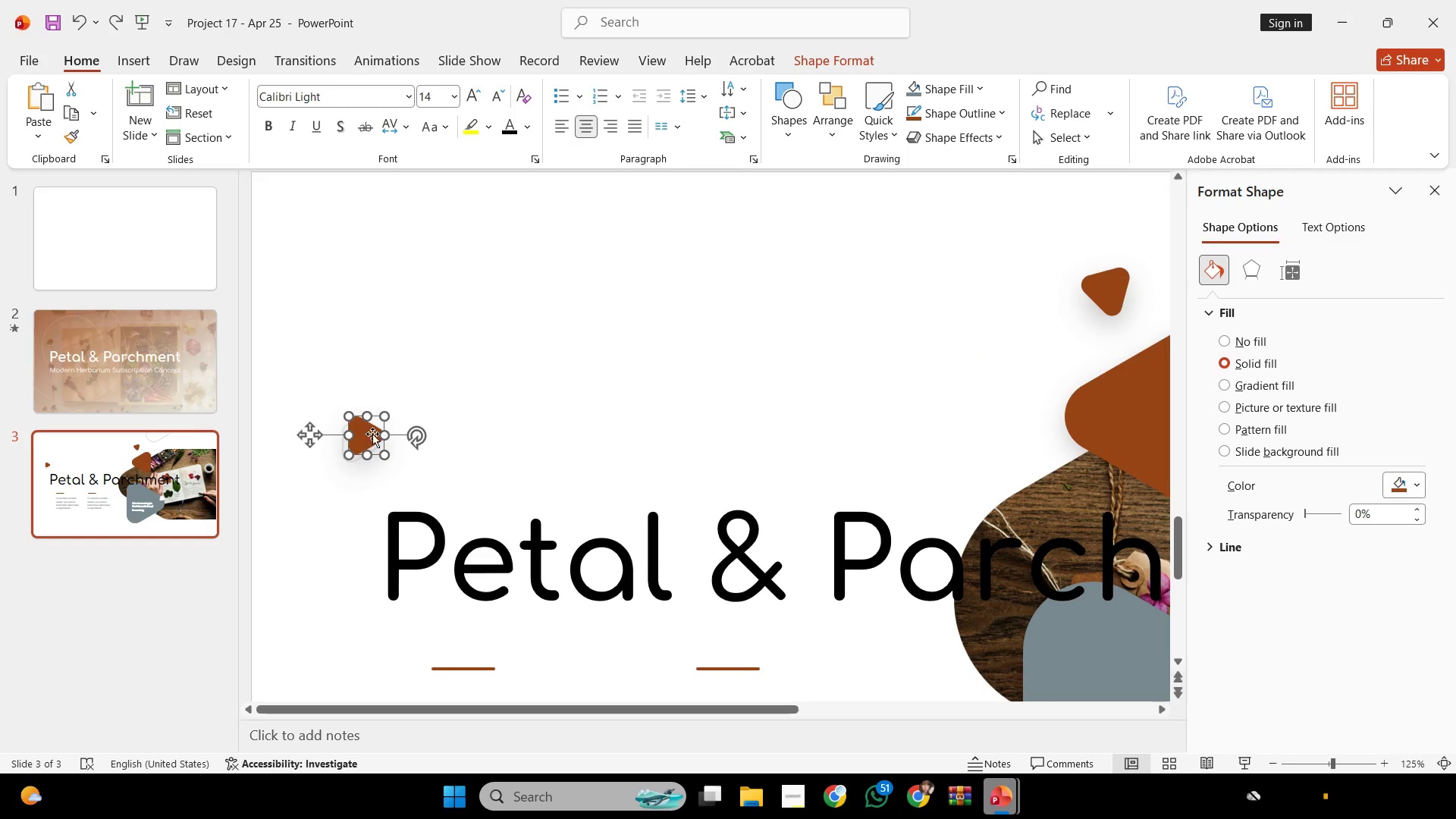 
left_click_drag(start_coordinate=[370, 434], to_coordinate=[334, 278])
 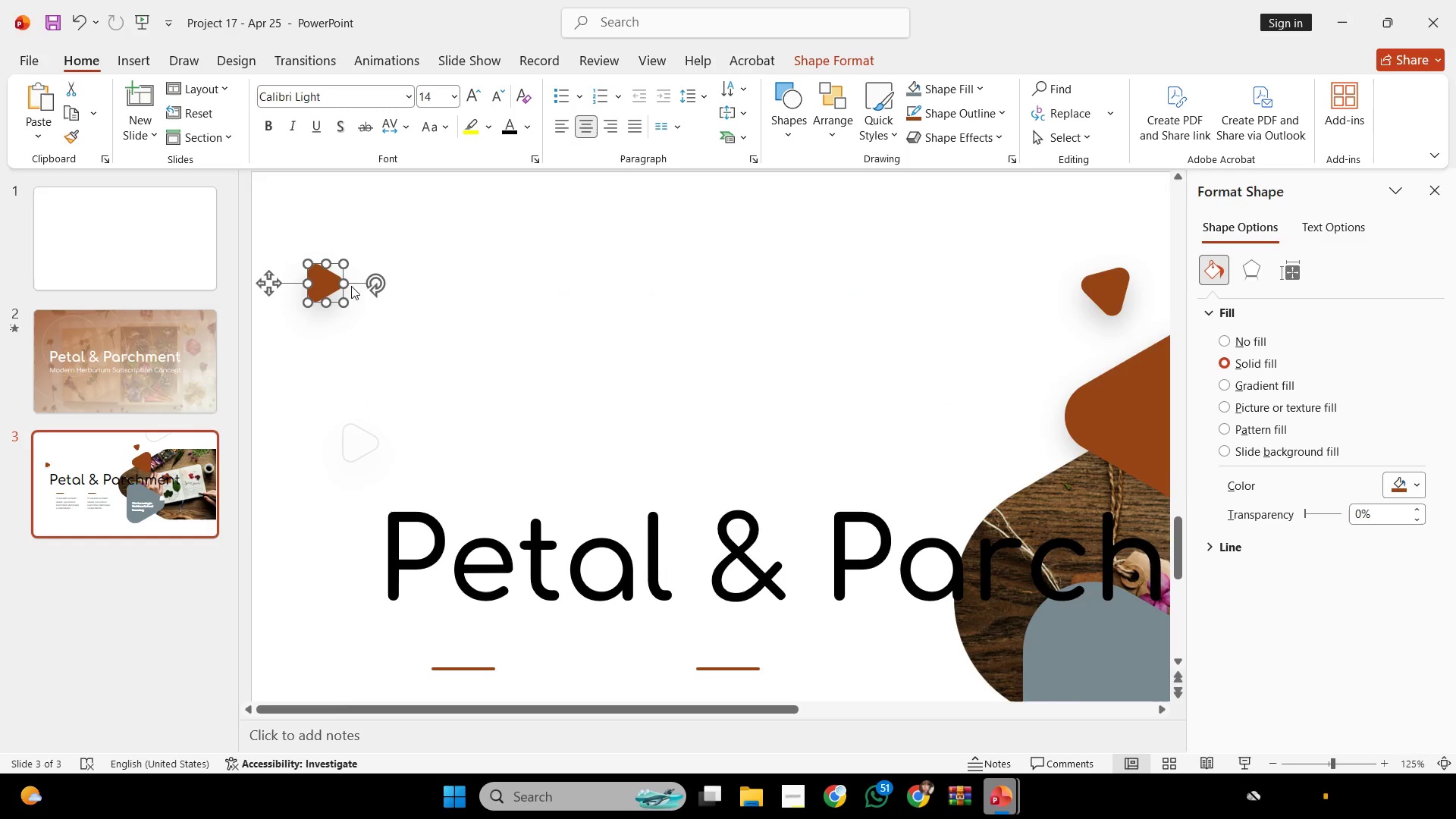 
hold_key(key=ControlLeft, duration=0.42)
scroll: coordinate [391, 311], scroll_direction: down, amount: 1.0
 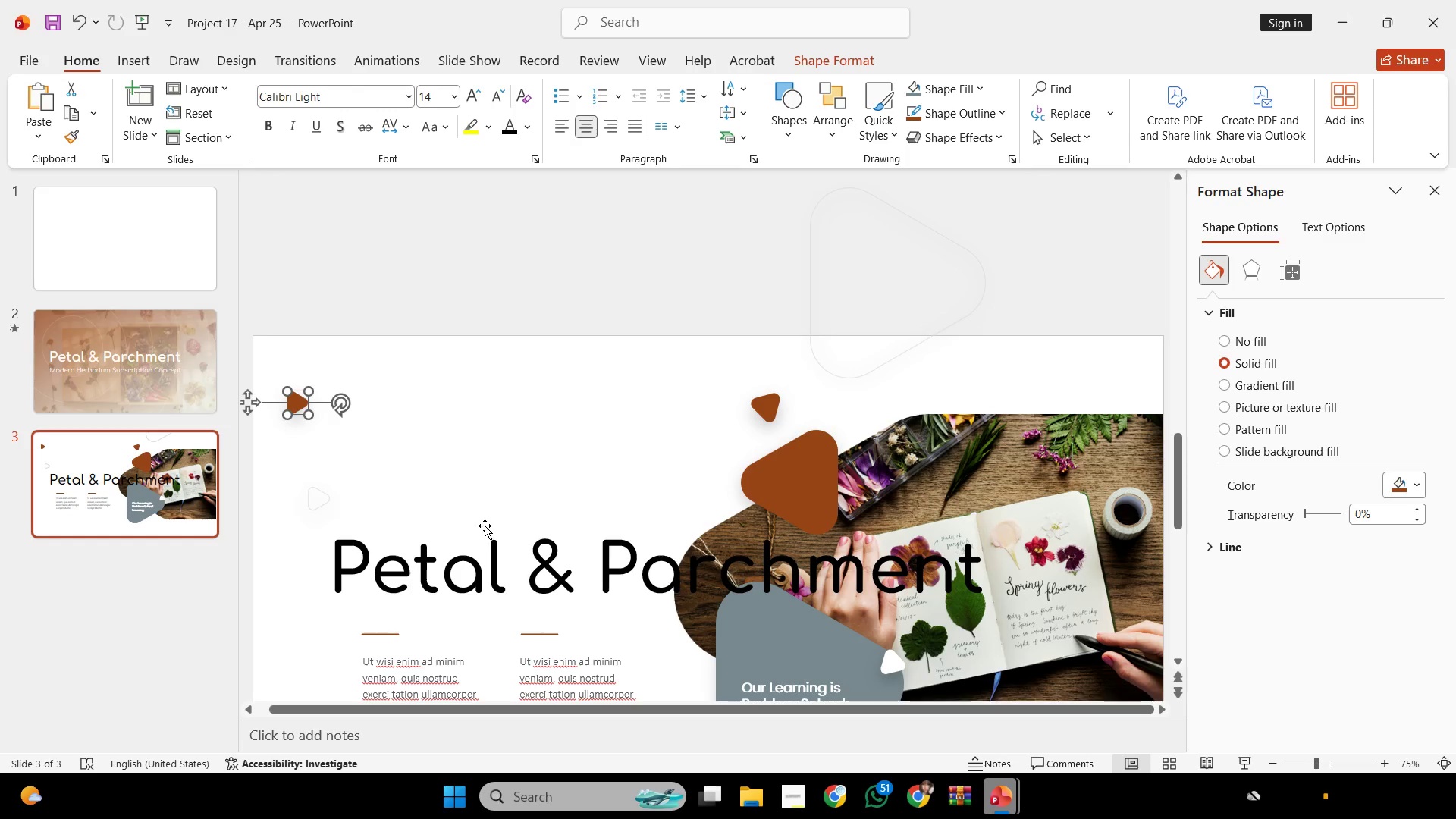 
left_click([486, 539])
 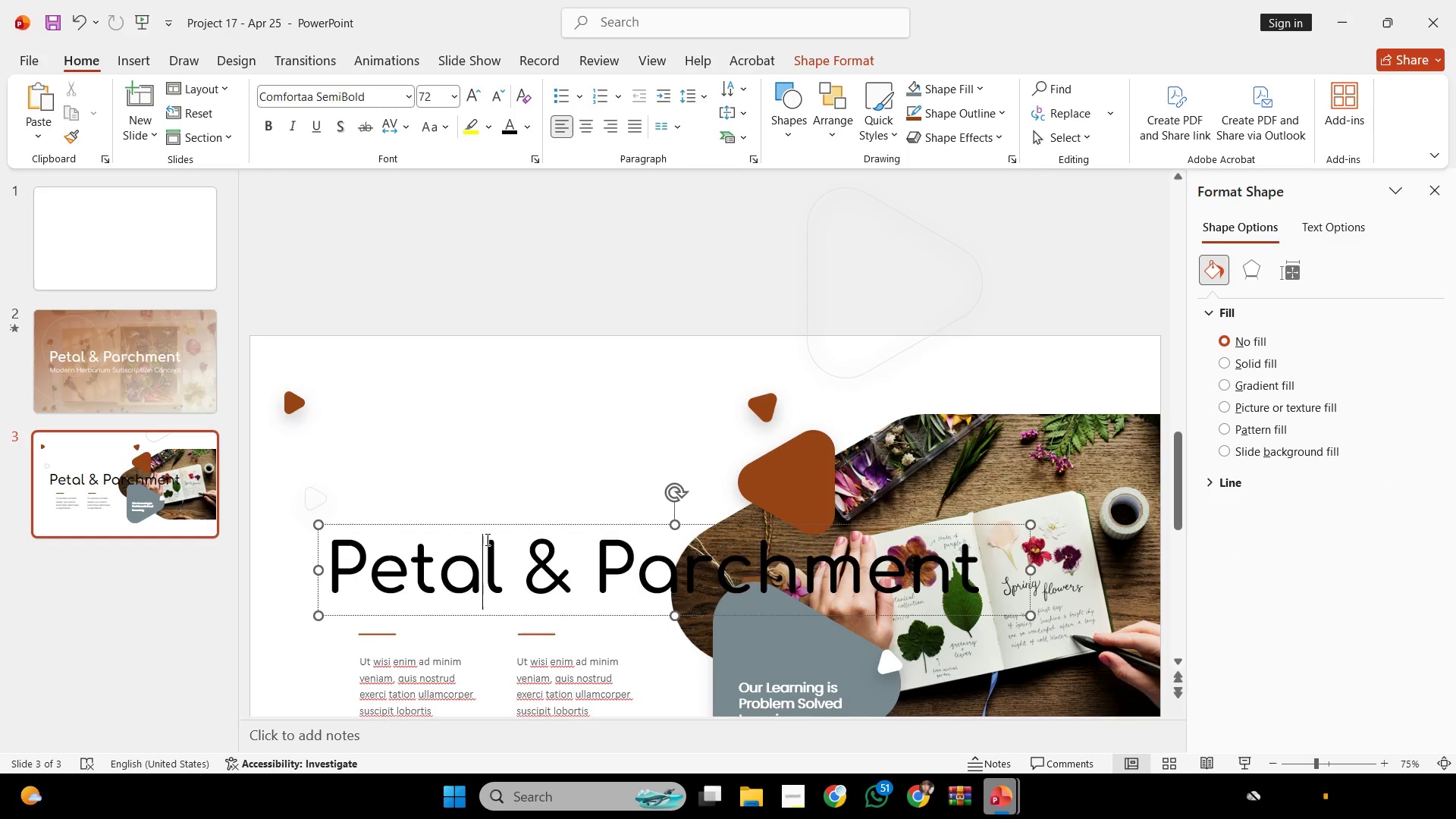 
key(Control+A)
 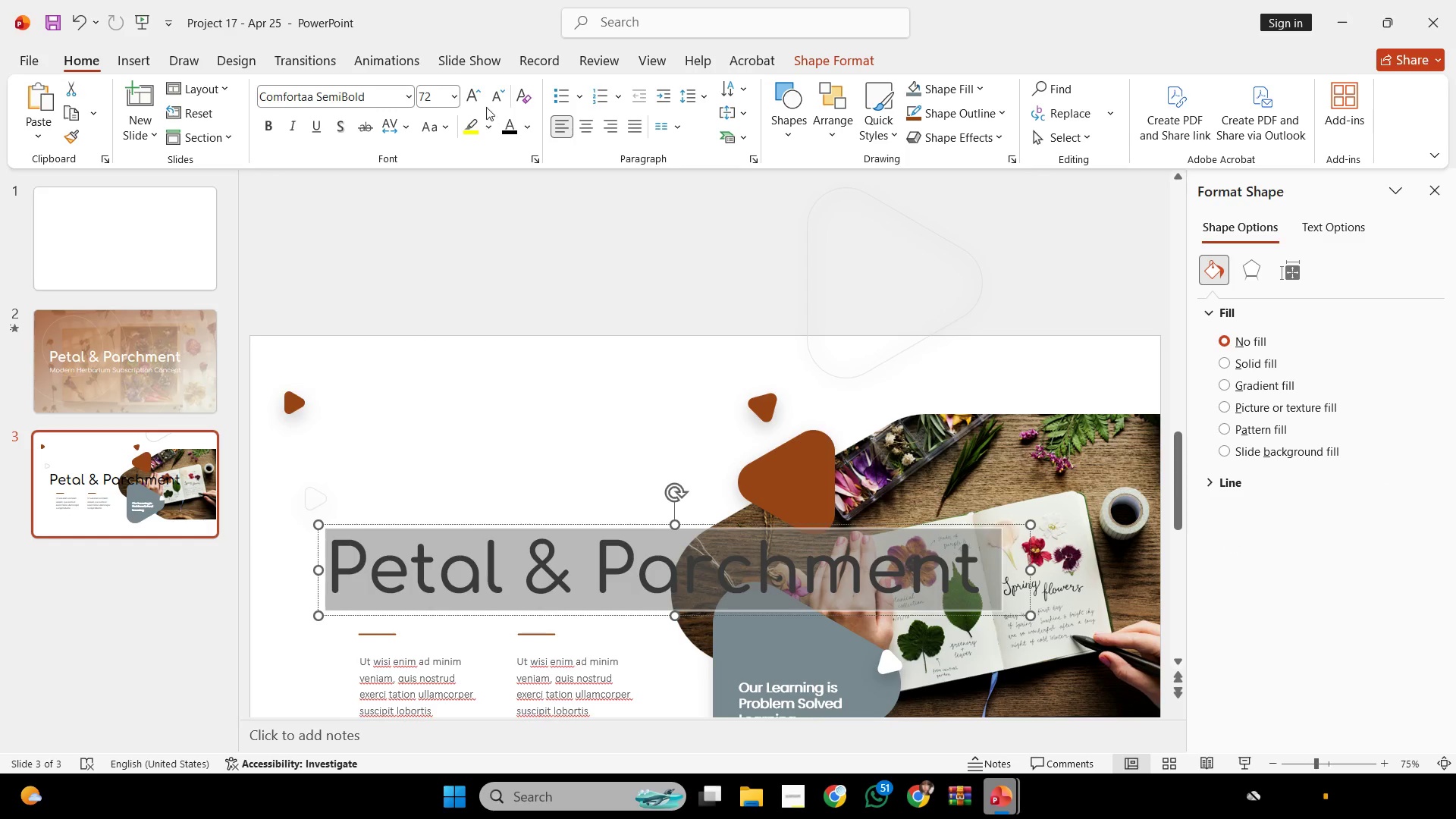 
left_click([466, 88])
 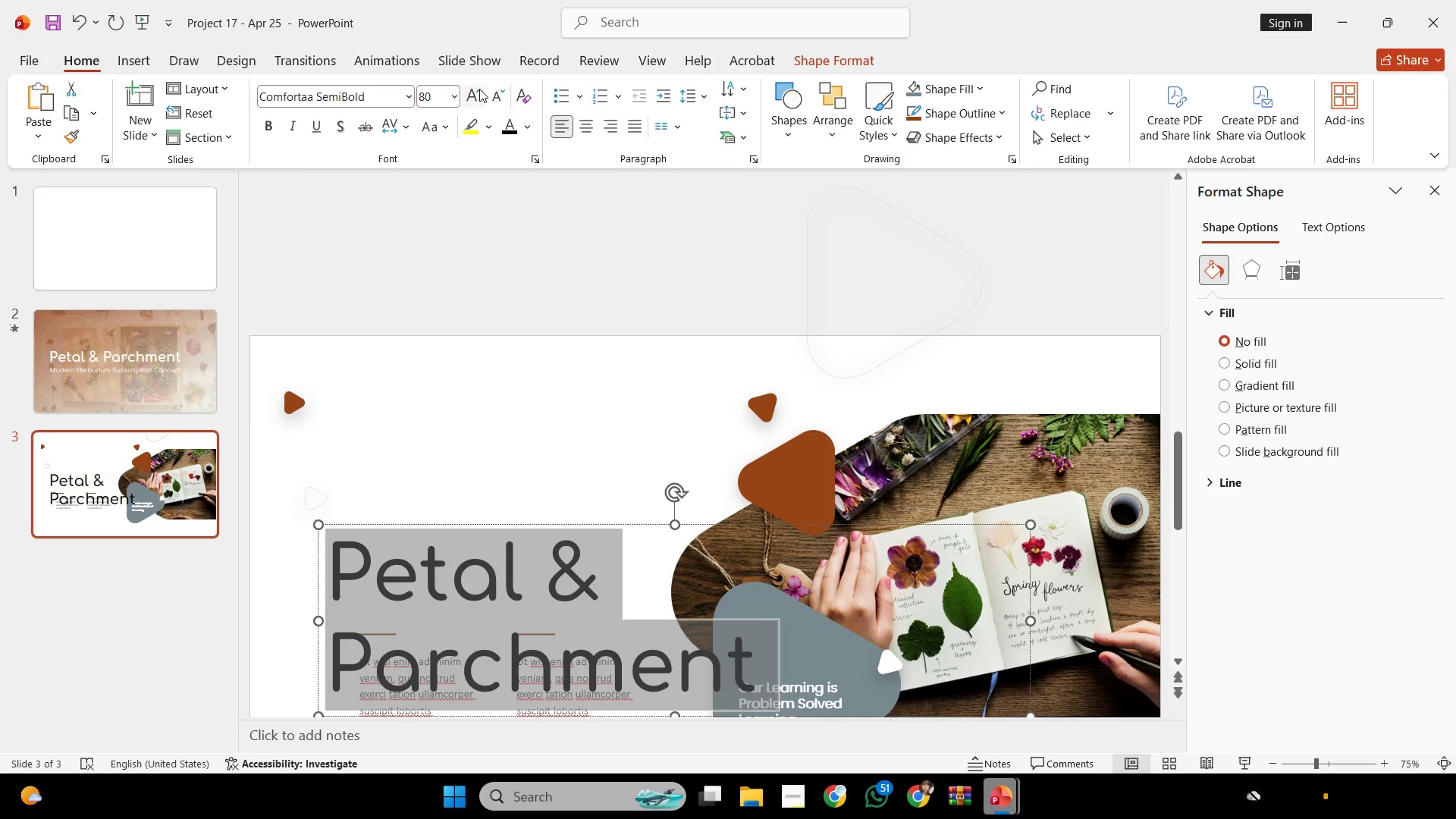 
left_click([480, 89])
 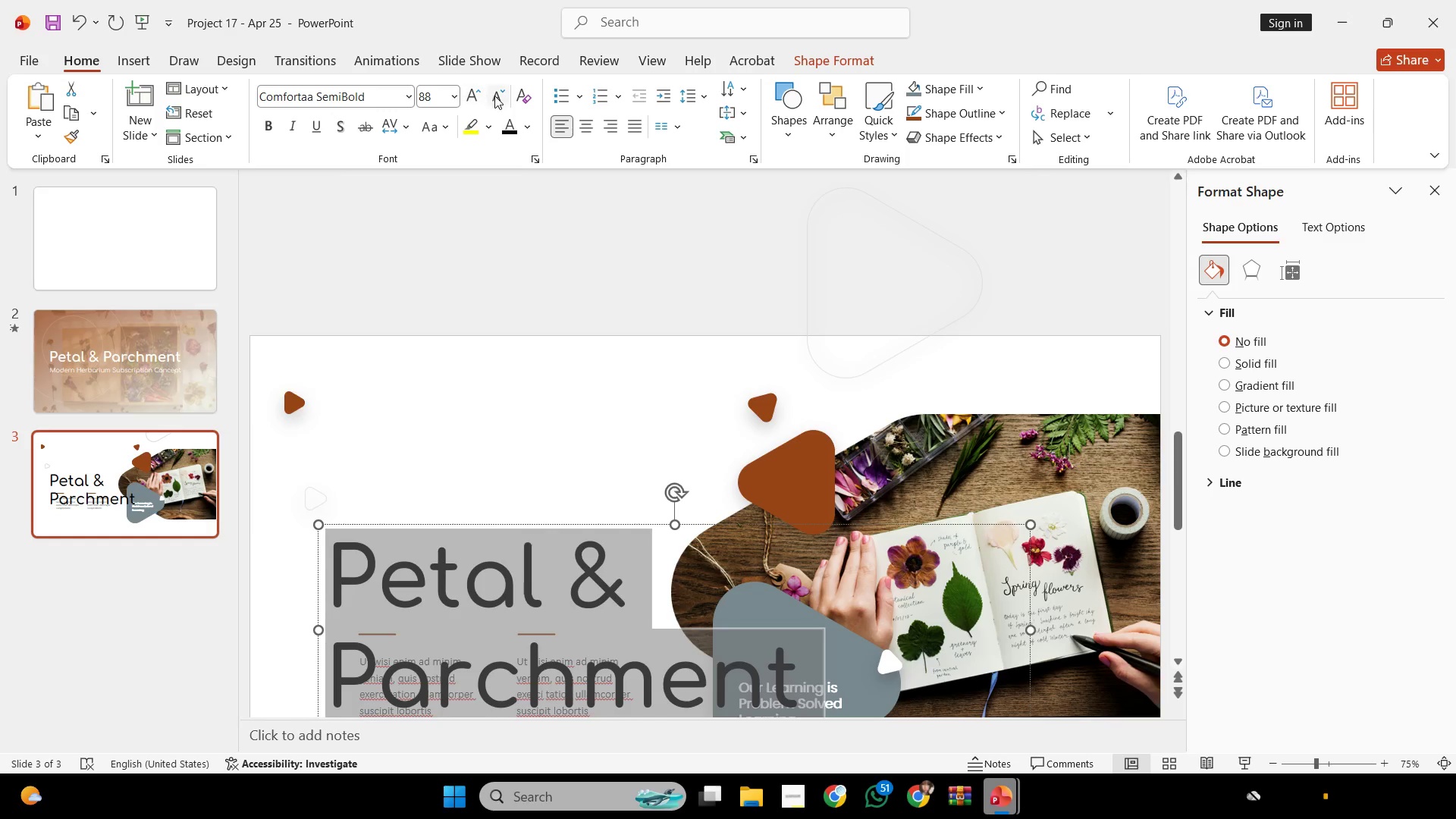 
double_click([494, 96])
 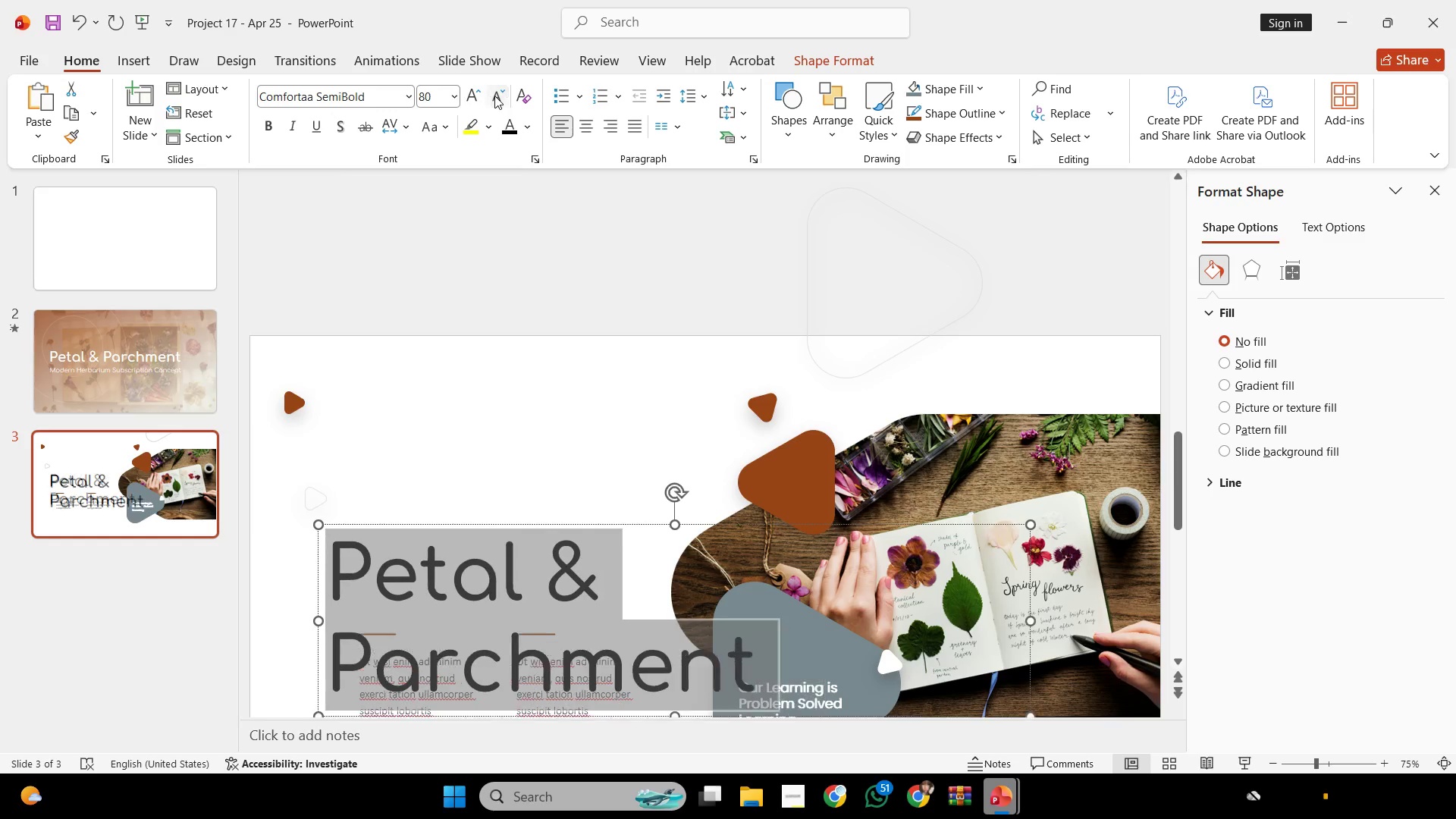 
triple_click([494, 96])
 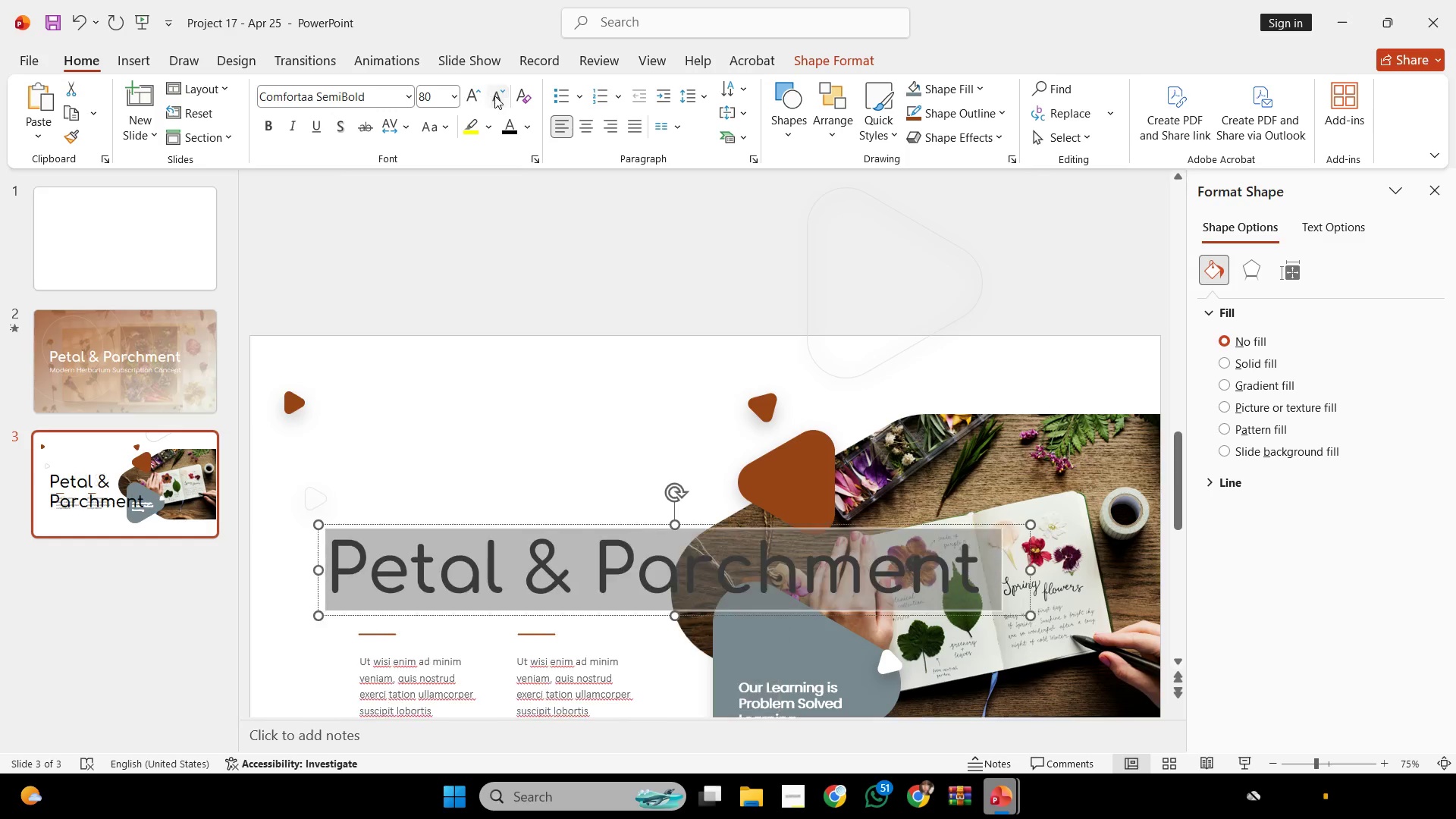 
triple_click([494, 96])
 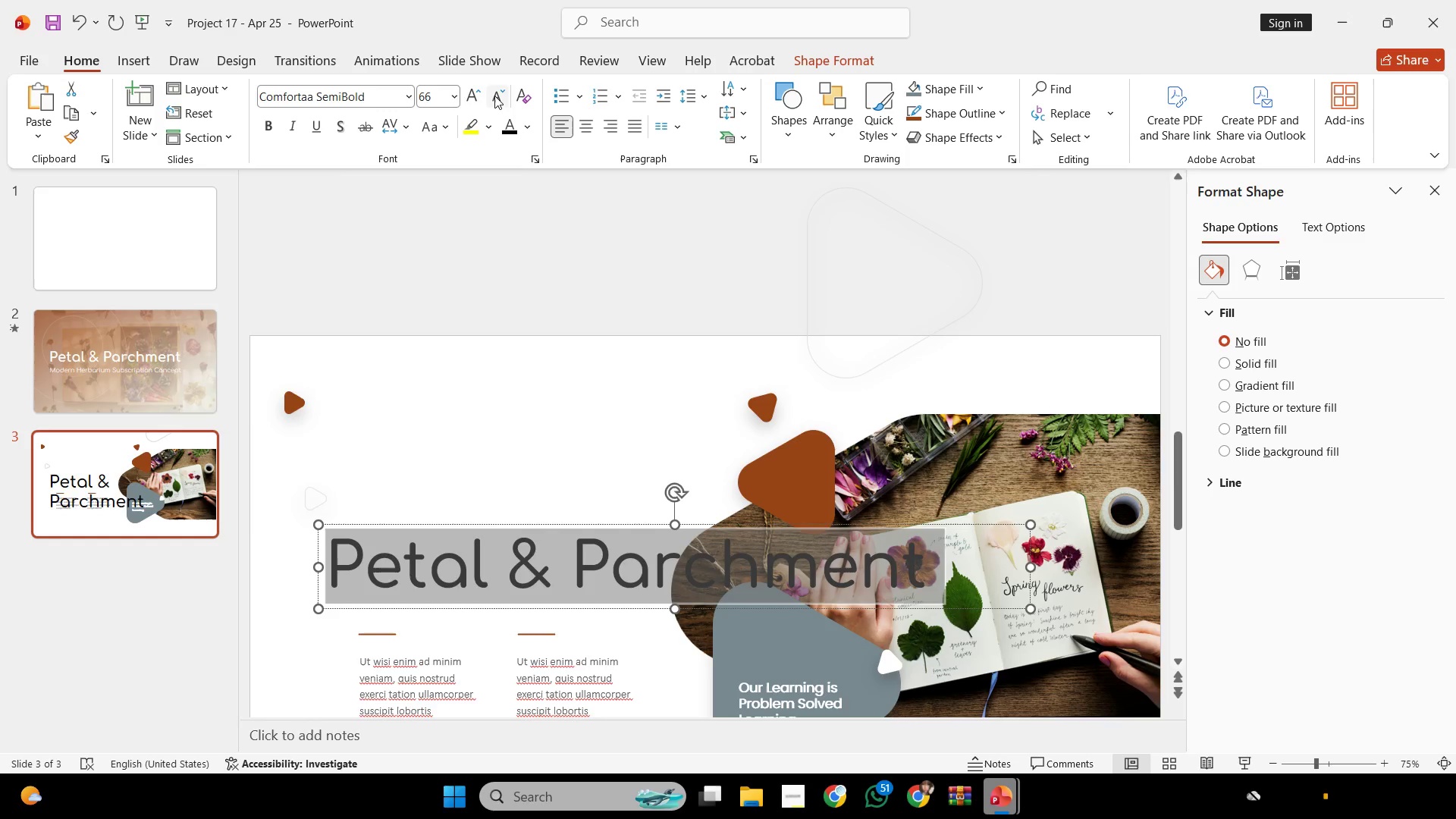 
triple_click([494, 96])
 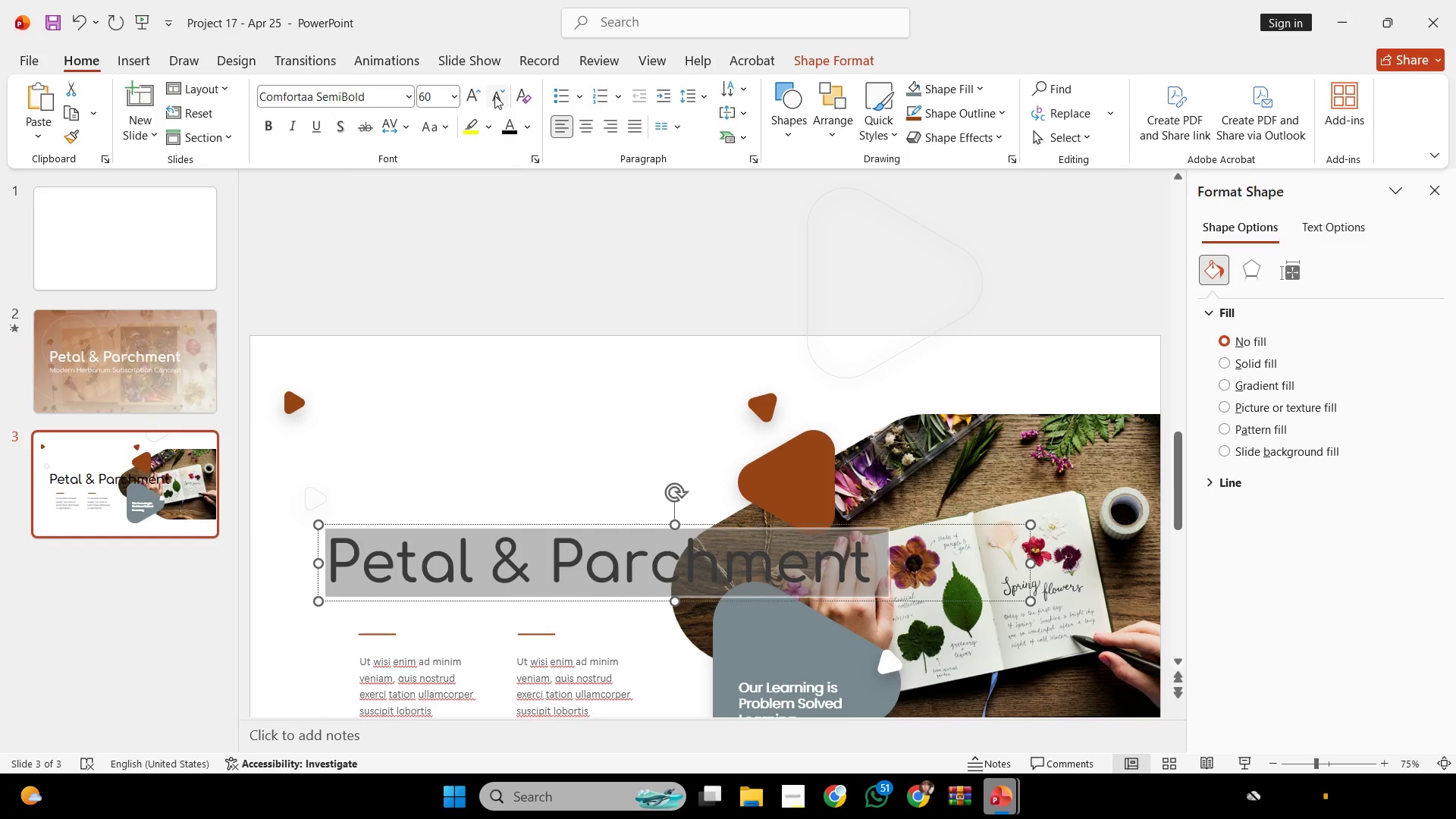 
triple_click([494, 96])
 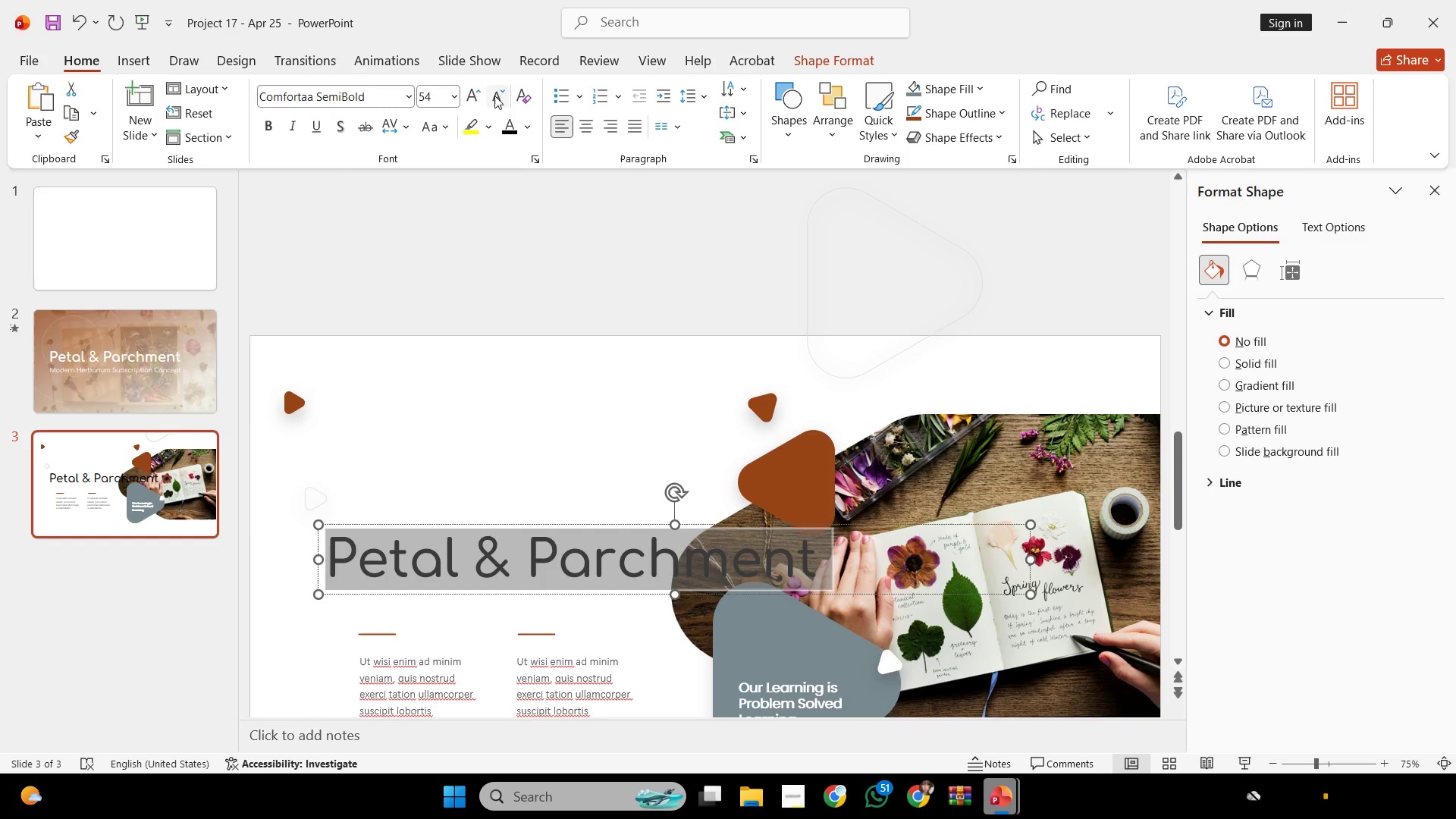 
triple_click([494, 96])
 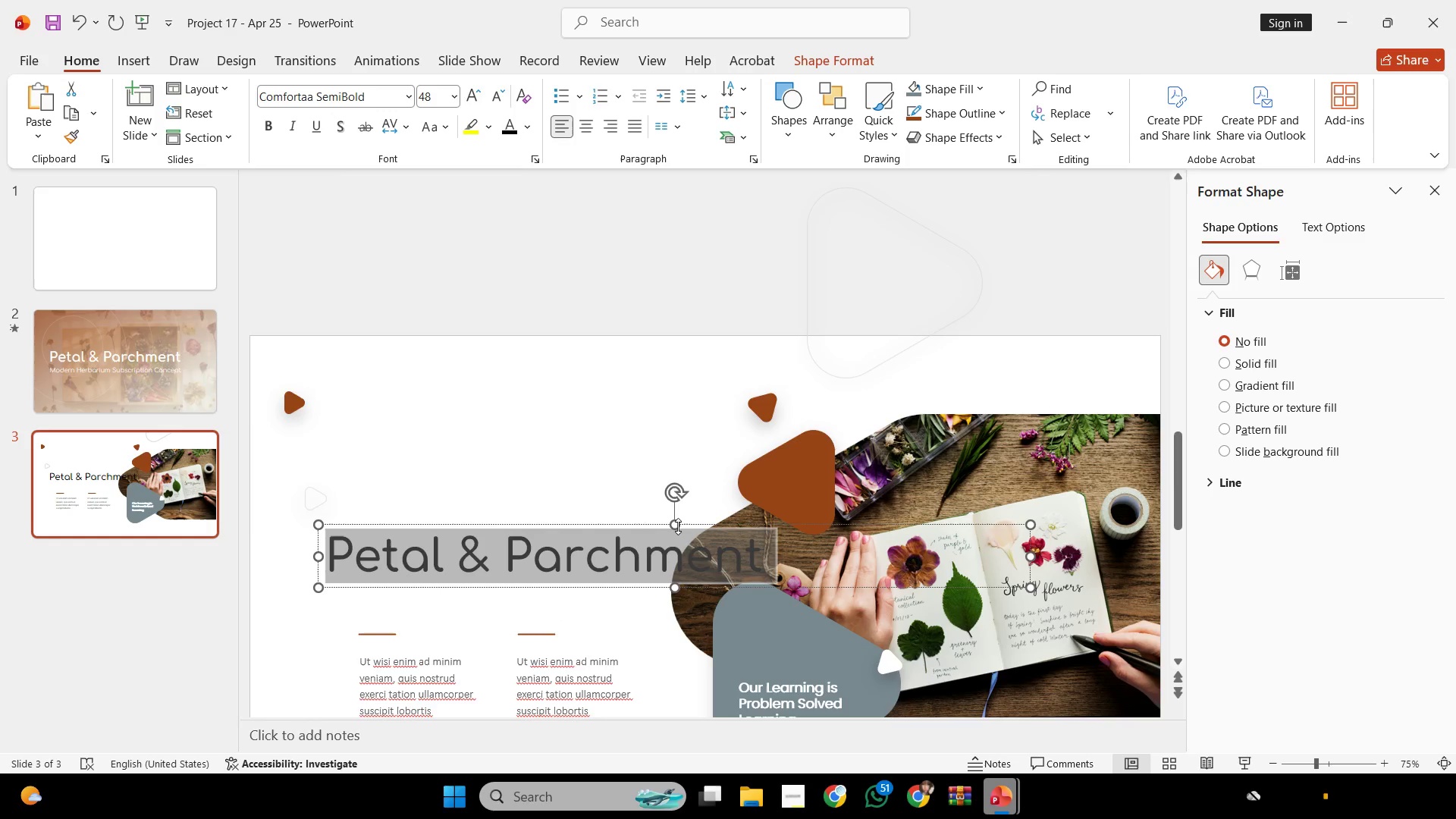 
left_click_drag(start_coordinate=[614, 526], to_coordinate=[620, 375])
 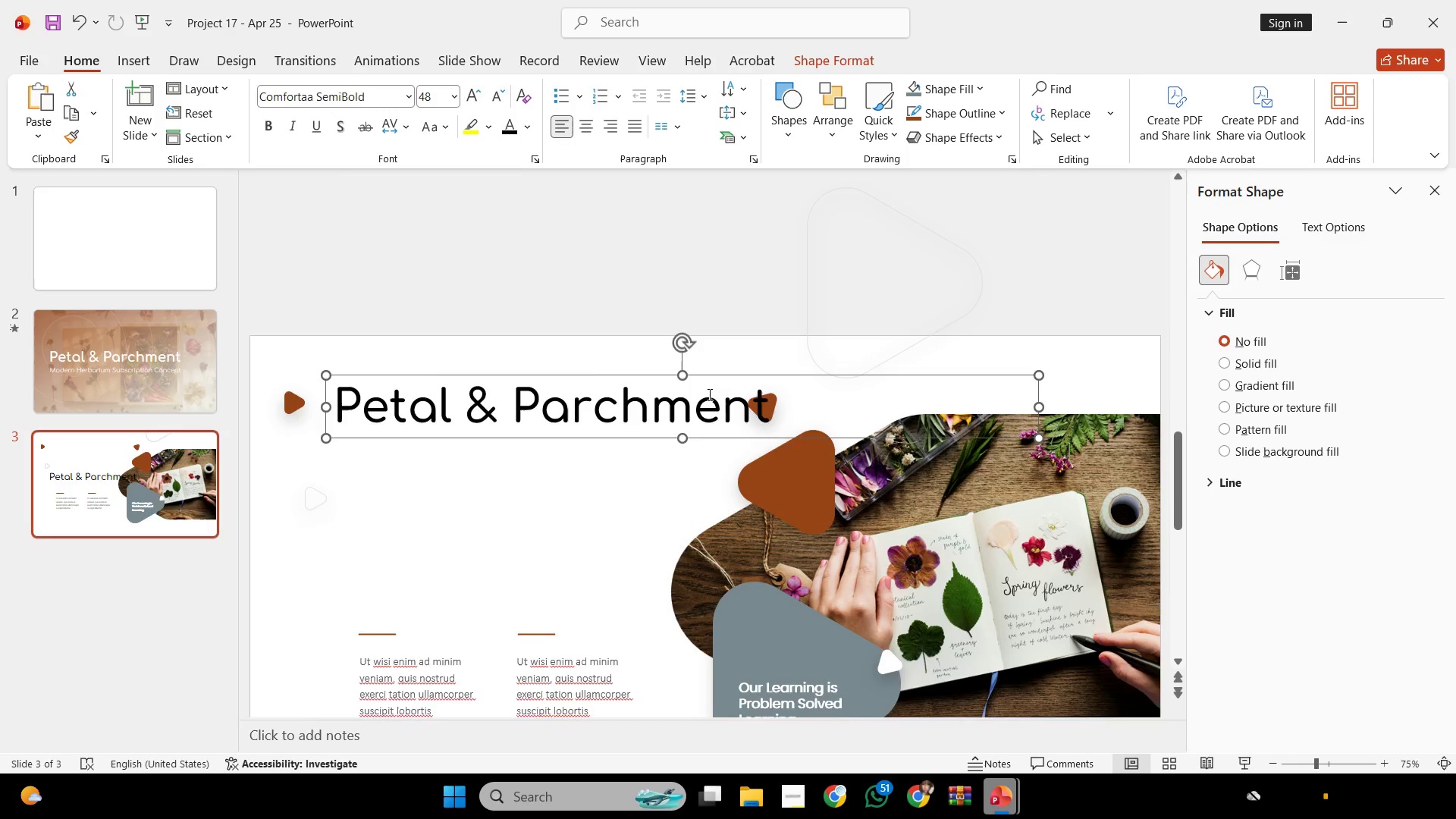 
hold_key(key=ControlLeft, duration=0.34)
scroll: coordinate [811, 398], scroll_direction: down, amount: 1.0
 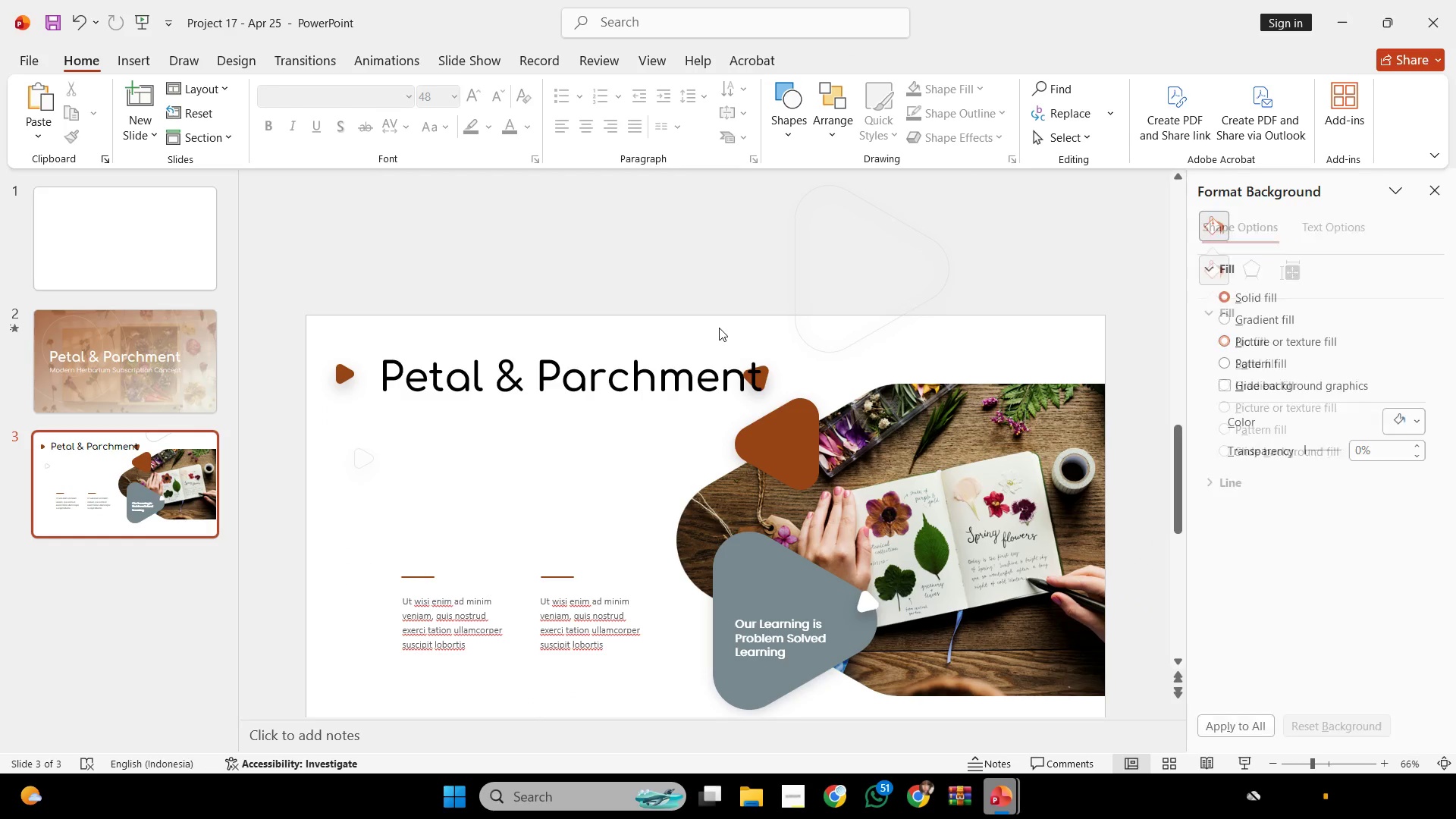 
left_click_drag(start_coordinate=[719, 328], to_coordinate=[852, 464])
 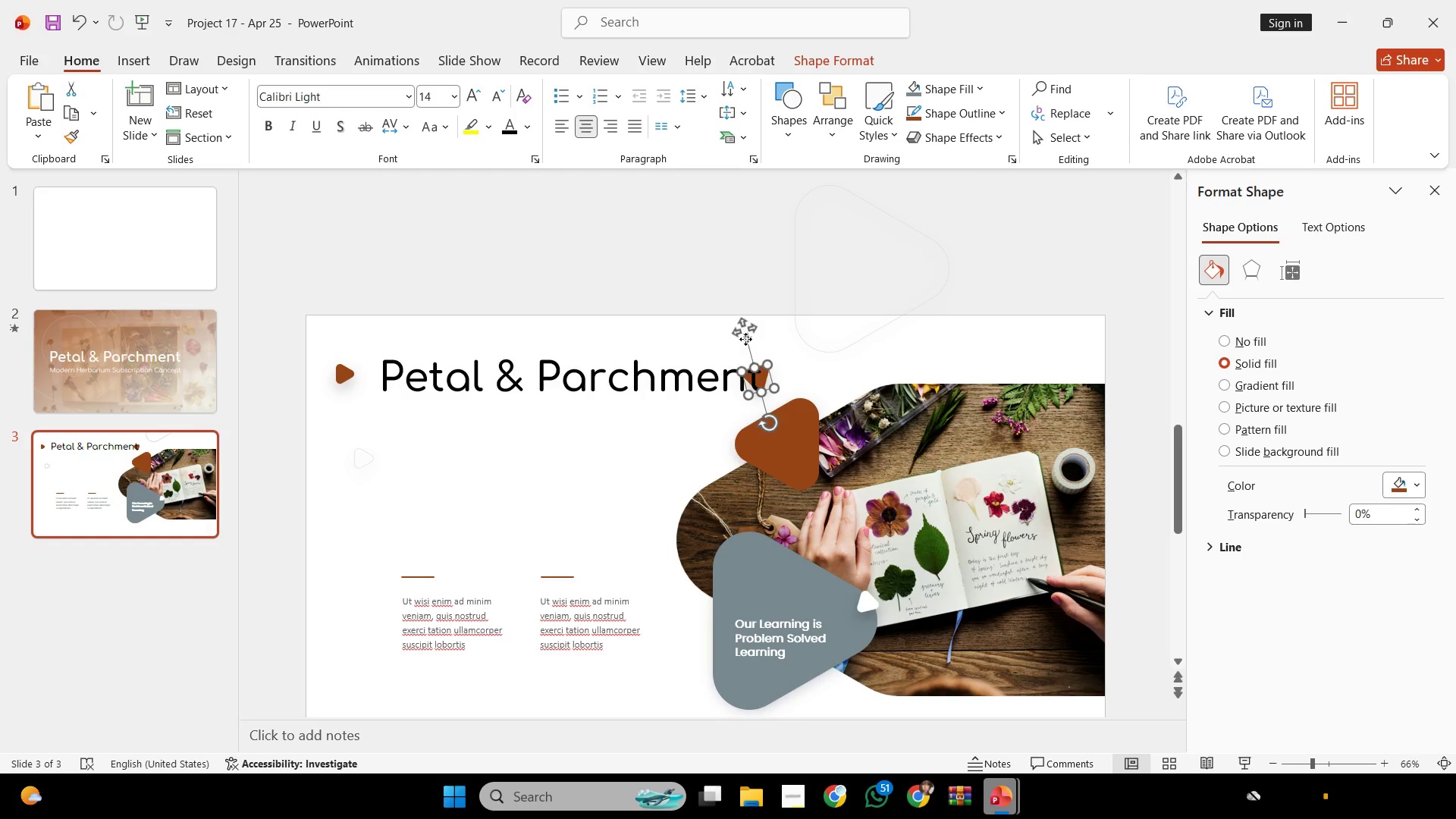 
left_click_drag(start_coordinate=[745, 335], to_coordinate=[786, 325])
 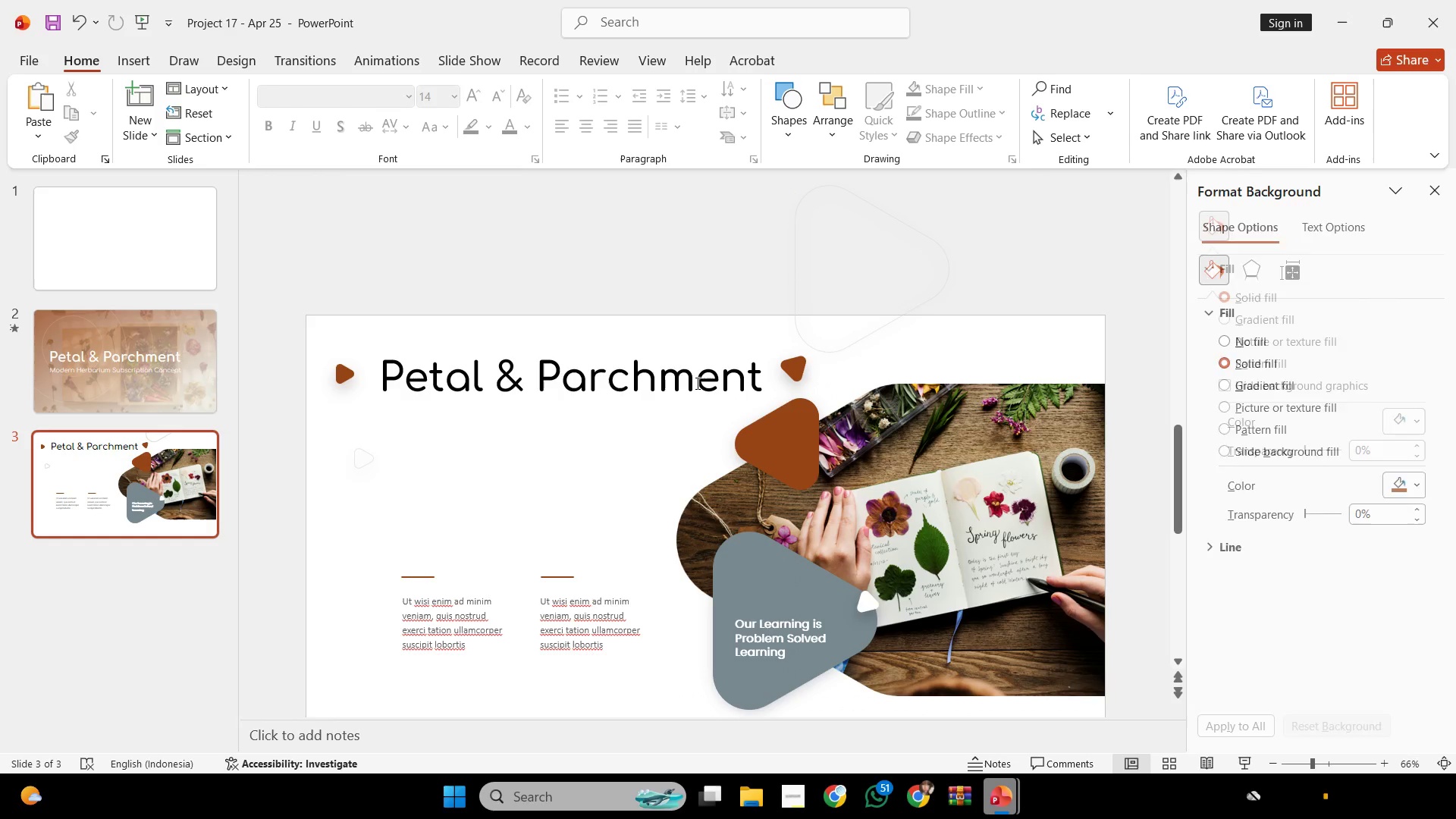 
double_click([696, 383])
 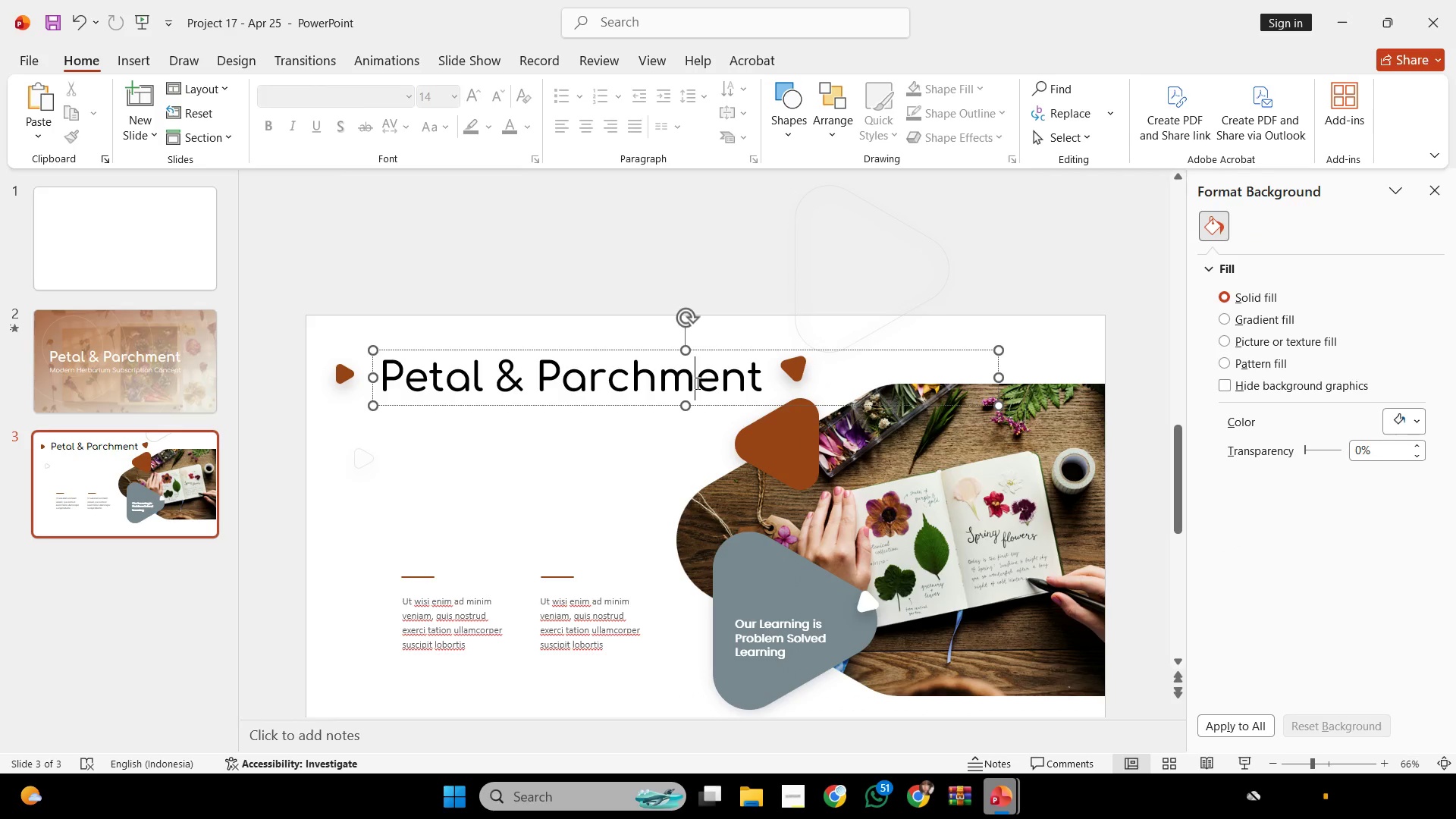 
key(Control+A)
 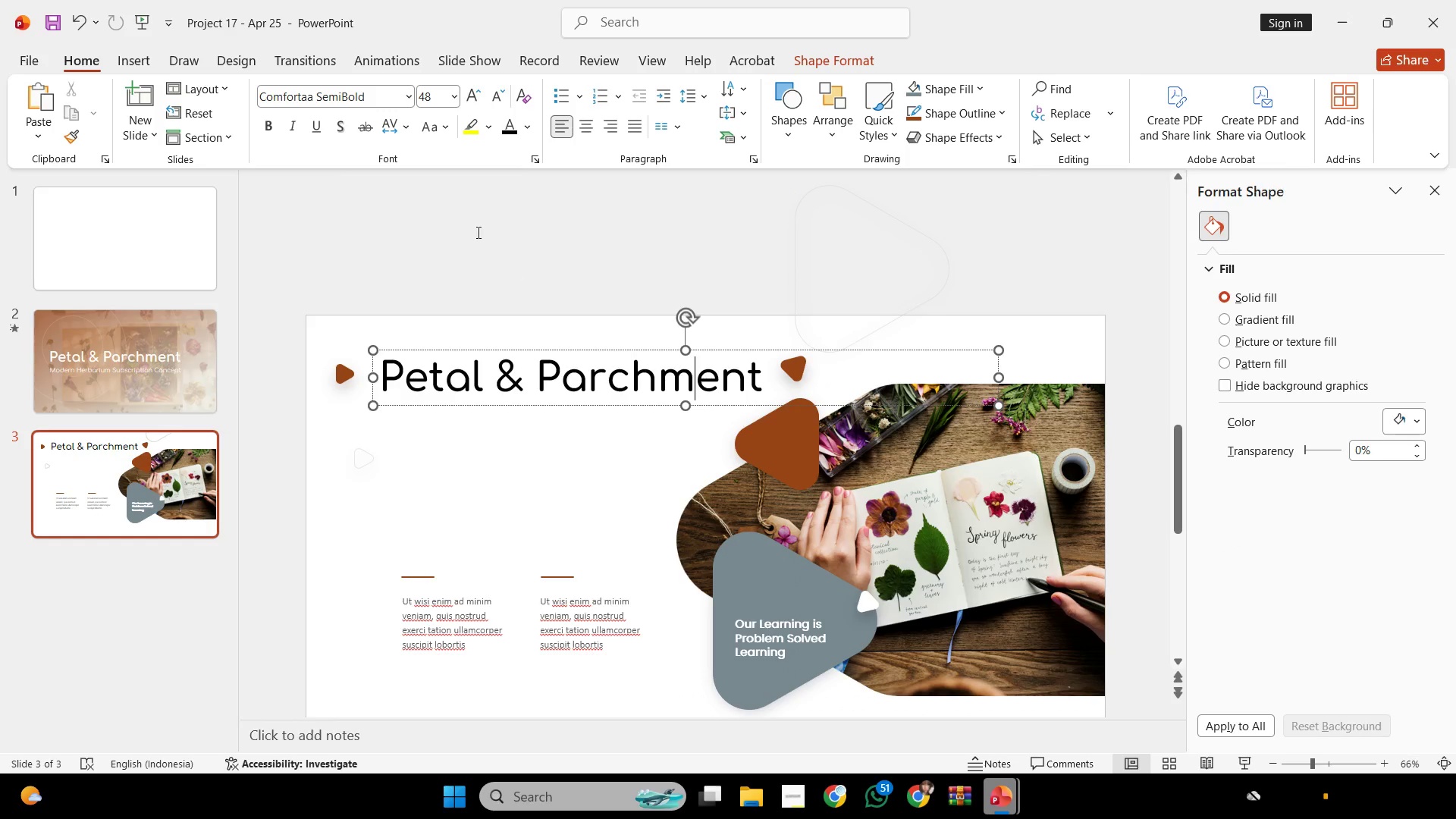 
key(Control+A)
 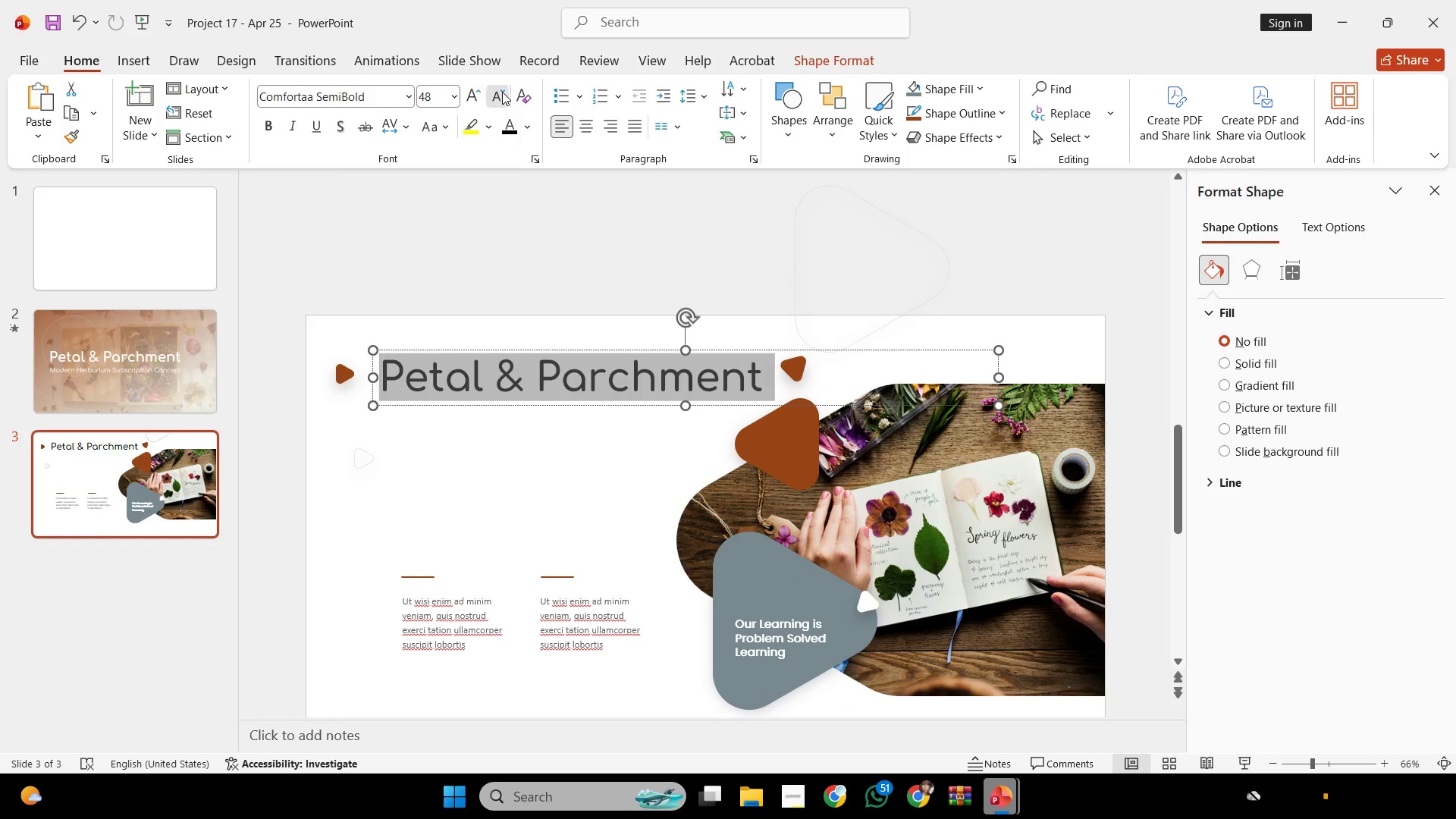 
double_click([502, 92])
 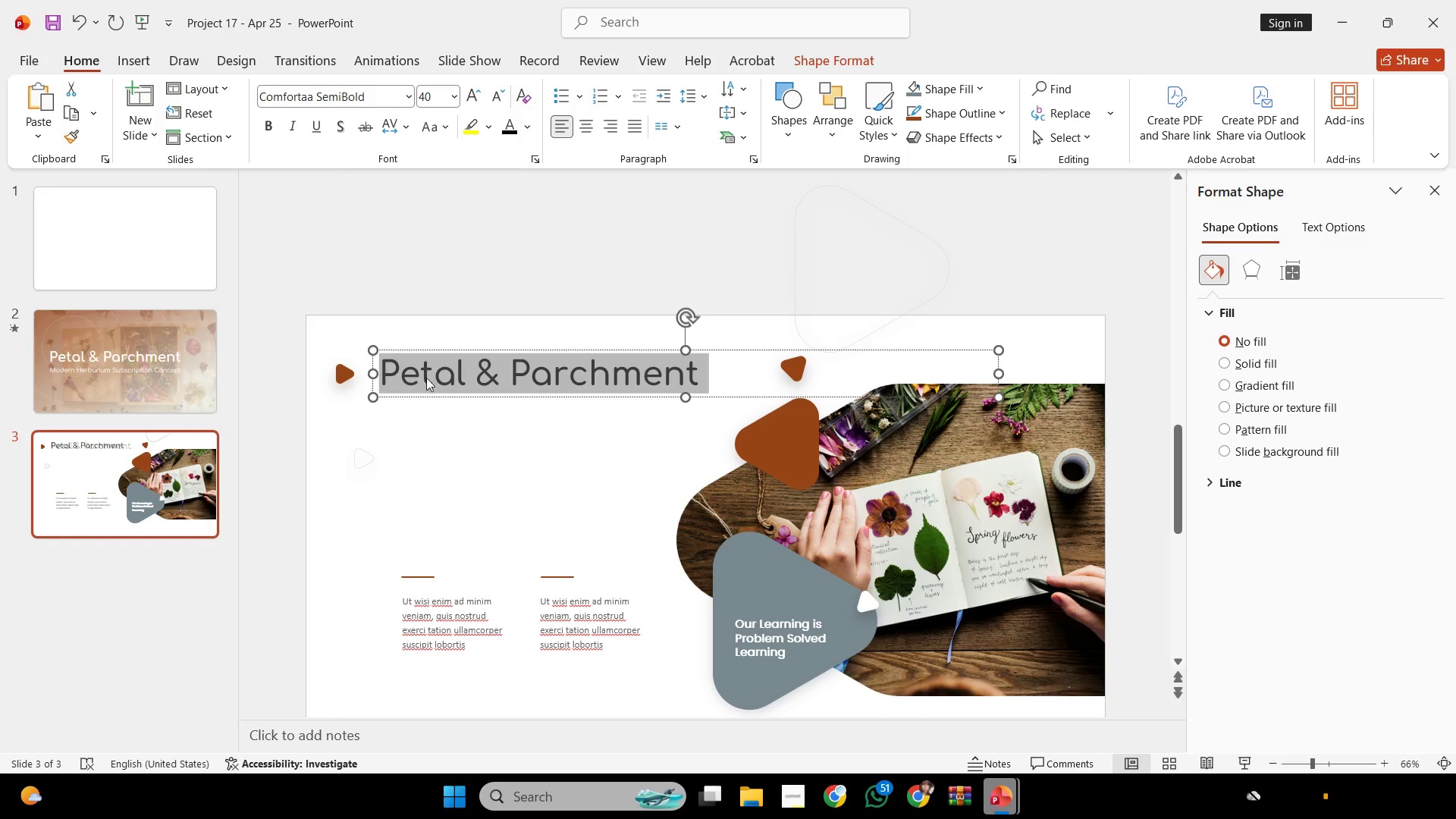 
hold_key(key=ShiftLeft, duration=1.45)
left_click_drag(start_coordinate=[350, 371], to_coordinate=[346, 406])
 